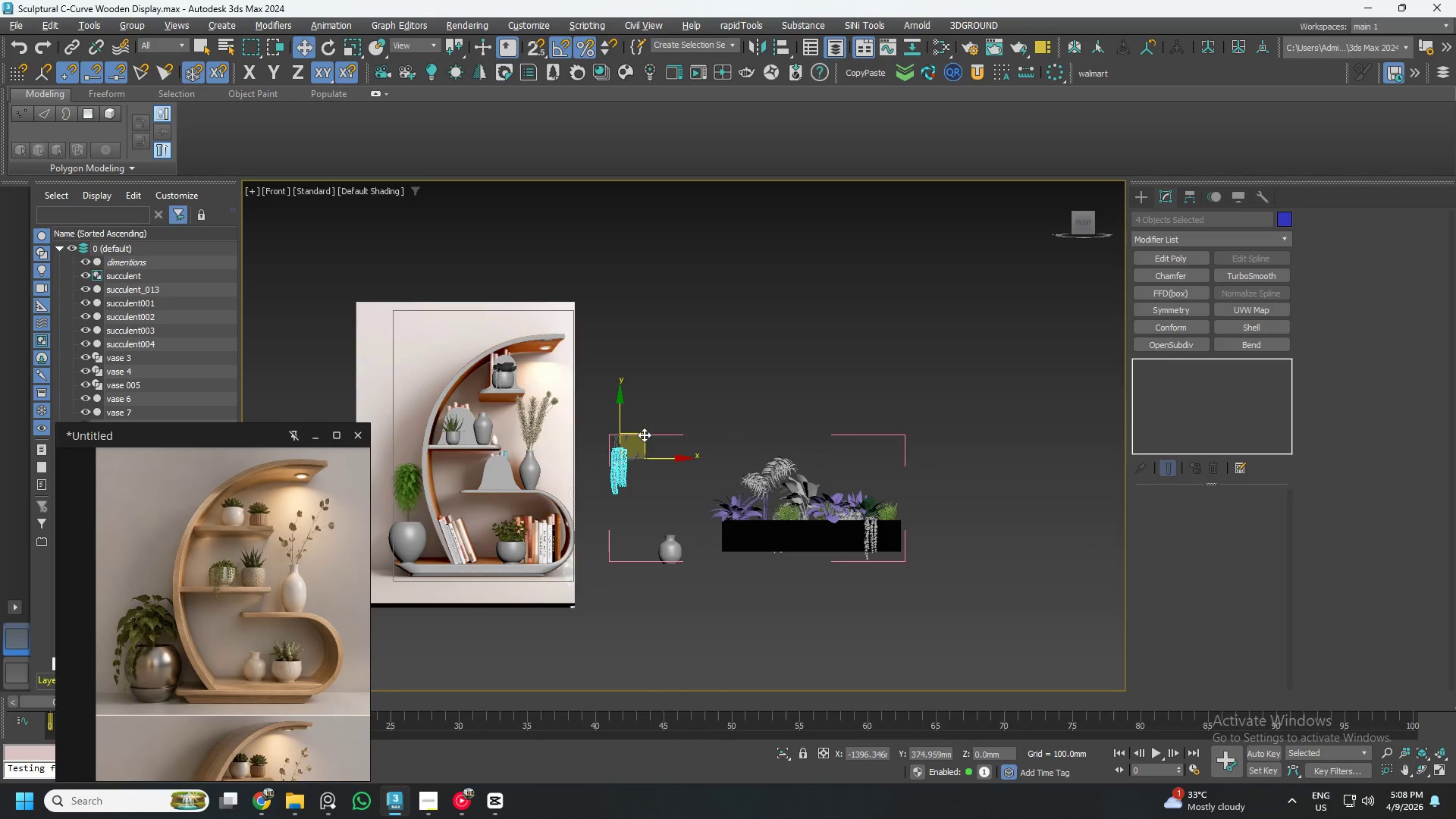 
key(Shift+ShiftLeft)
 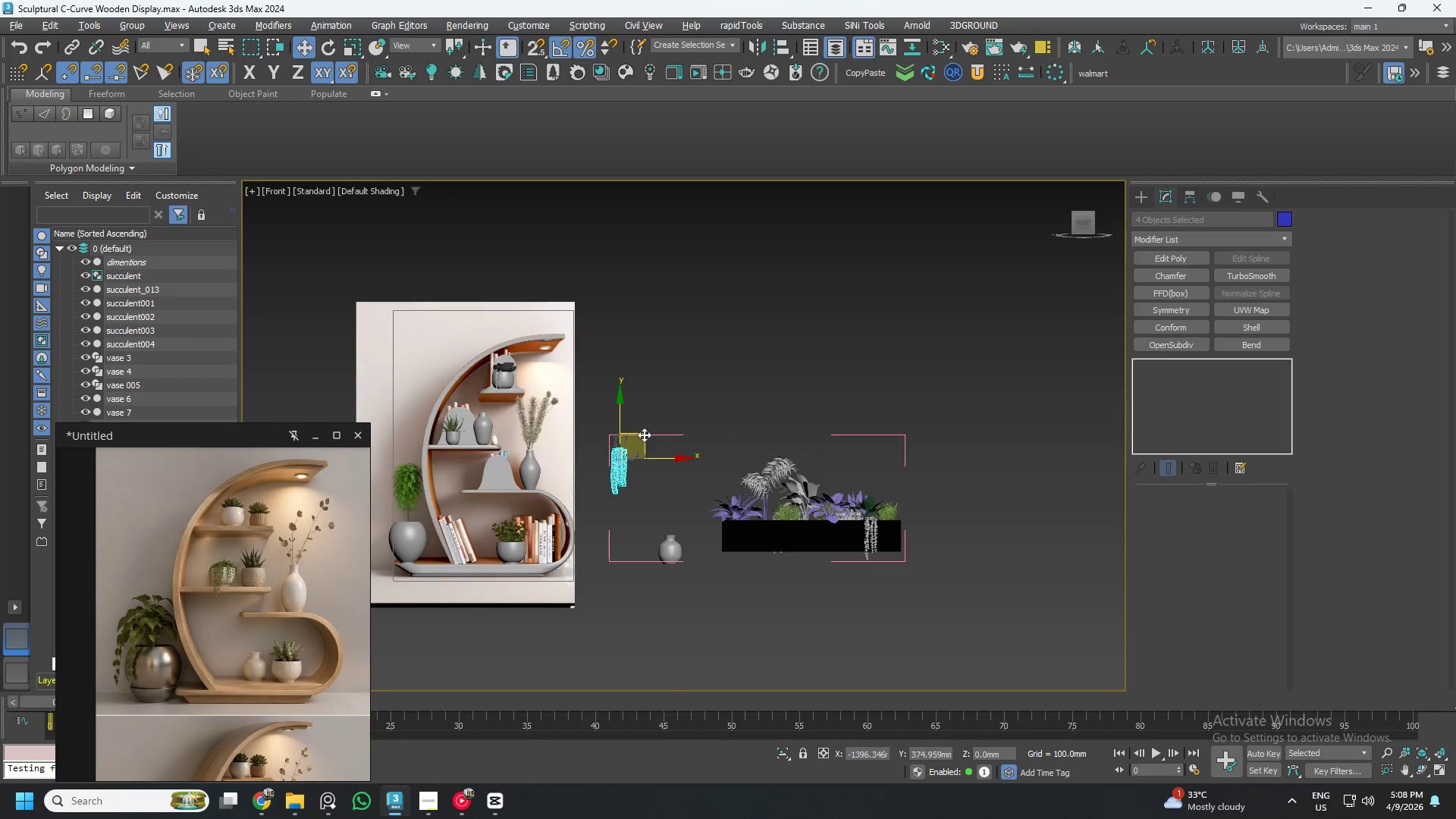 
key(Shift+ShiftLeft)
 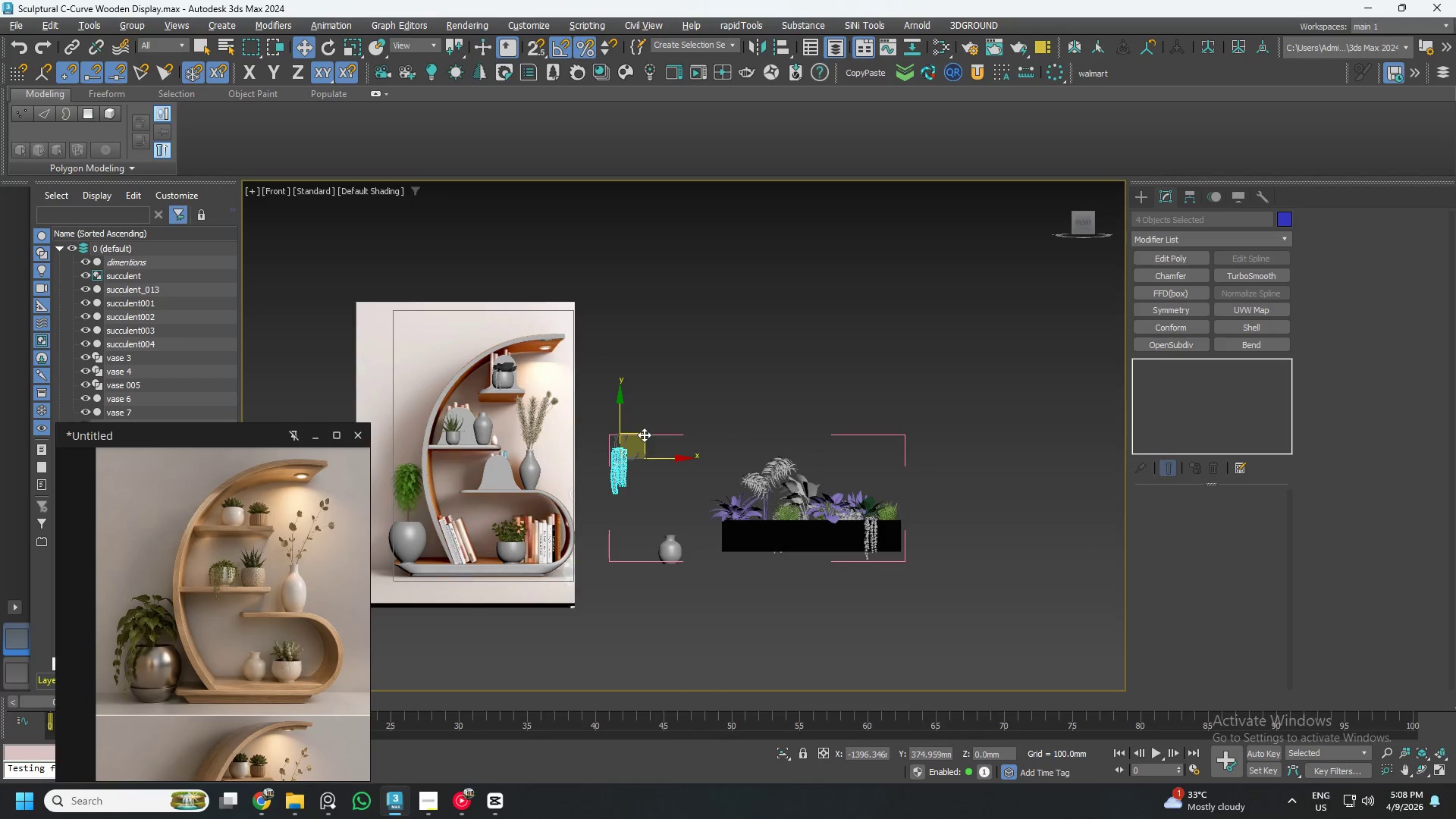 
key(Shift+ShiftLeft)
 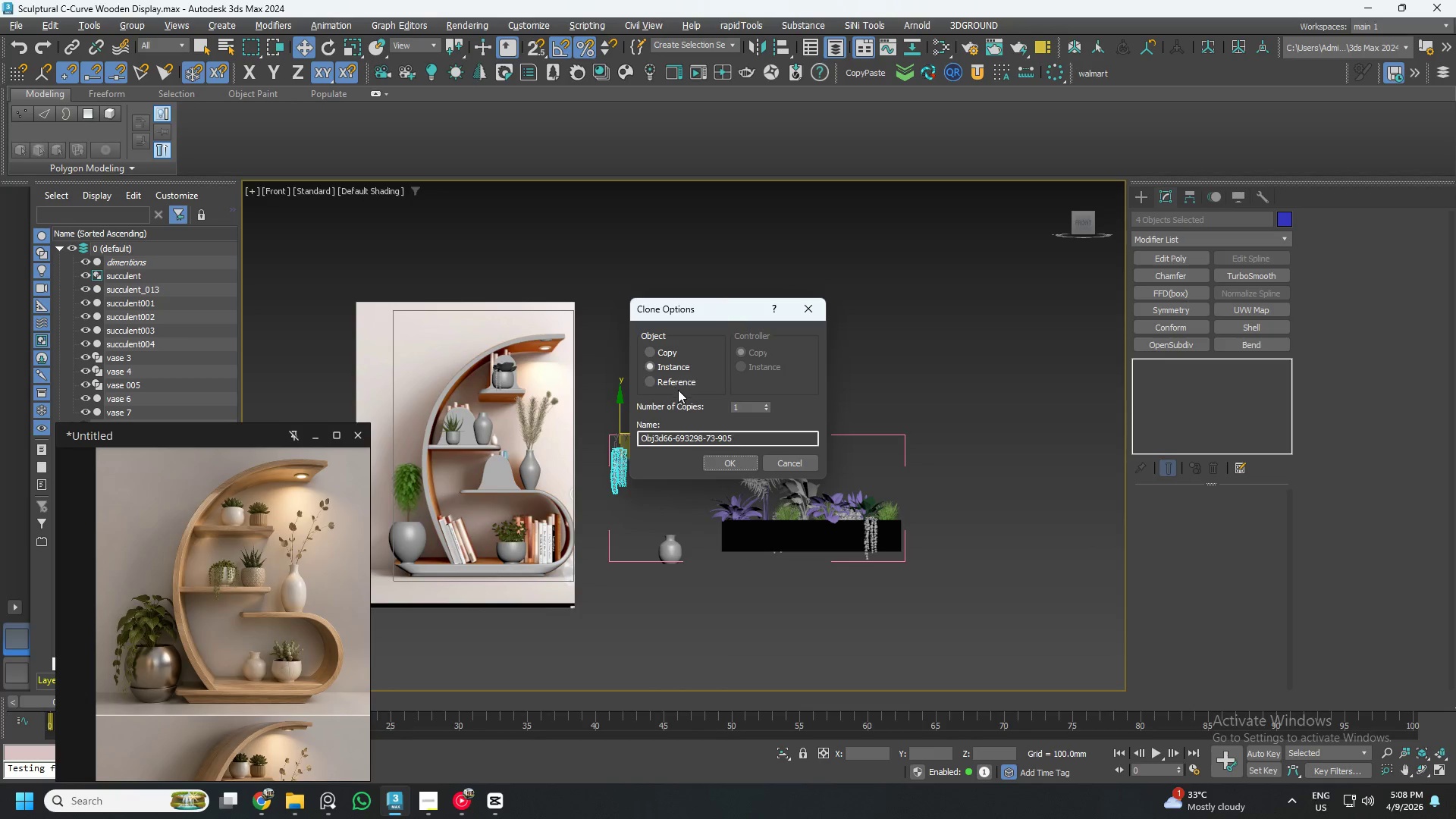 
left_click([652, 356])
 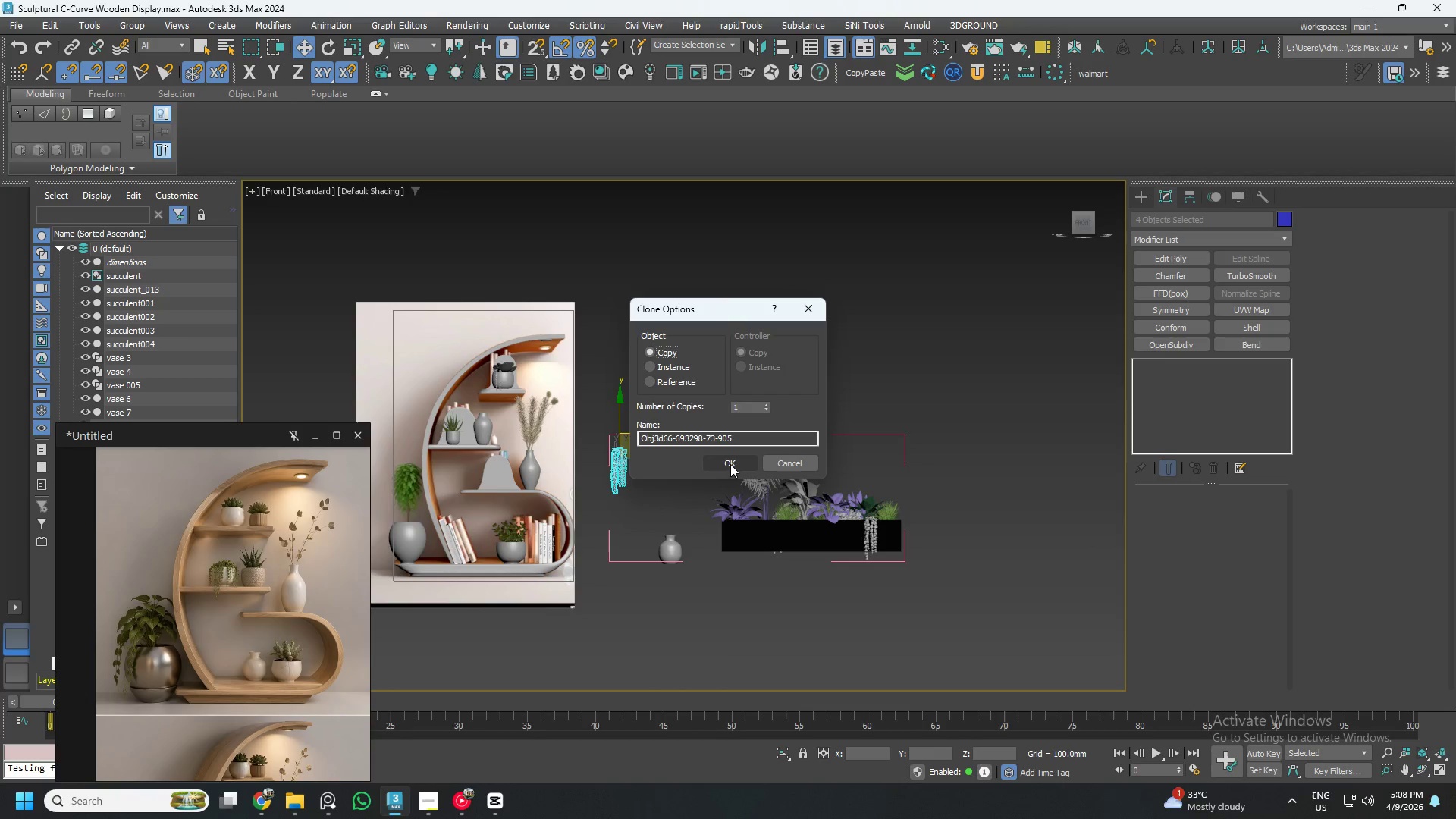 
left_click([732, 468])
 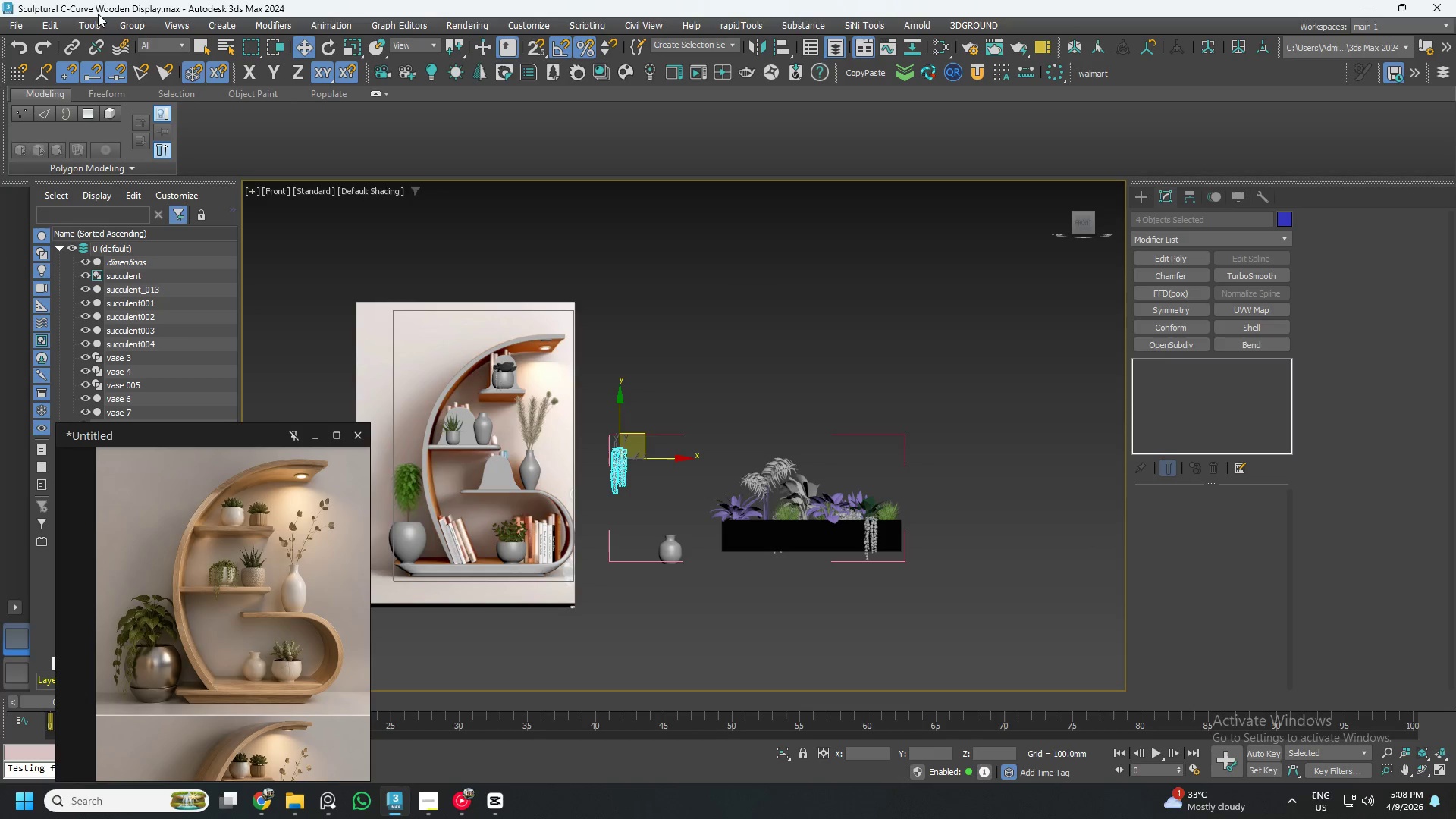 
left_click([146, 24])
 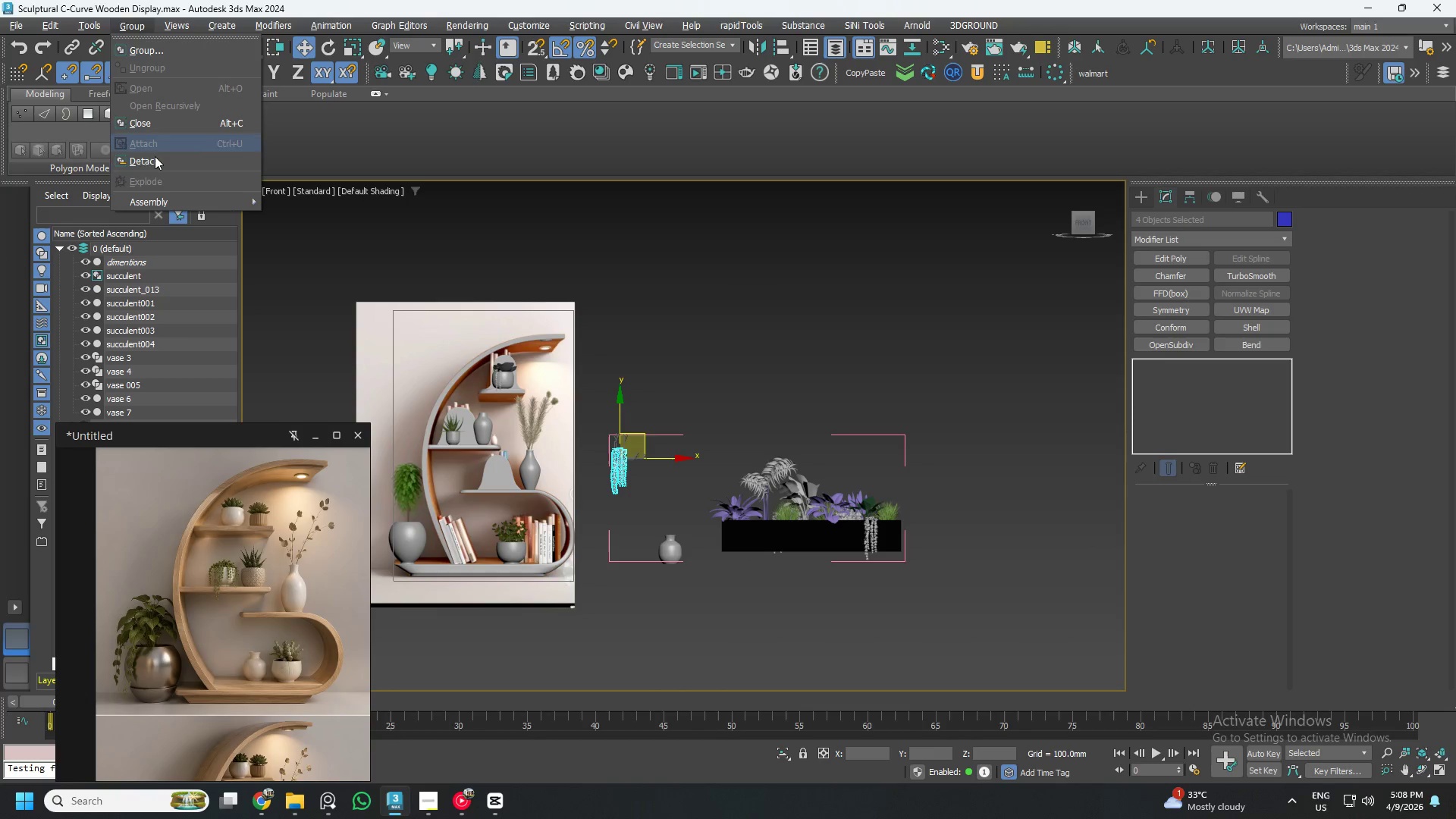 
left_click([152, 170])
 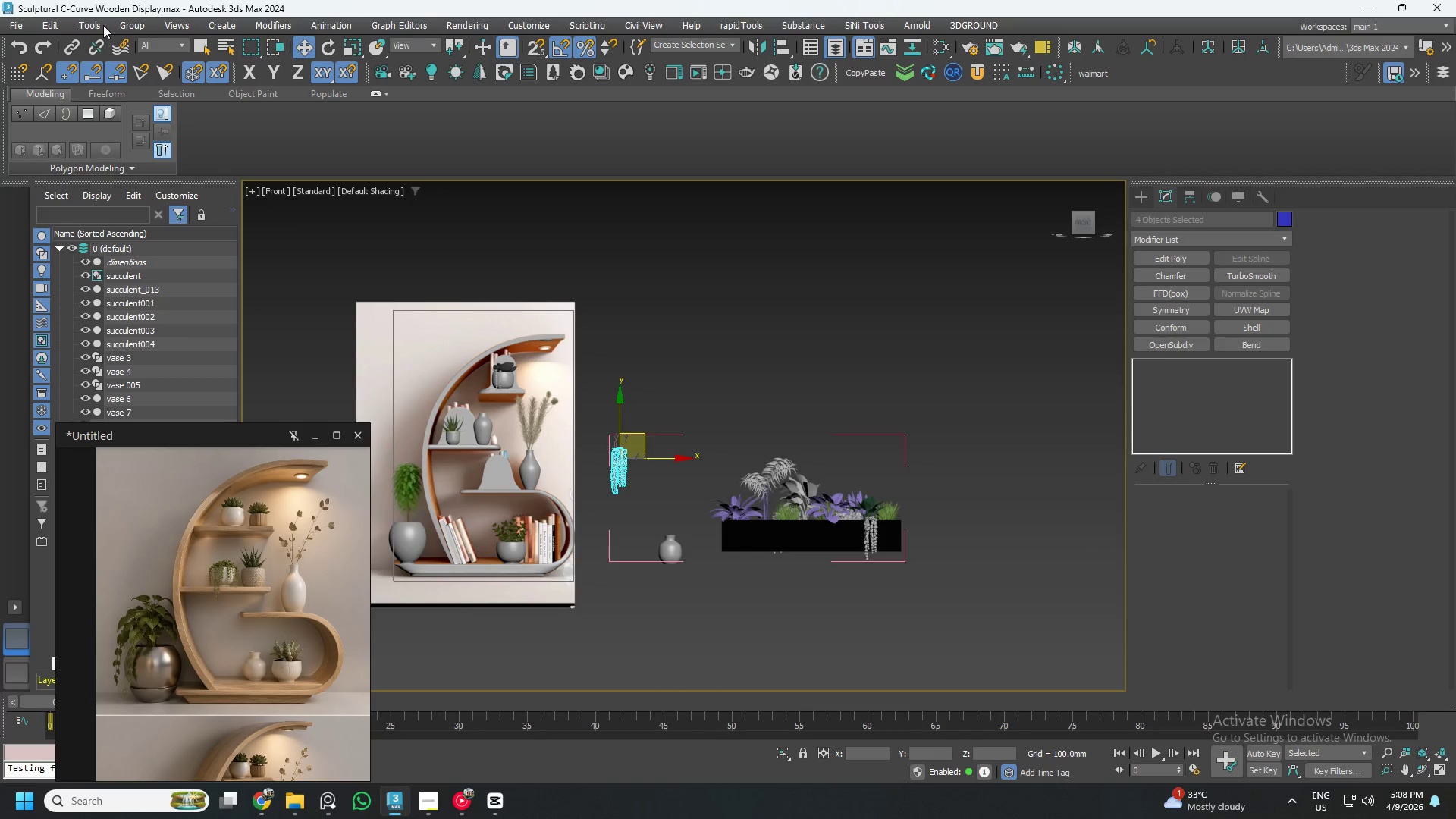 
left_click([130, 25])
 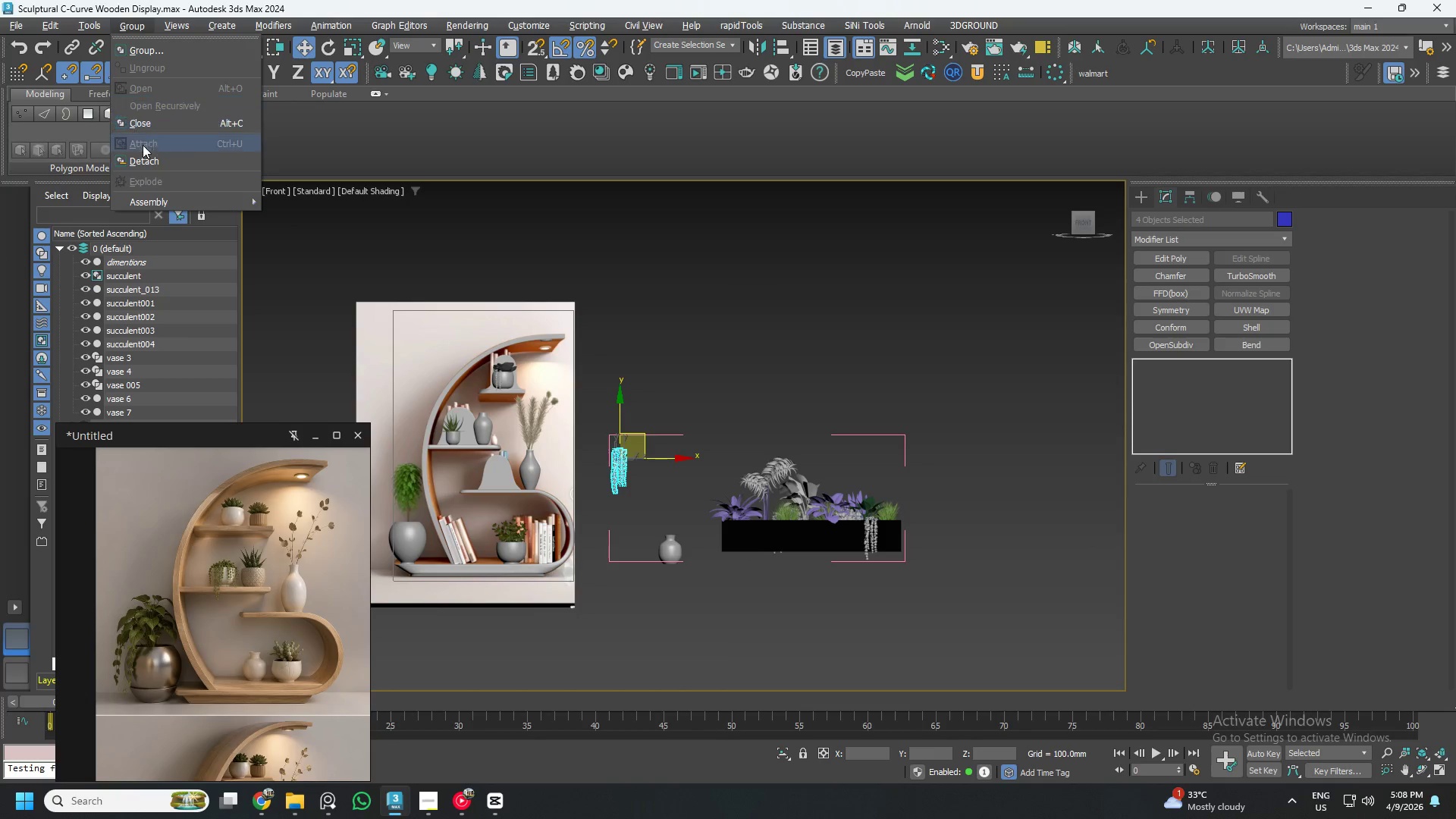 
left_click([143, 158])
 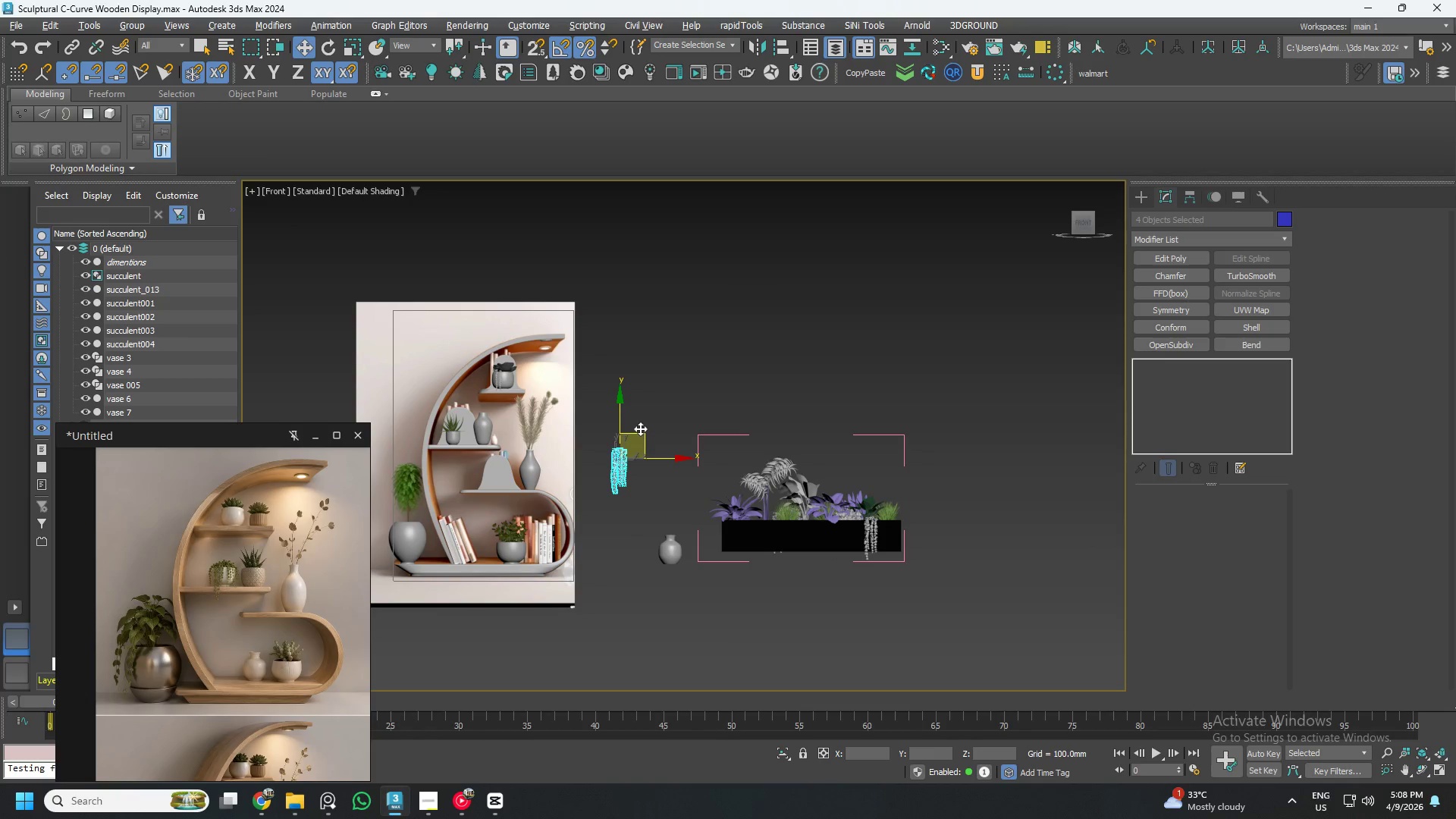 
left_click_drag(start_coordinate=[642, 433], to_coordinate=[526, 347])
 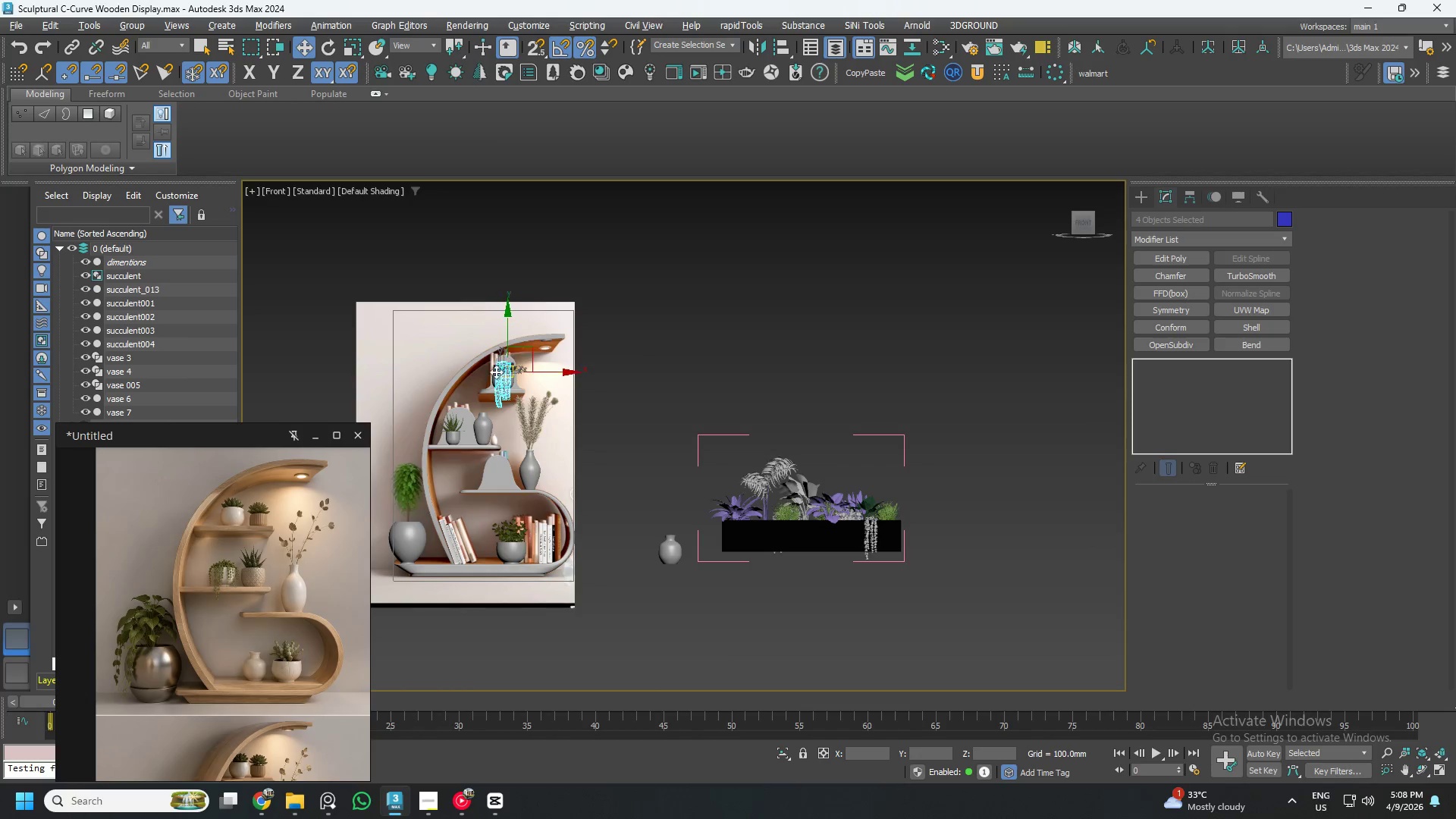 
key(R)
 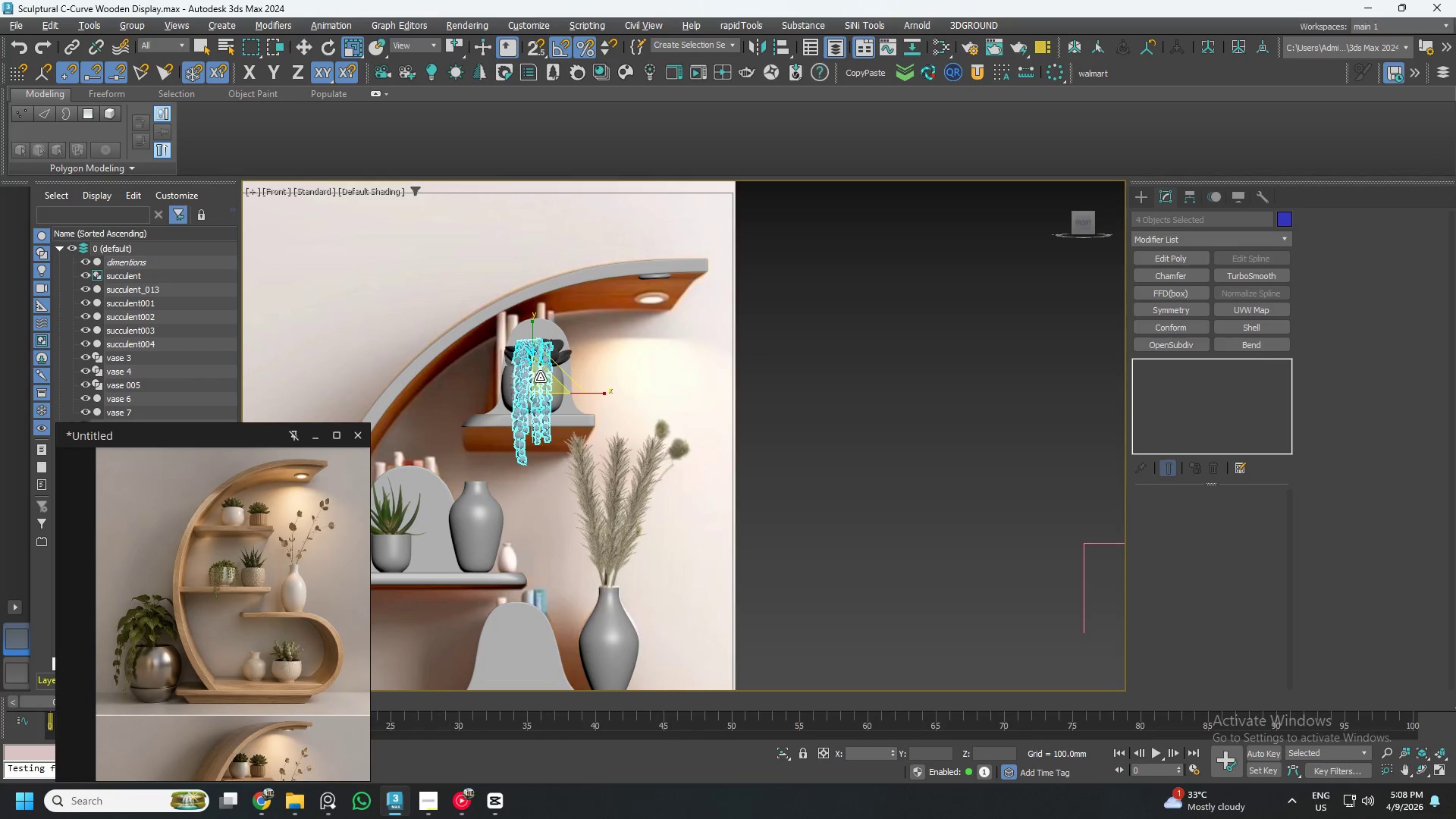 
scroll: coordinate [482, 375], scroll_direction: up, amount: 3.0
 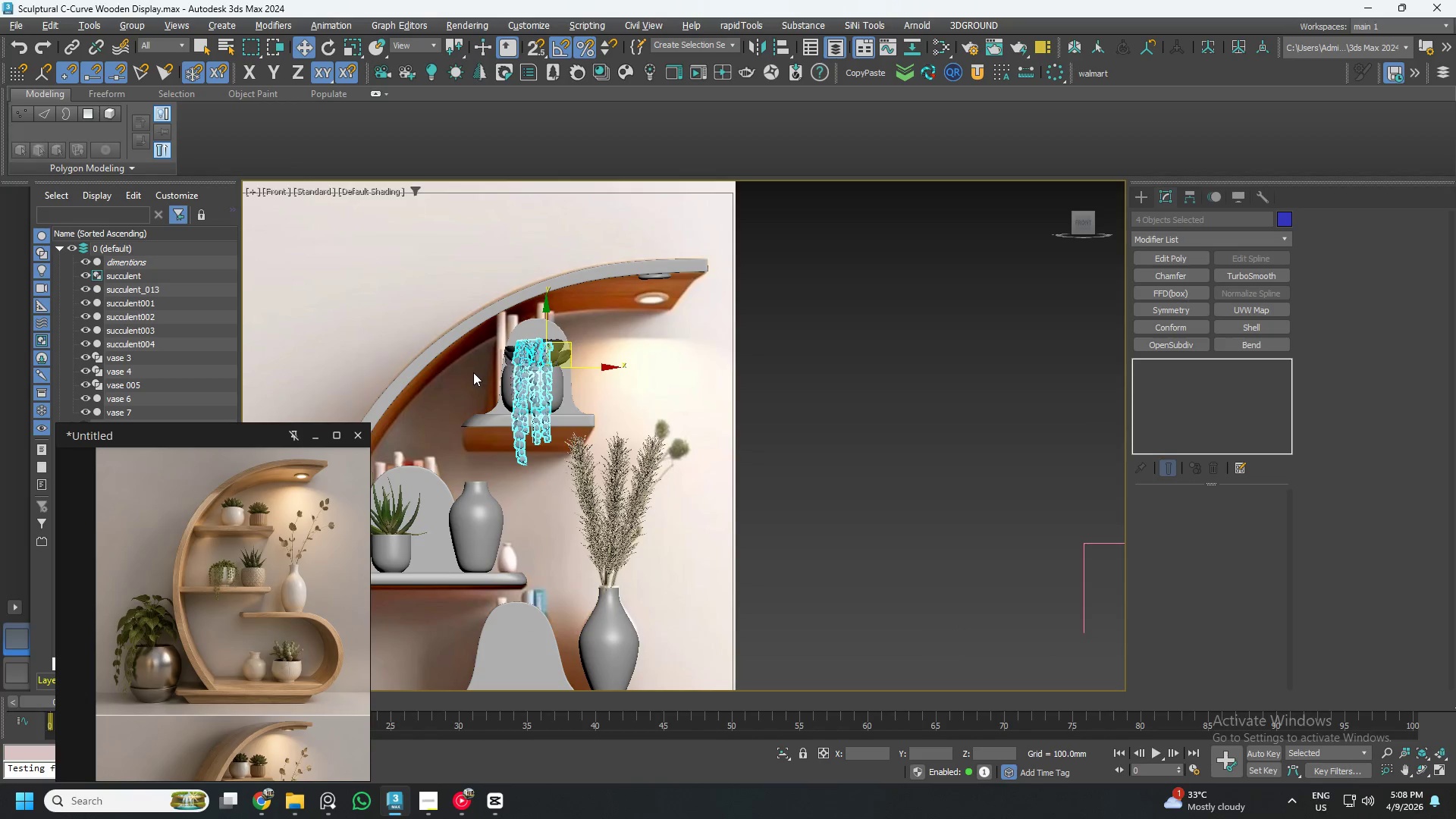 
left_click_drag(start_coordinate=[540, 378], to_coordinate=[551, 410])
 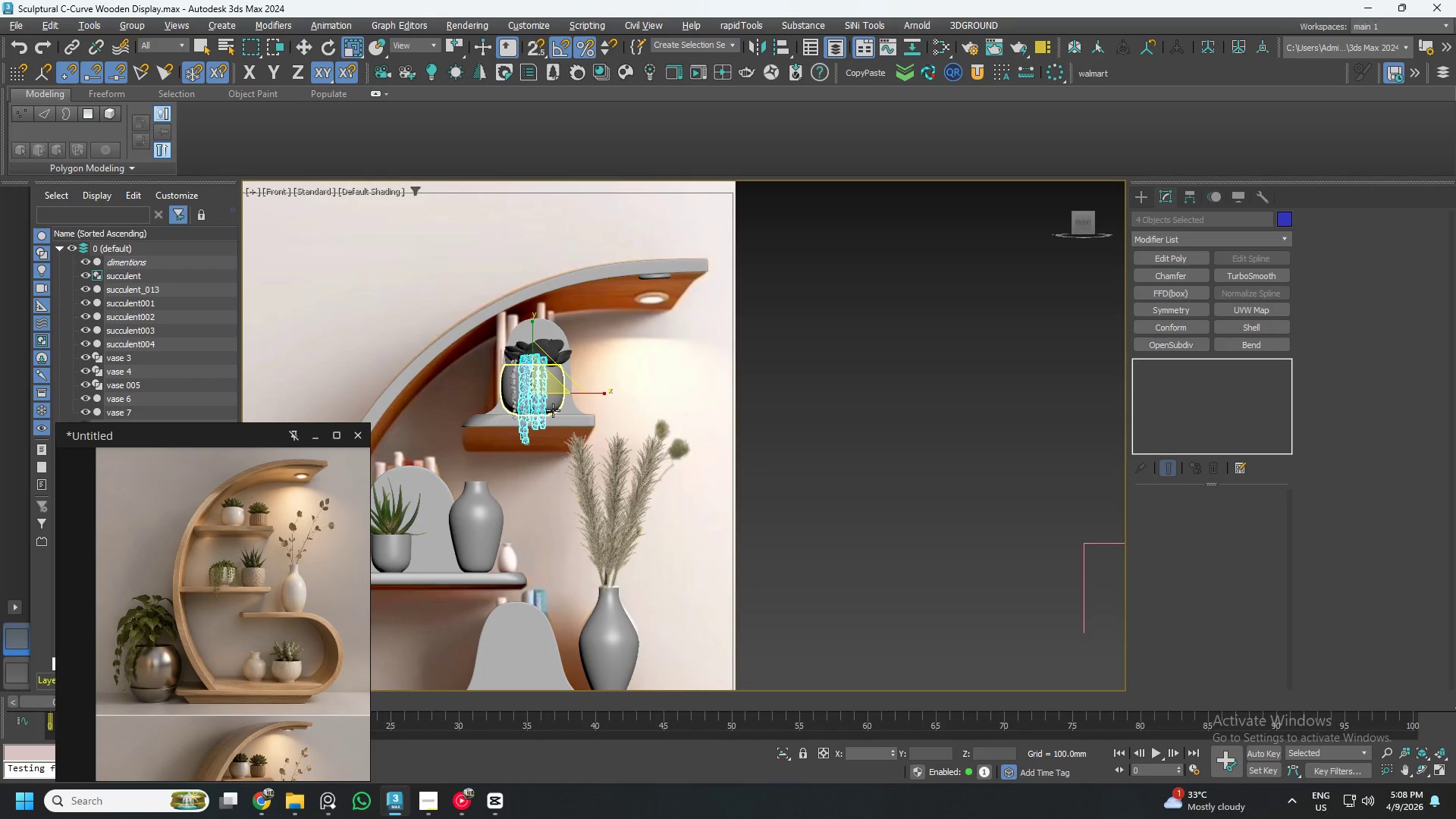 
key(W)
 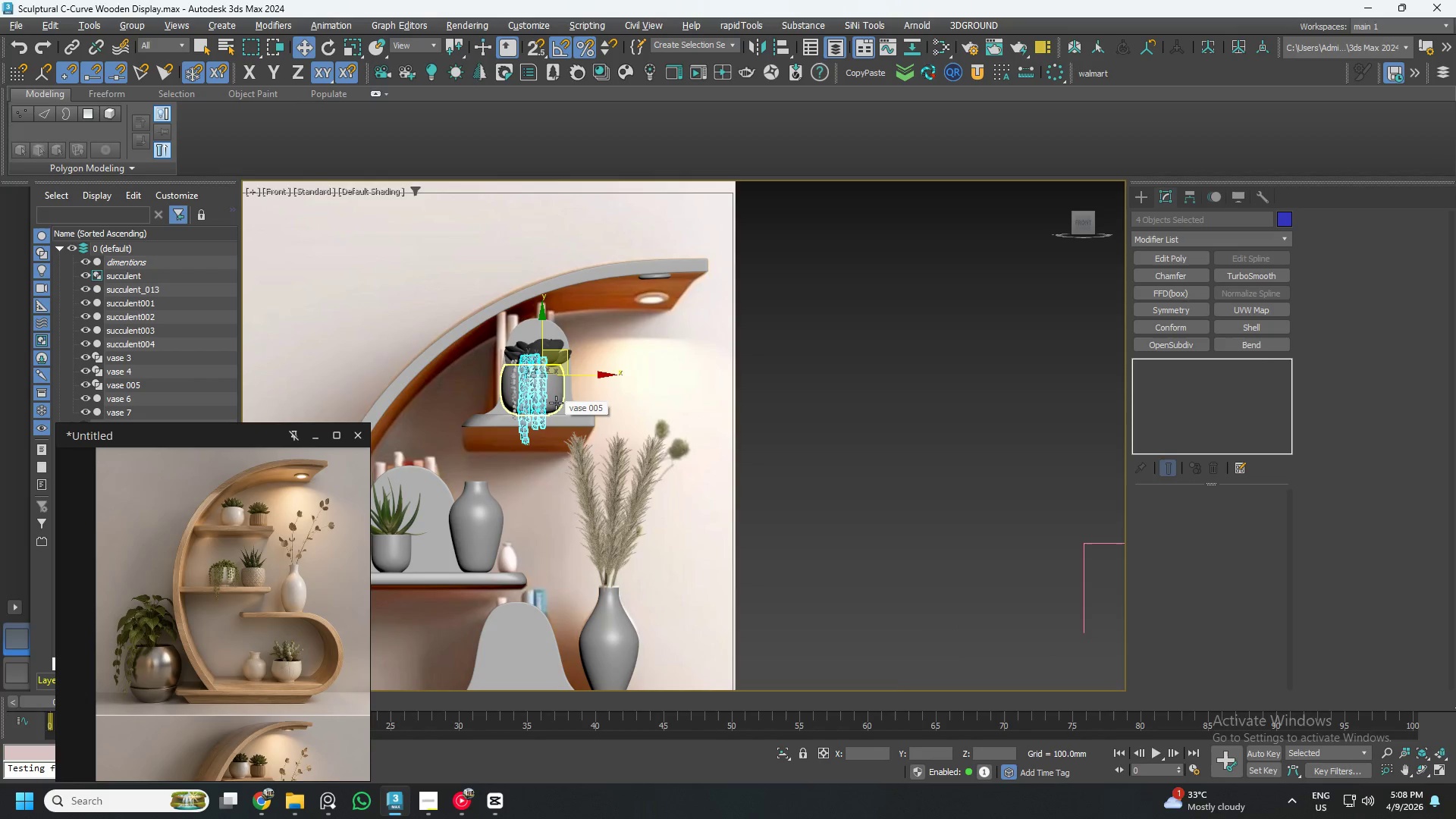 
scroll: coordinate [553, 383], scroll_direction: up, amount: 4.0
 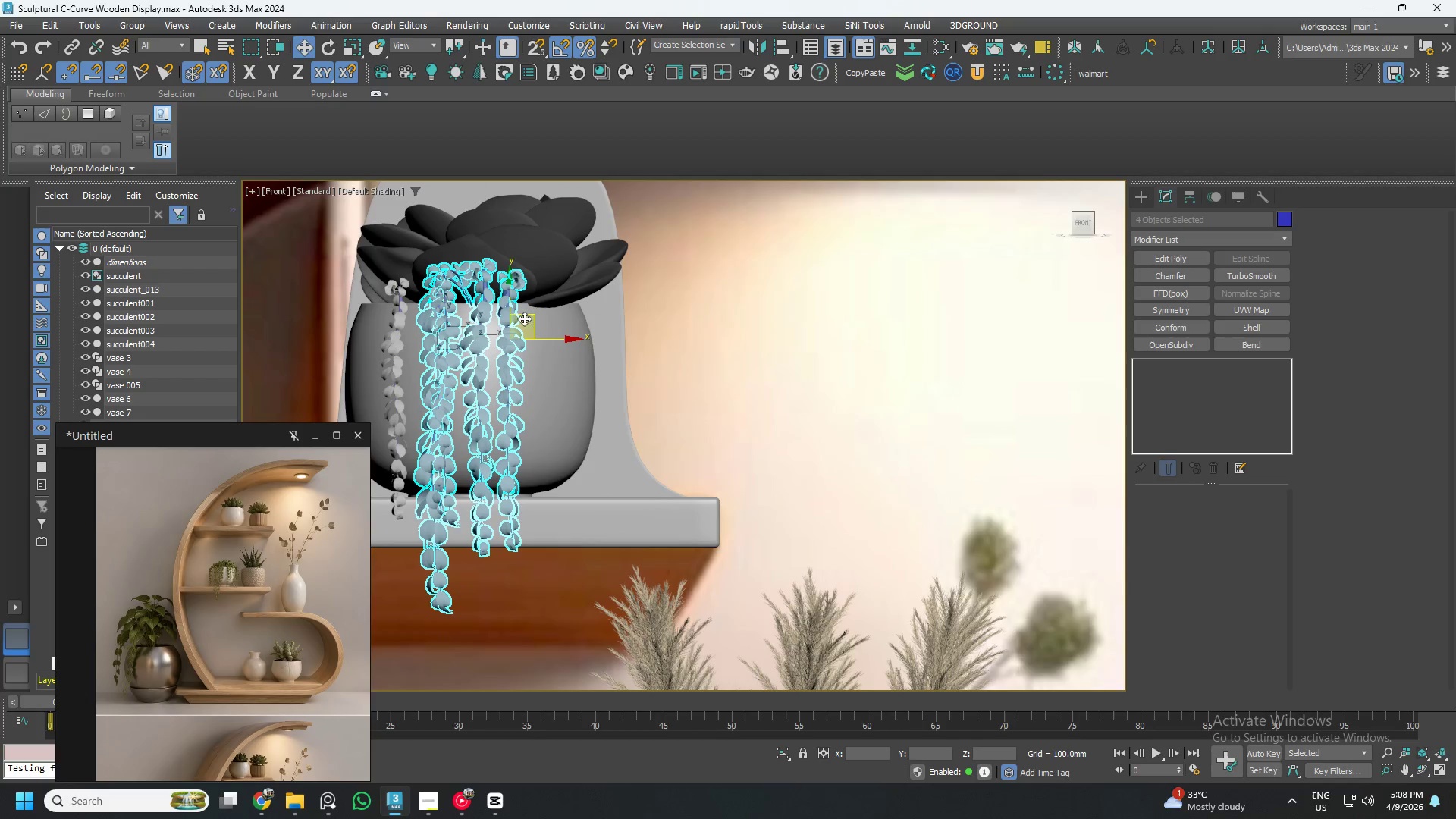 
left_click_drag(start_coordinate=[526, 317], to_coordinate=[506, 325])
 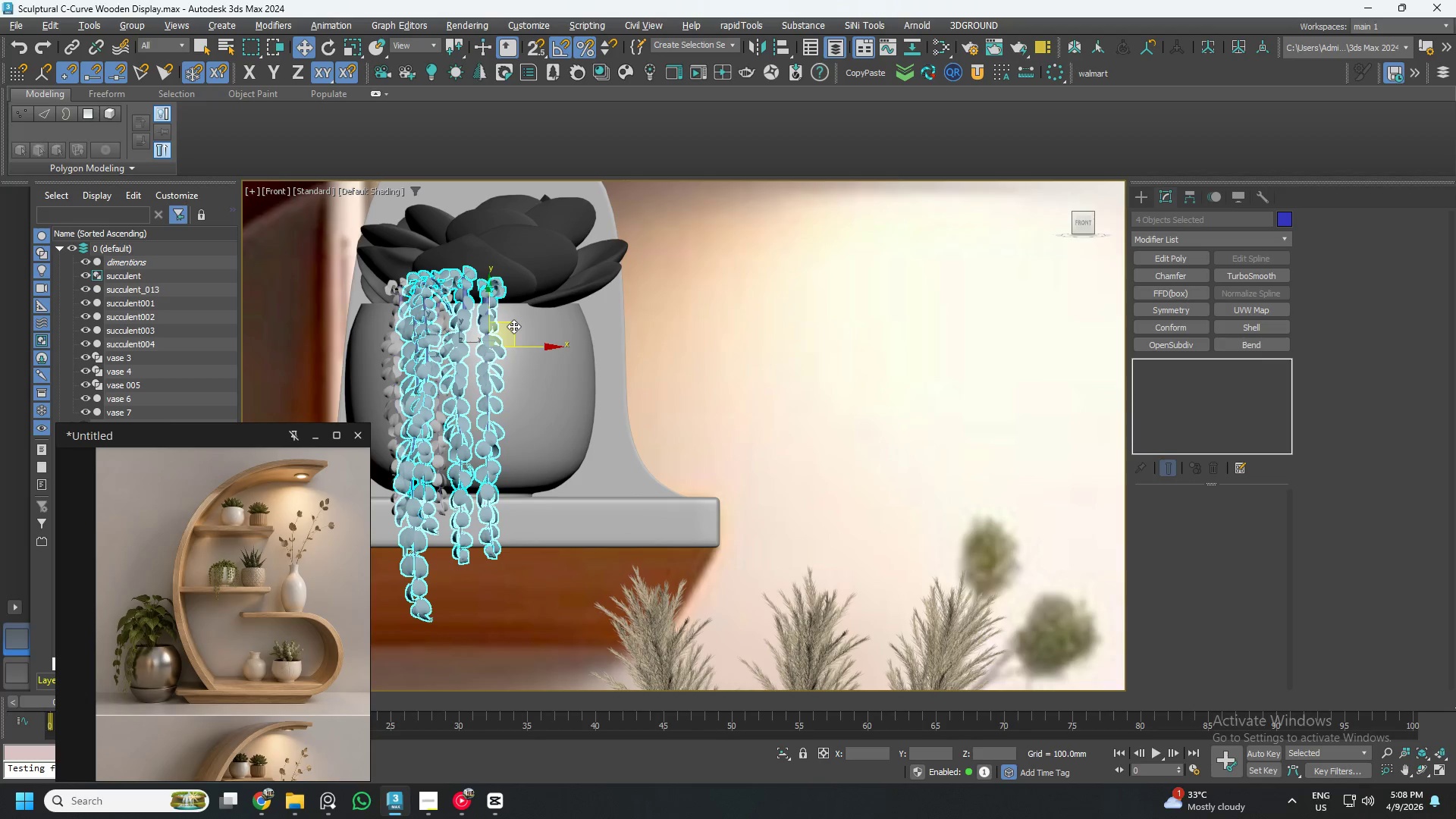 
hold_key(key=AltLeft, duration=1.39)
 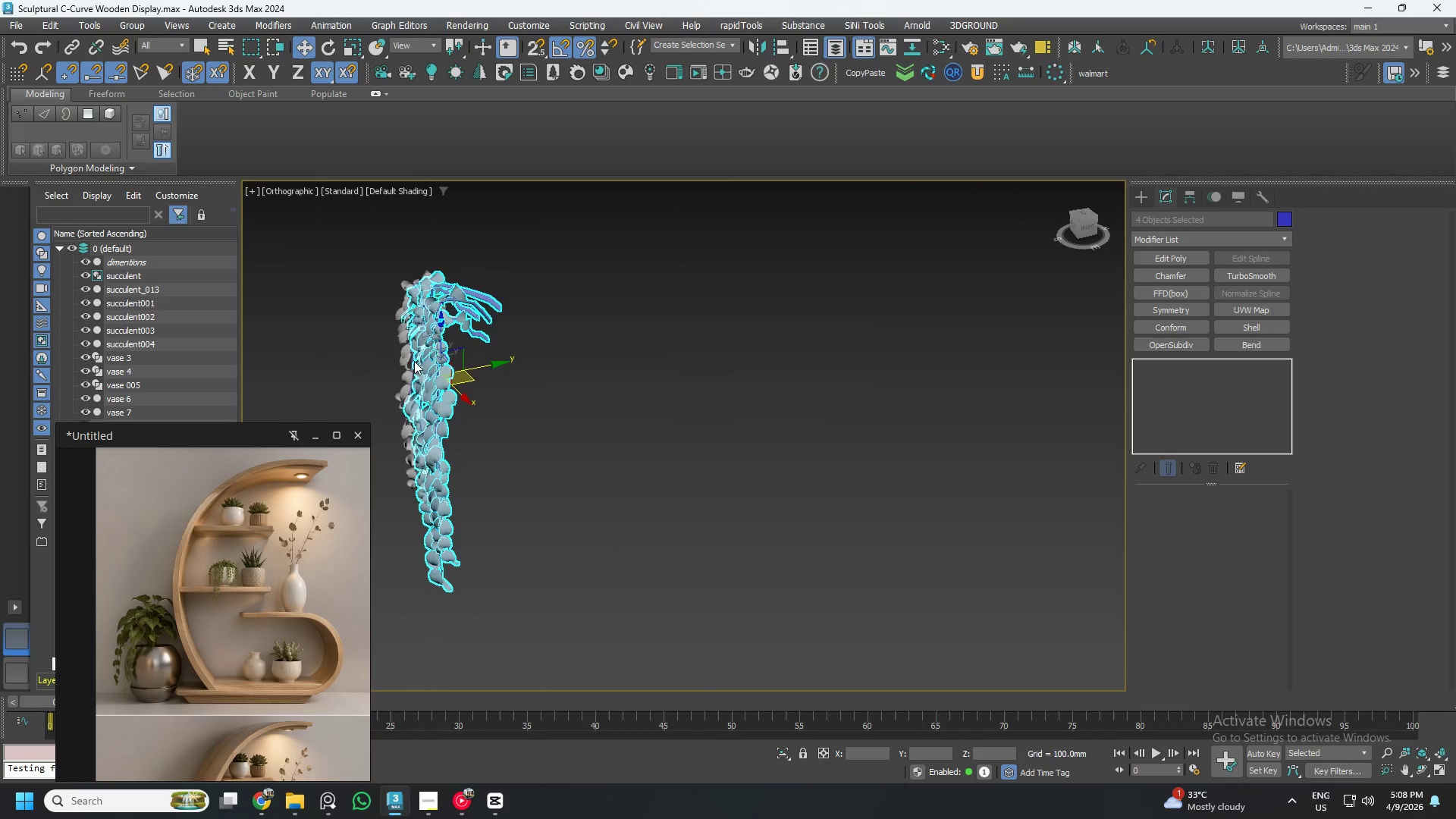 
left_click_drag(start_coordinate=[551, 419], to_coordinate=[383, 292])
 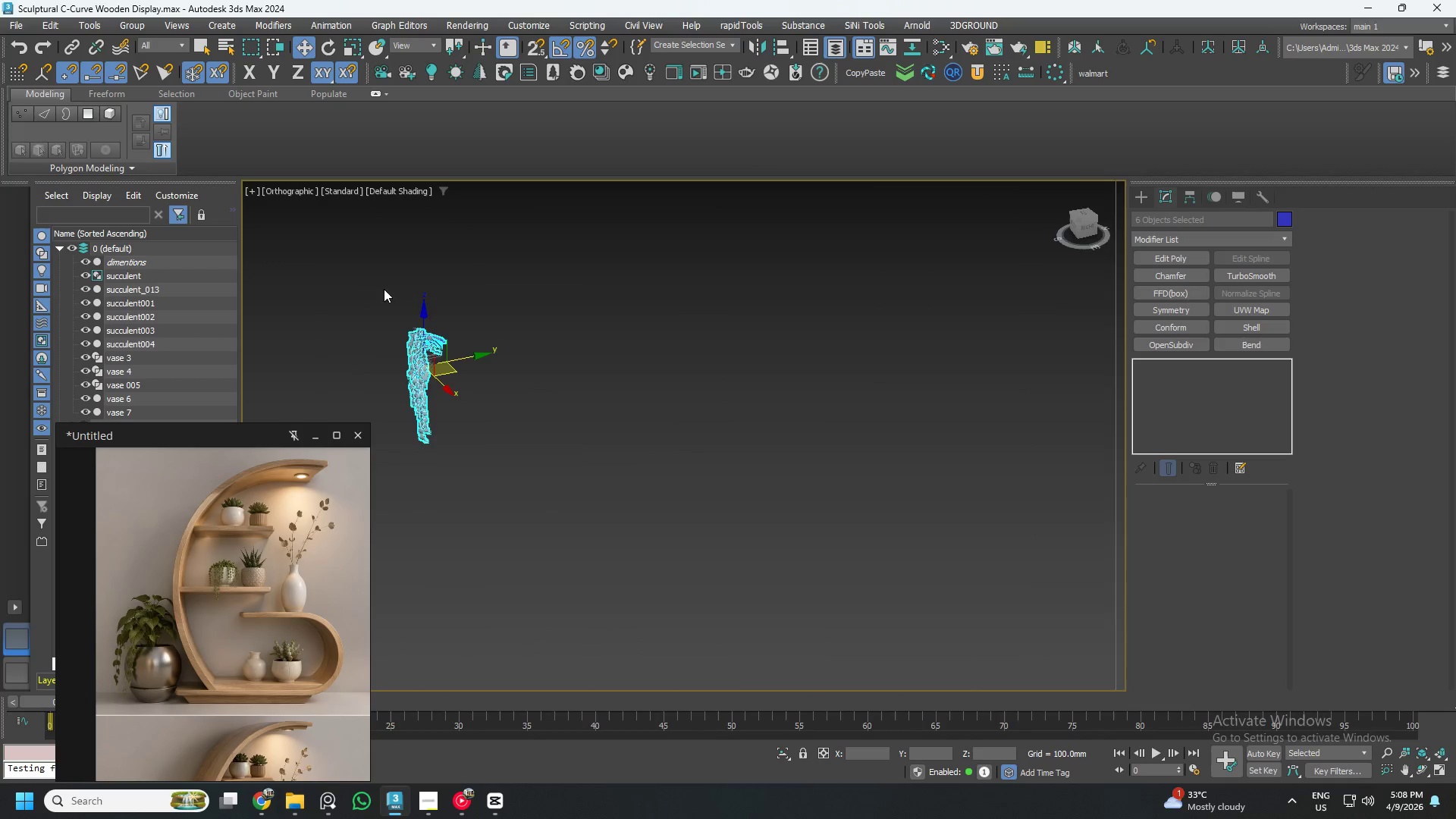 
scroll: coordinate [431, 312], scroll_direction: down, amount: 8.0
 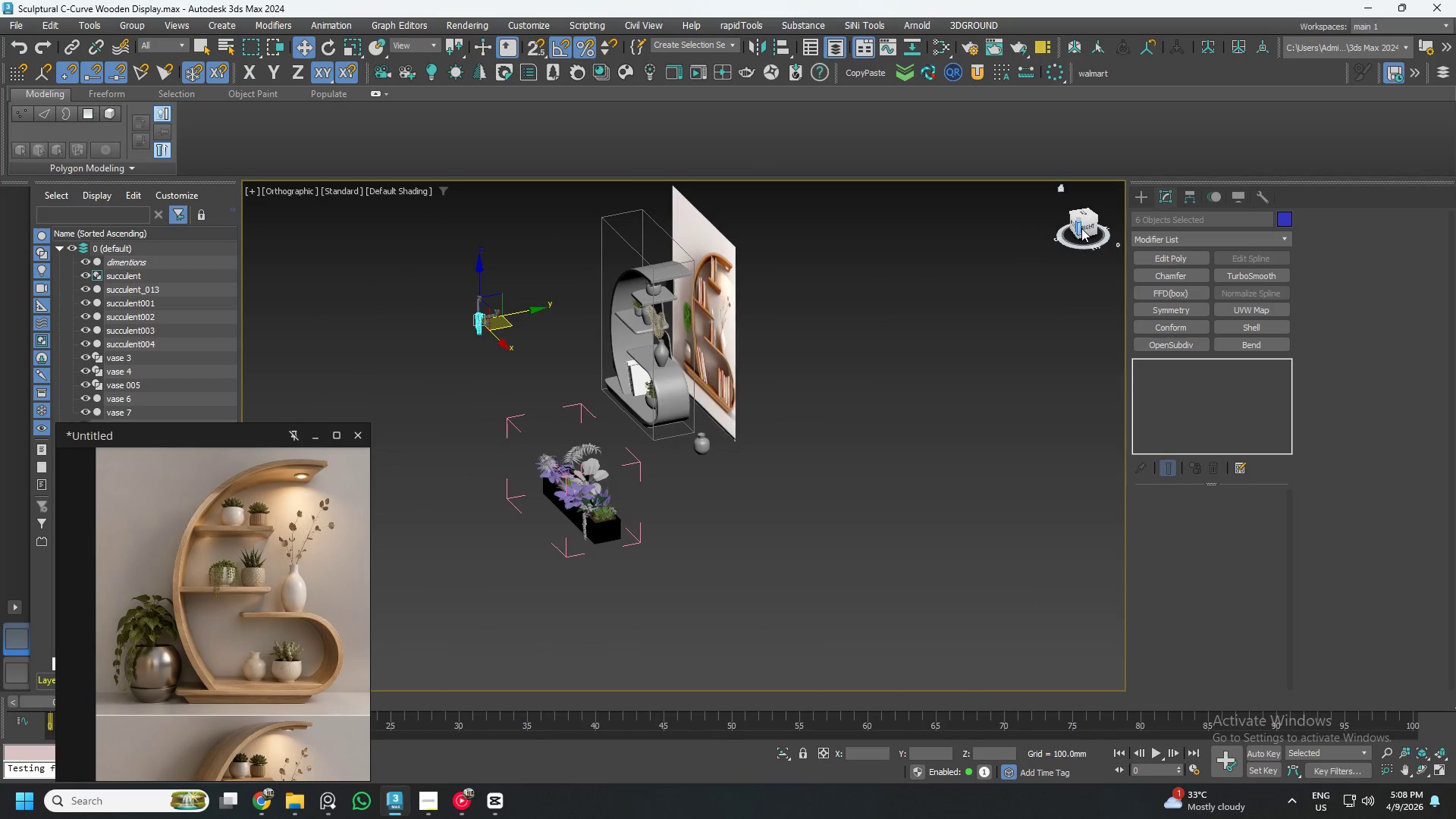 
left_click([1085, 227])
 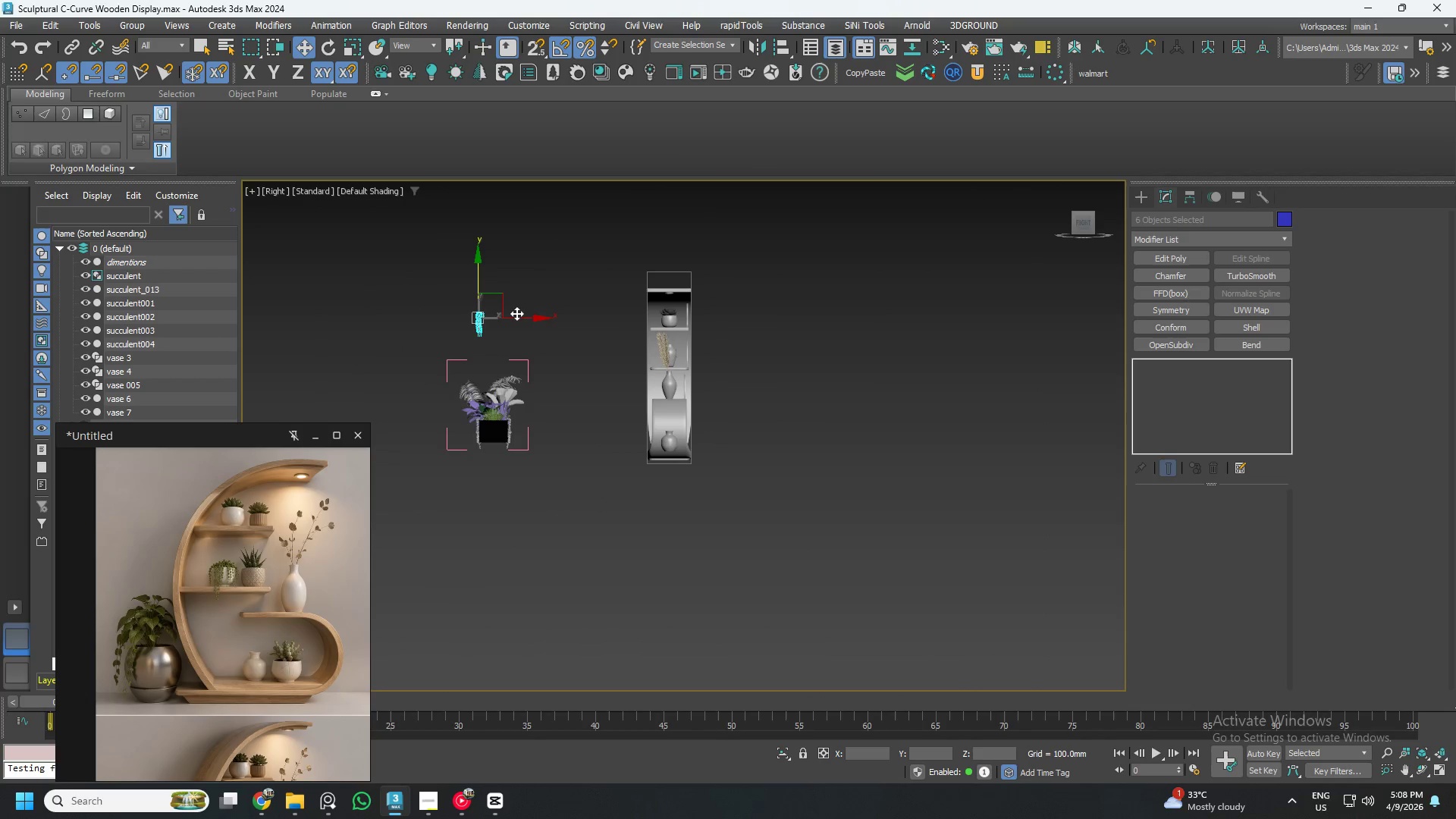 
left_click_drag(start_coordinate=[516, 315], to_coordinate=[695, 328])
 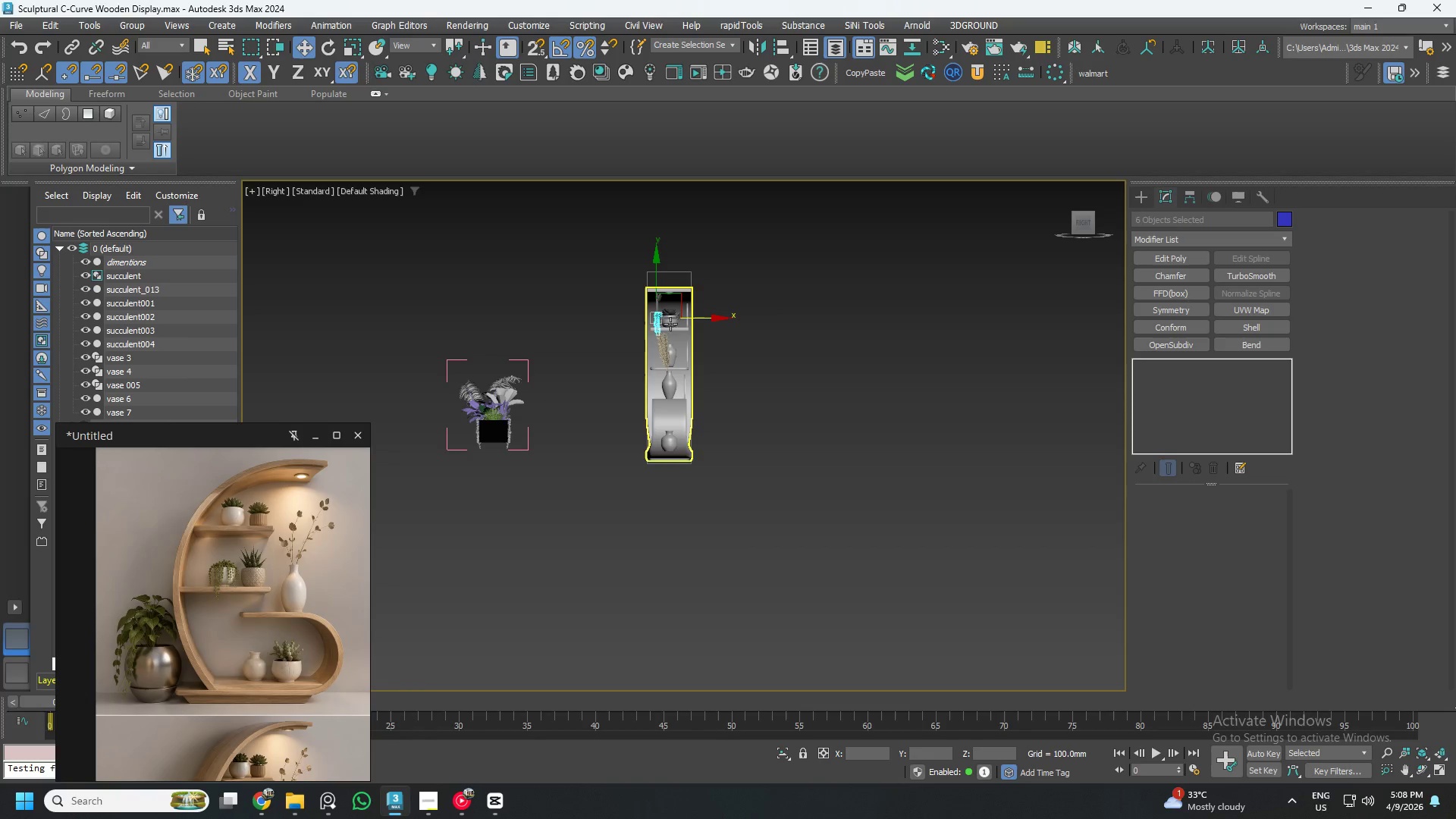 
scroll: coordinate [629, 315], scroll_direction: up, amount: 7.0
 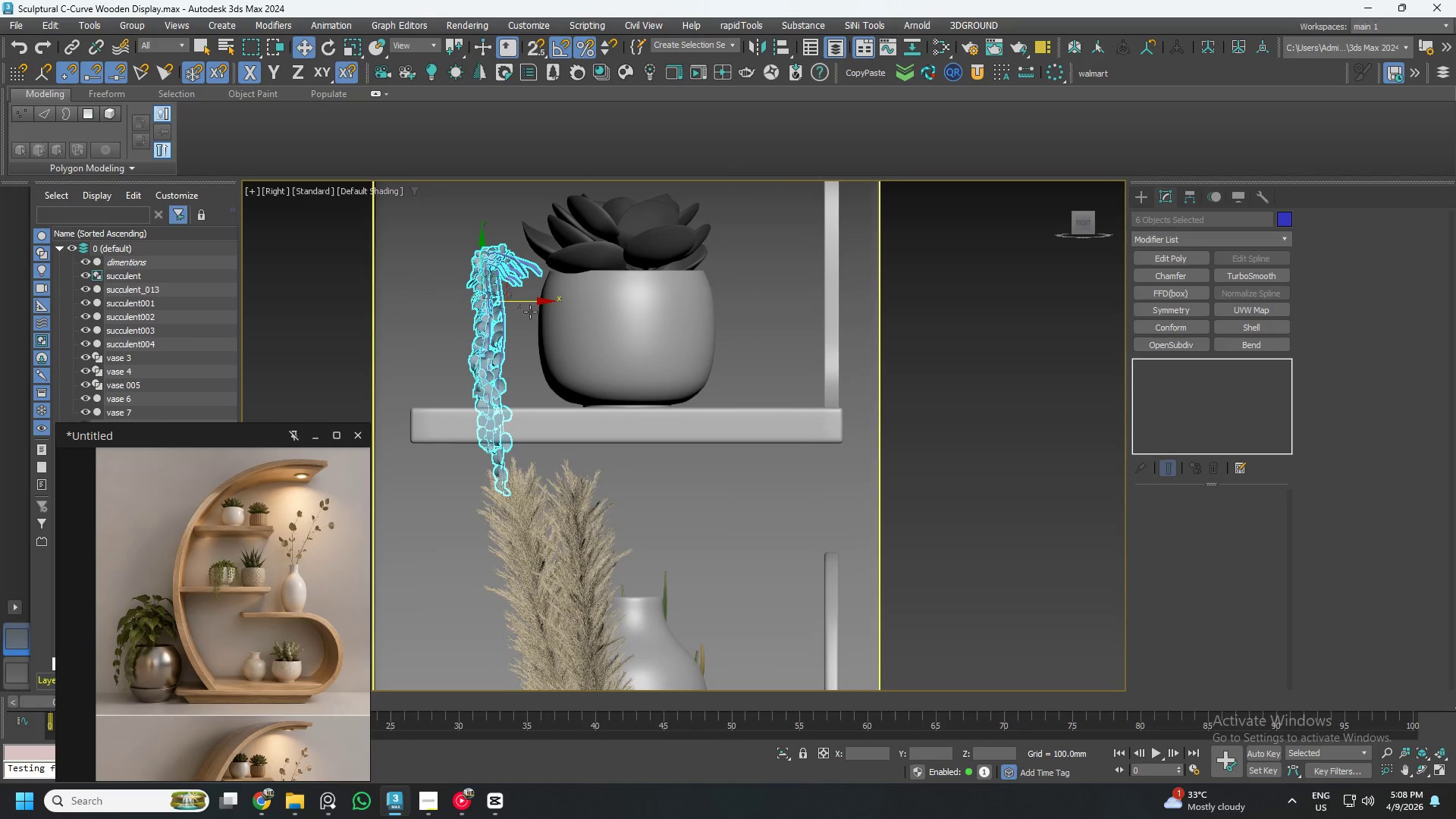 
mouse_move([535, 303])
 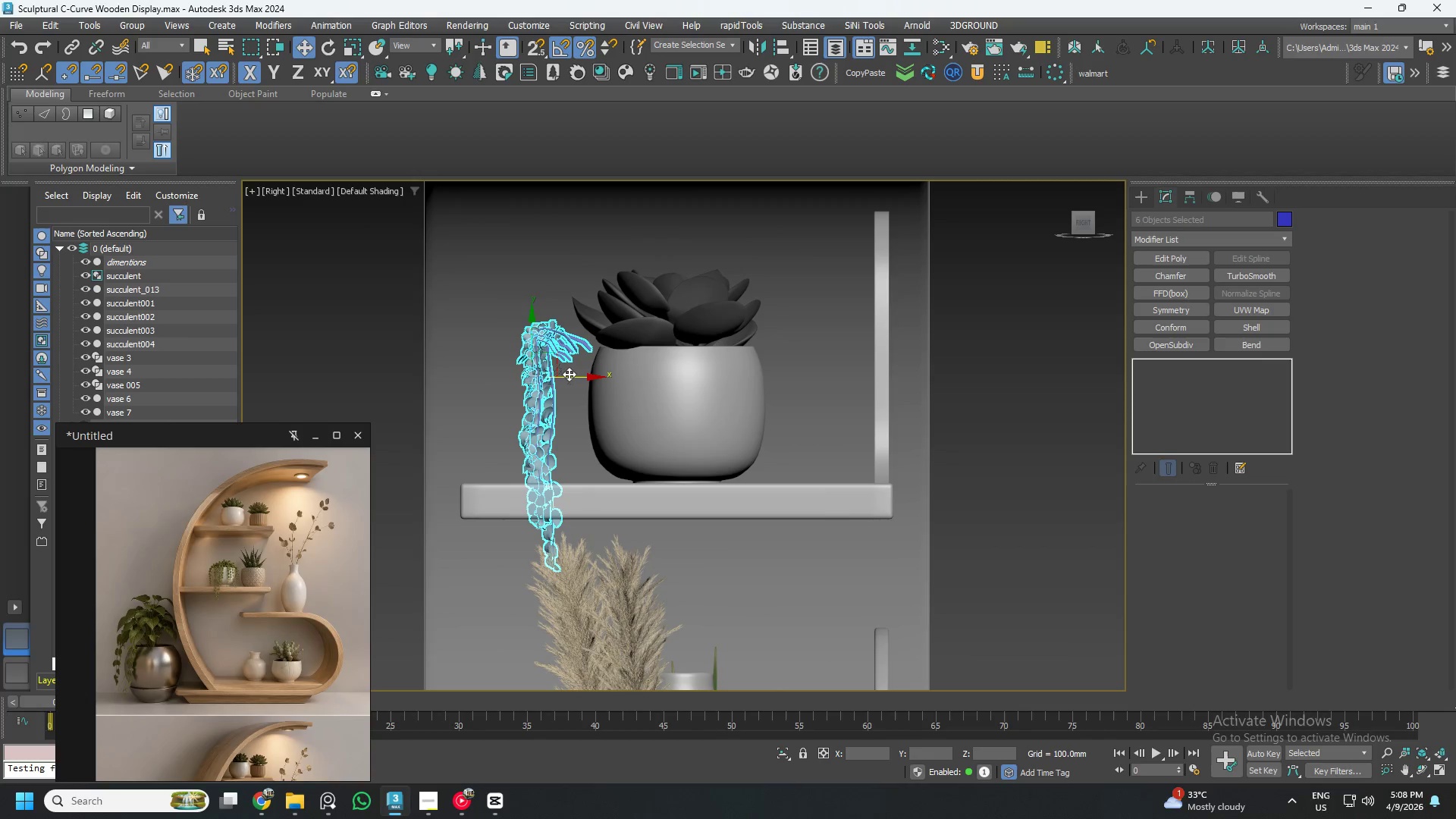 
left_click_drag(start_coordinate=[569, 374], to_coordinate=[620, 378])
 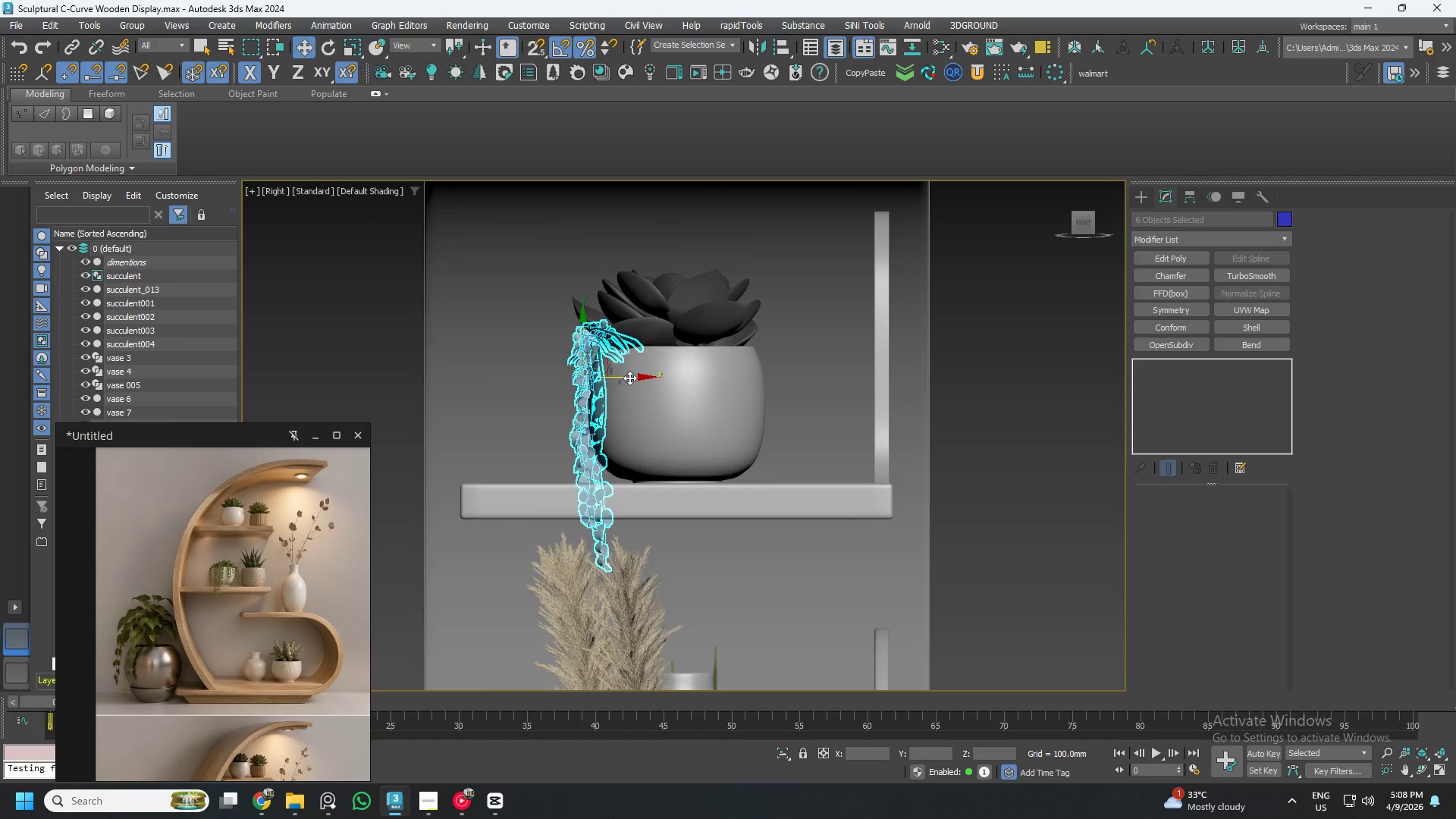 
hold_key(key=AltLeft, duration=1.52)
 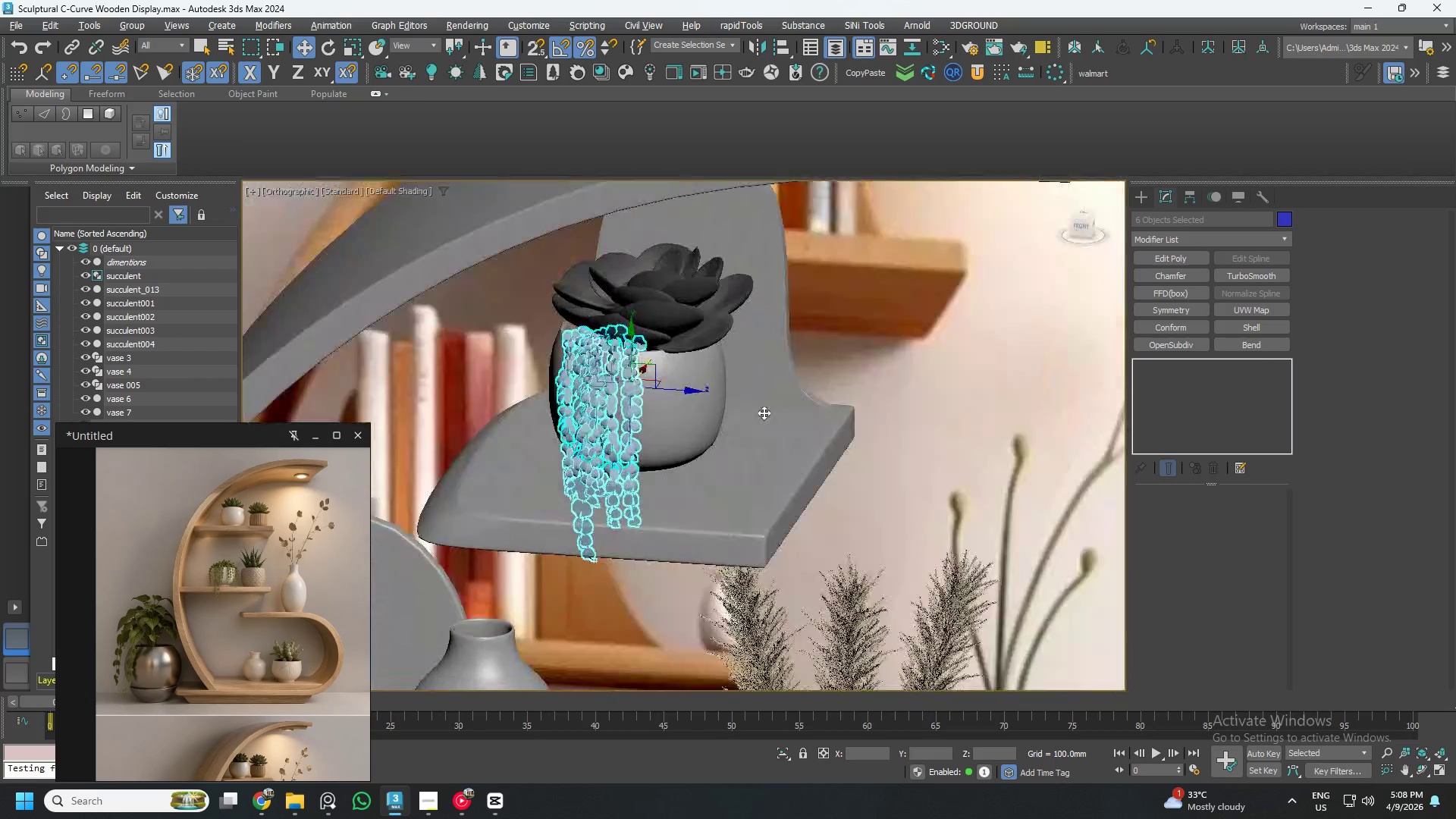 
hold_key(key=AltLeft, duration=0.84)
 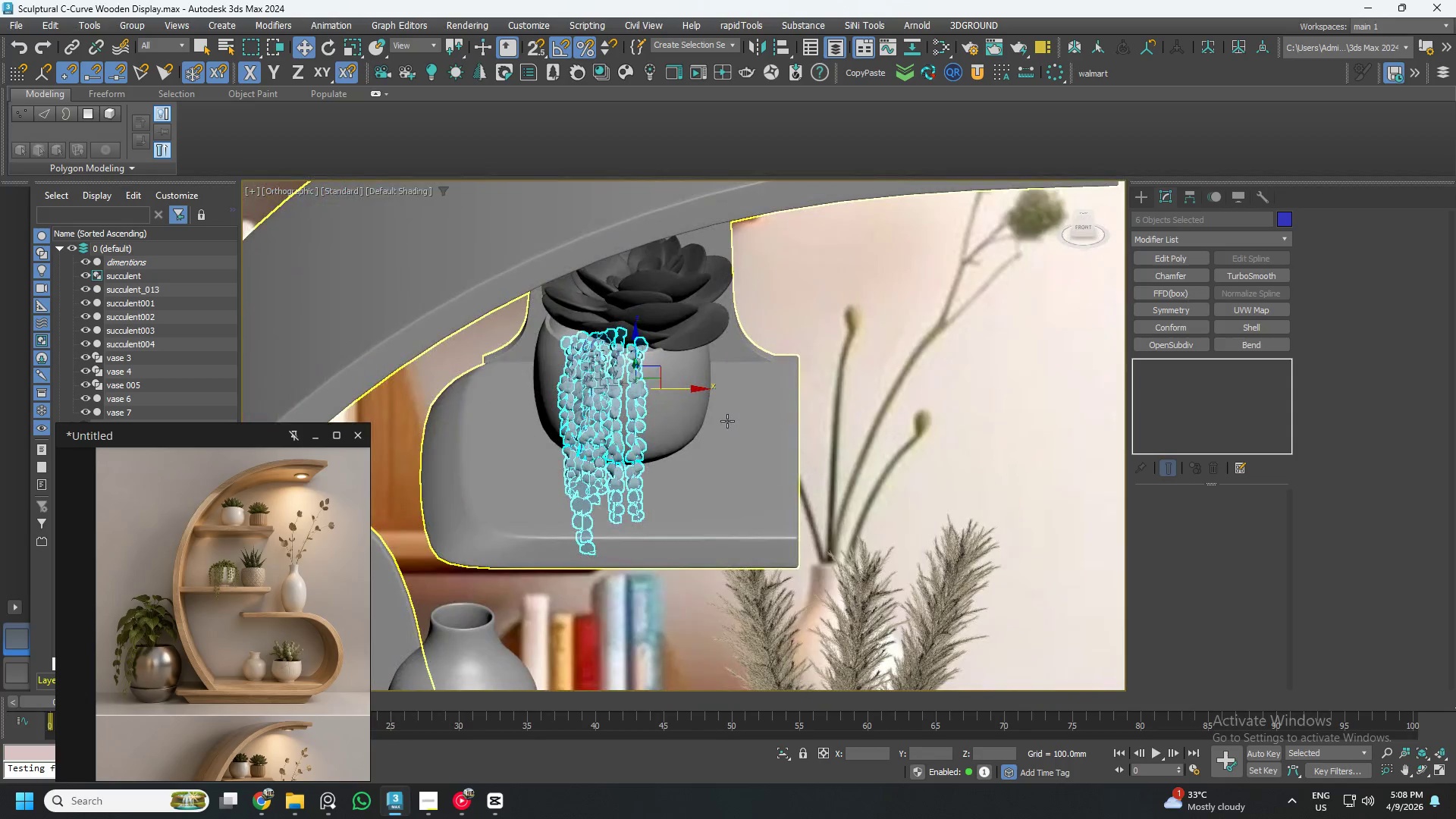 
type(ew)
 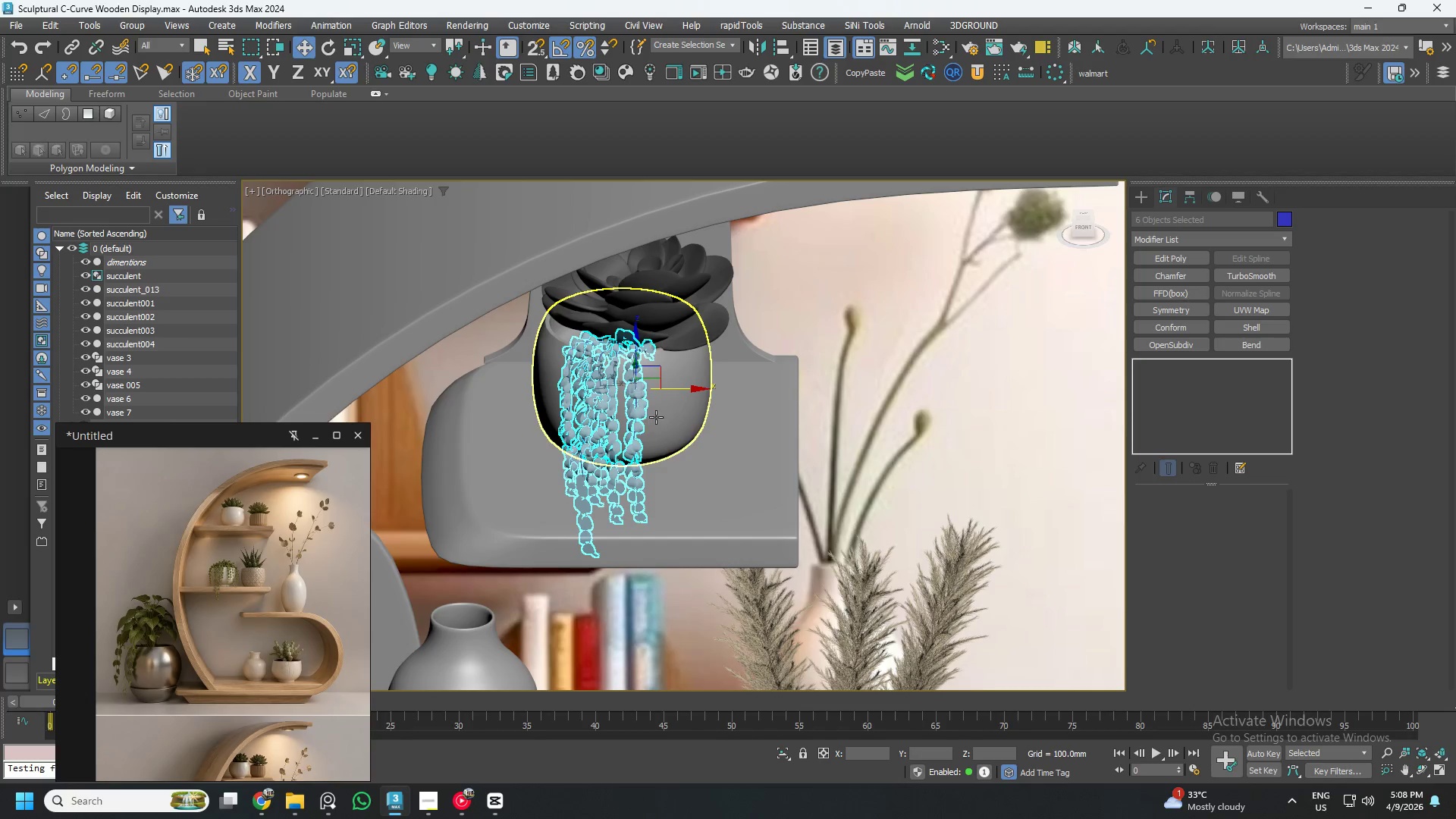 
left_click_drag(start_coordinate=[658, 413], to_coordinate=[633, 419])
 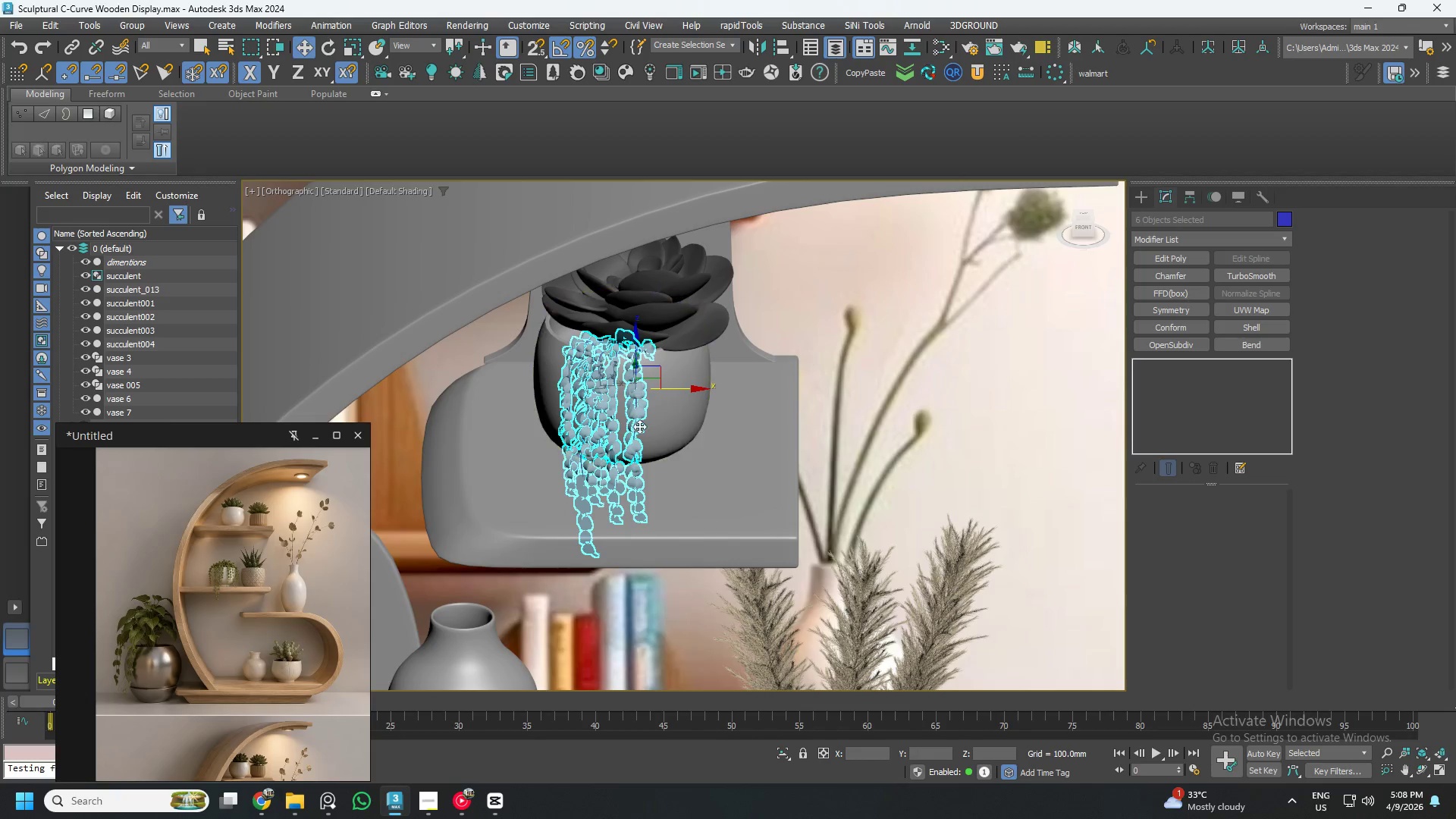 
hold_key(key=AltLeft, duration=0.5)
 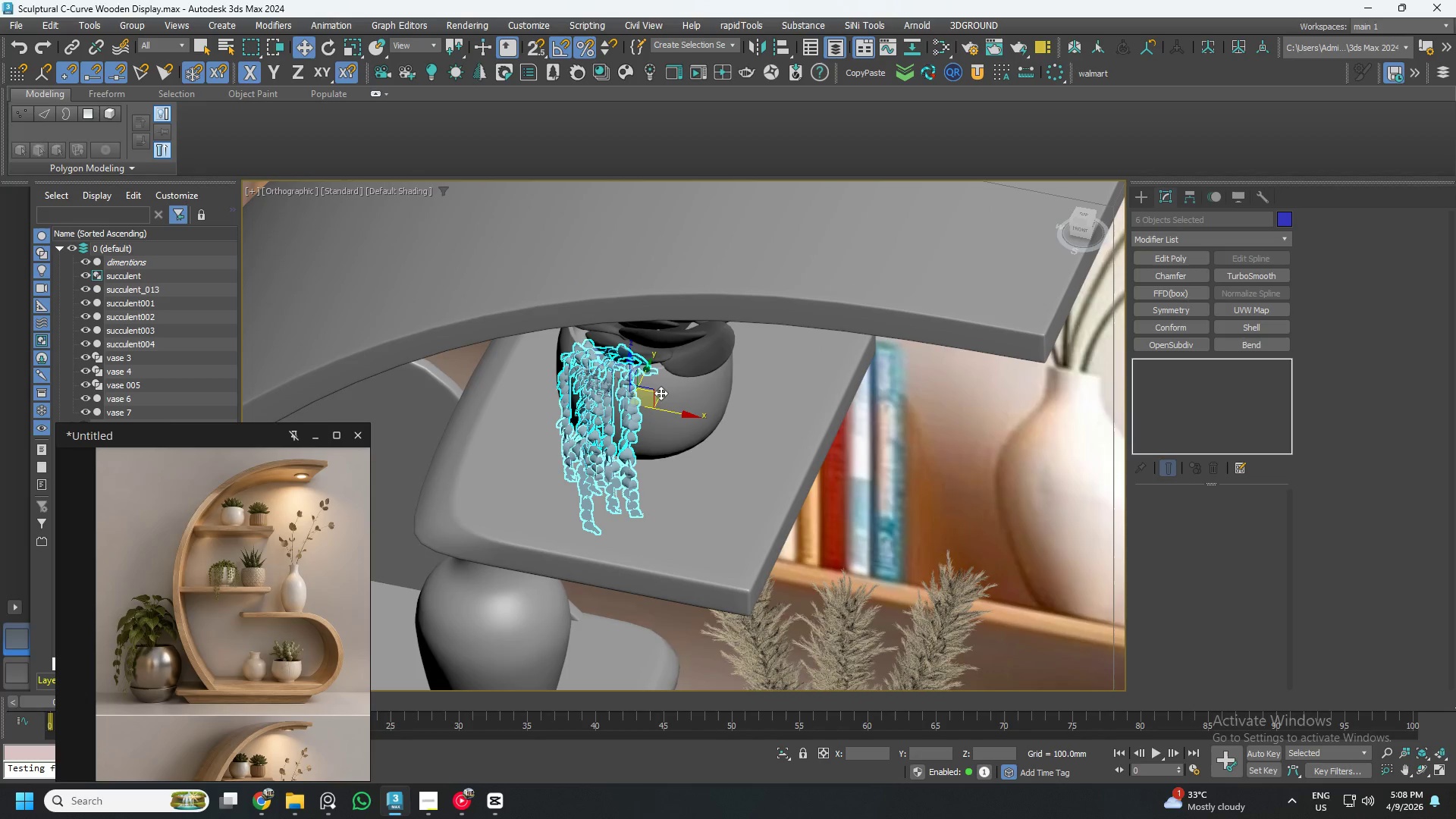 
left_click_drag(start_coordinate=[661, 393], to_coordinate=[626, 377])
 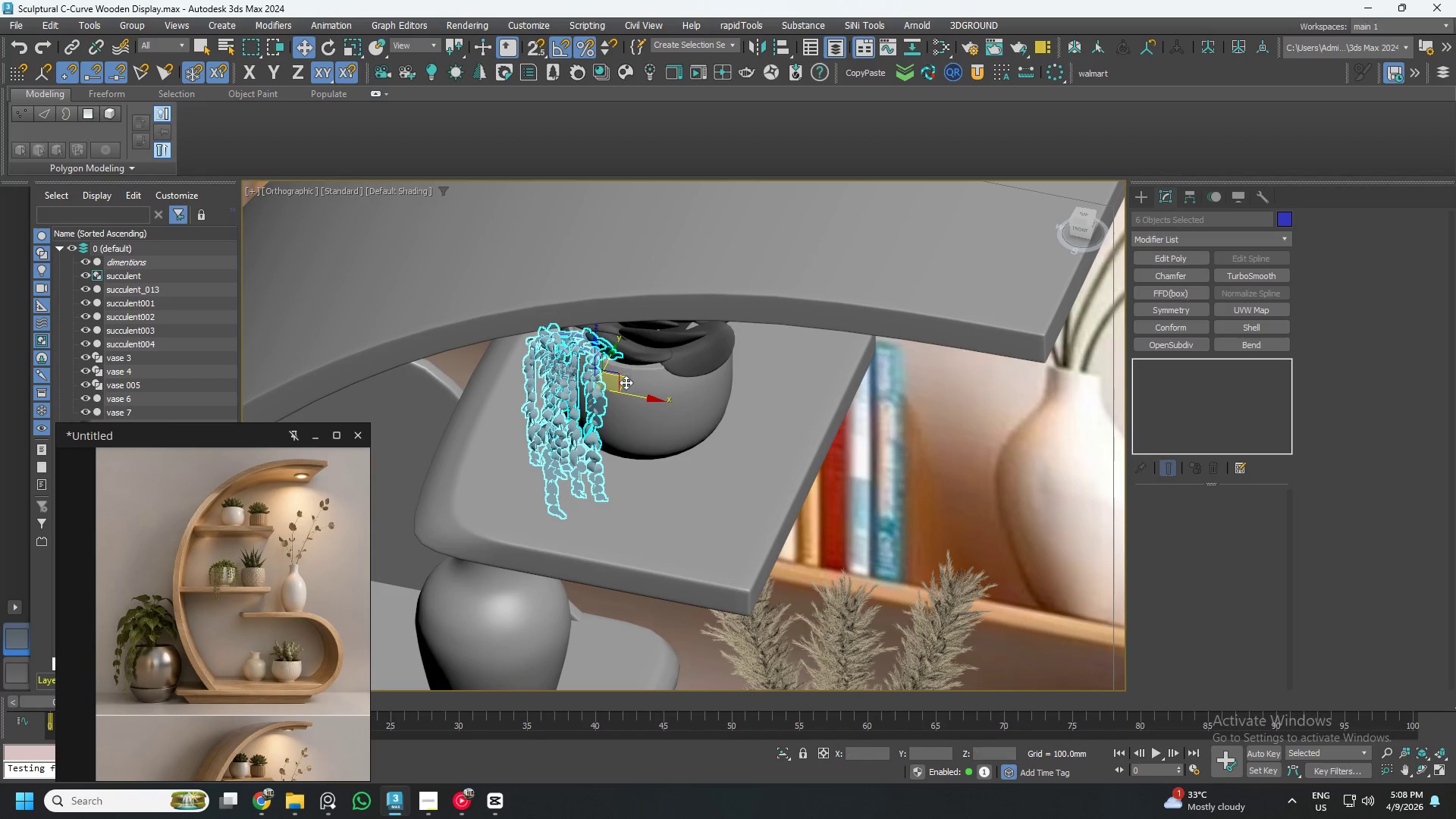 
hold_key(key=AltLeft, duration=1.5)
scroll: coordinate [635, 391], scroll_direction: up, amount: 1.0
 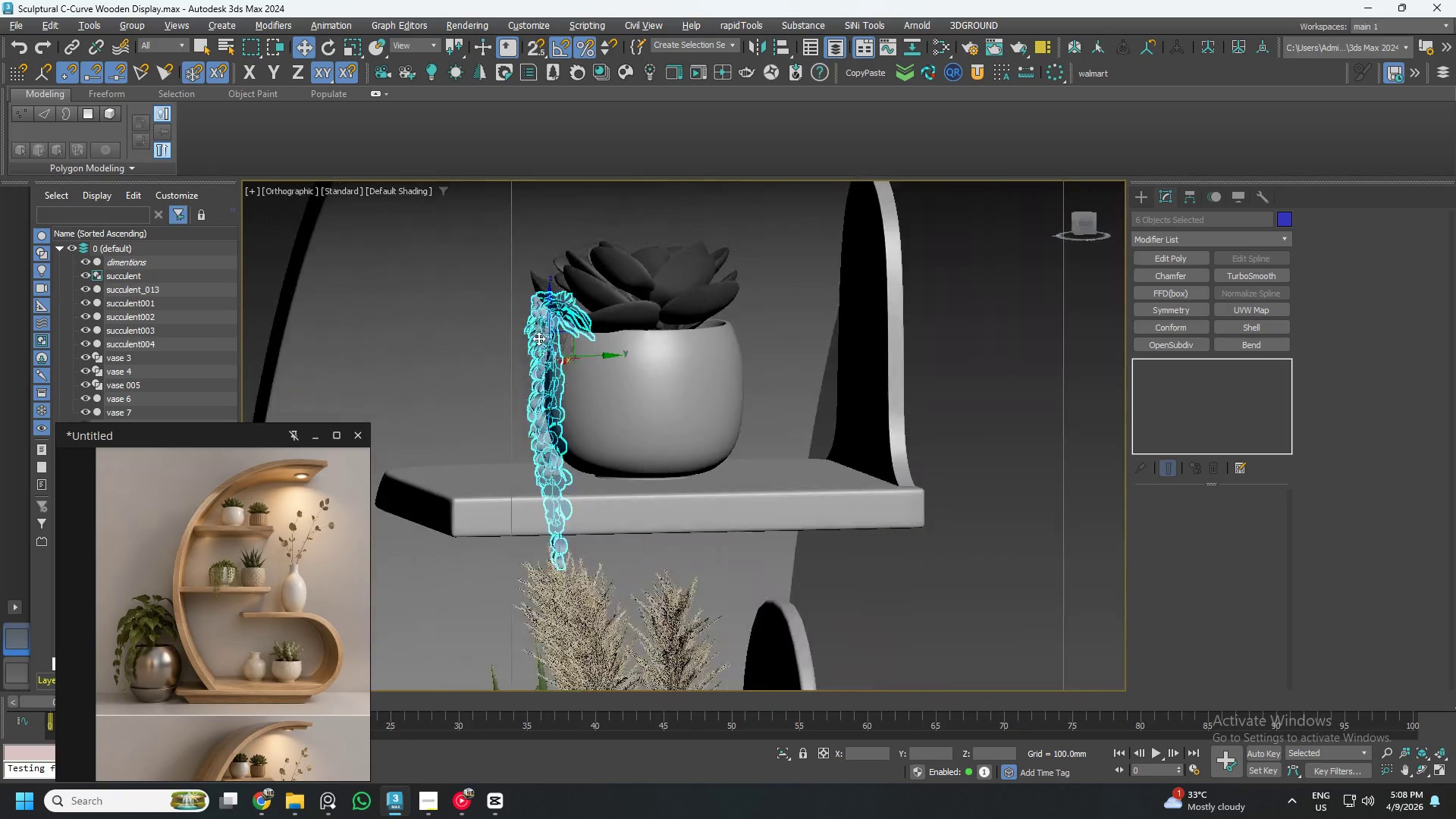 
hold_key(key=AltLeft, duration=1.12)
 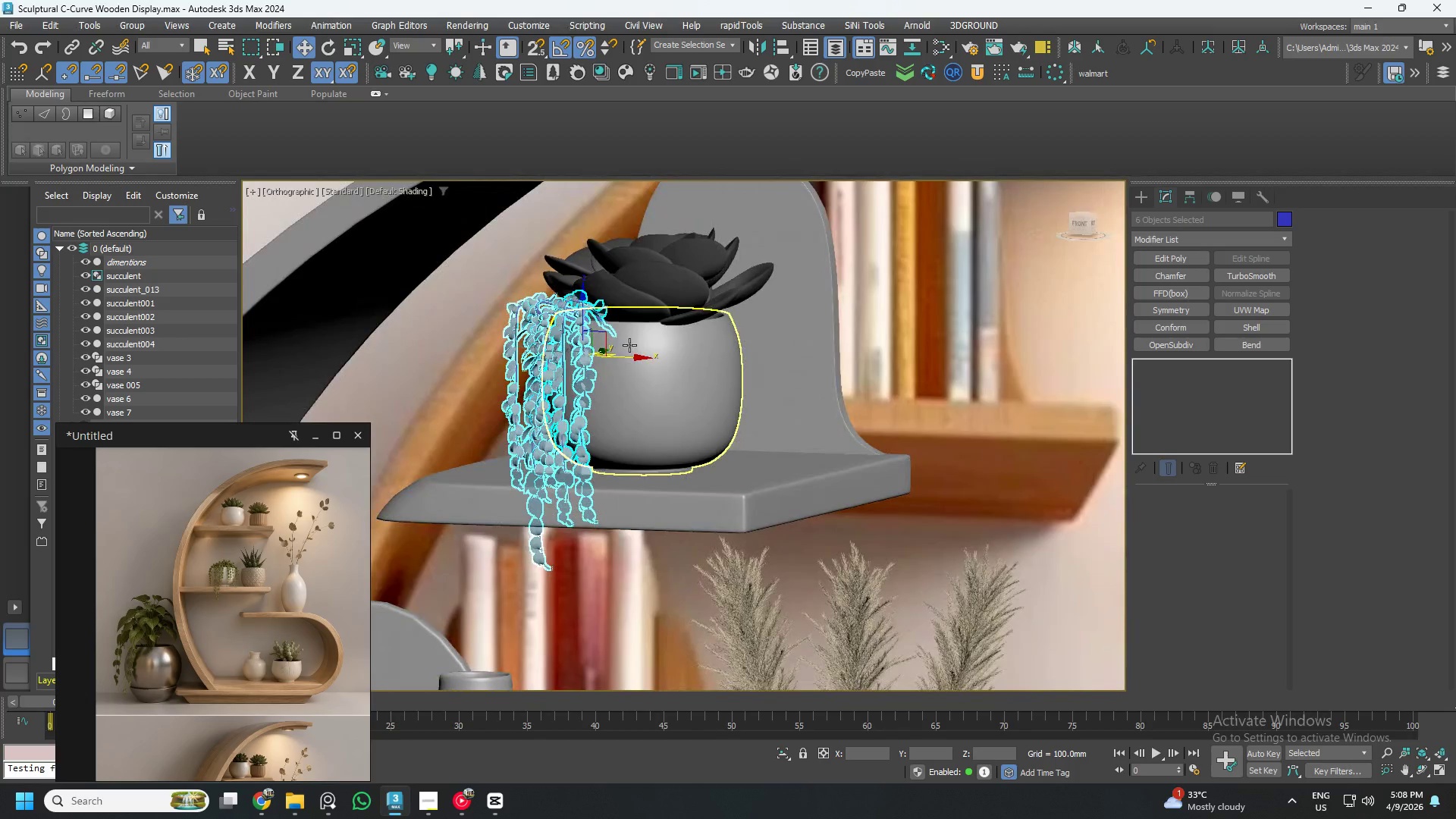 
scroll: coordinate [705, 389], scroll_direction: down, amount: 5.0
 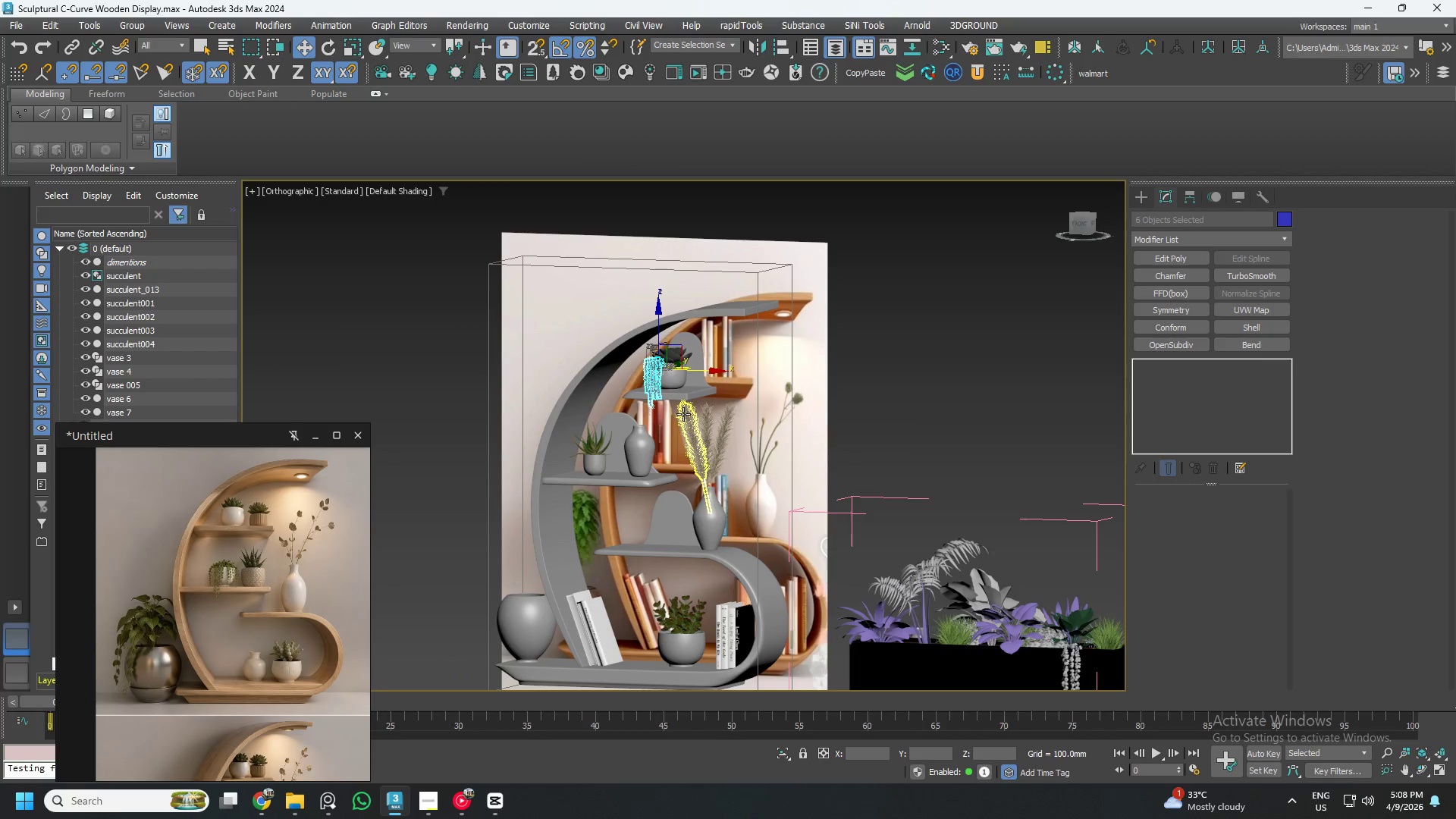 
hold_key(key=AltLeft, duration=0.73)
 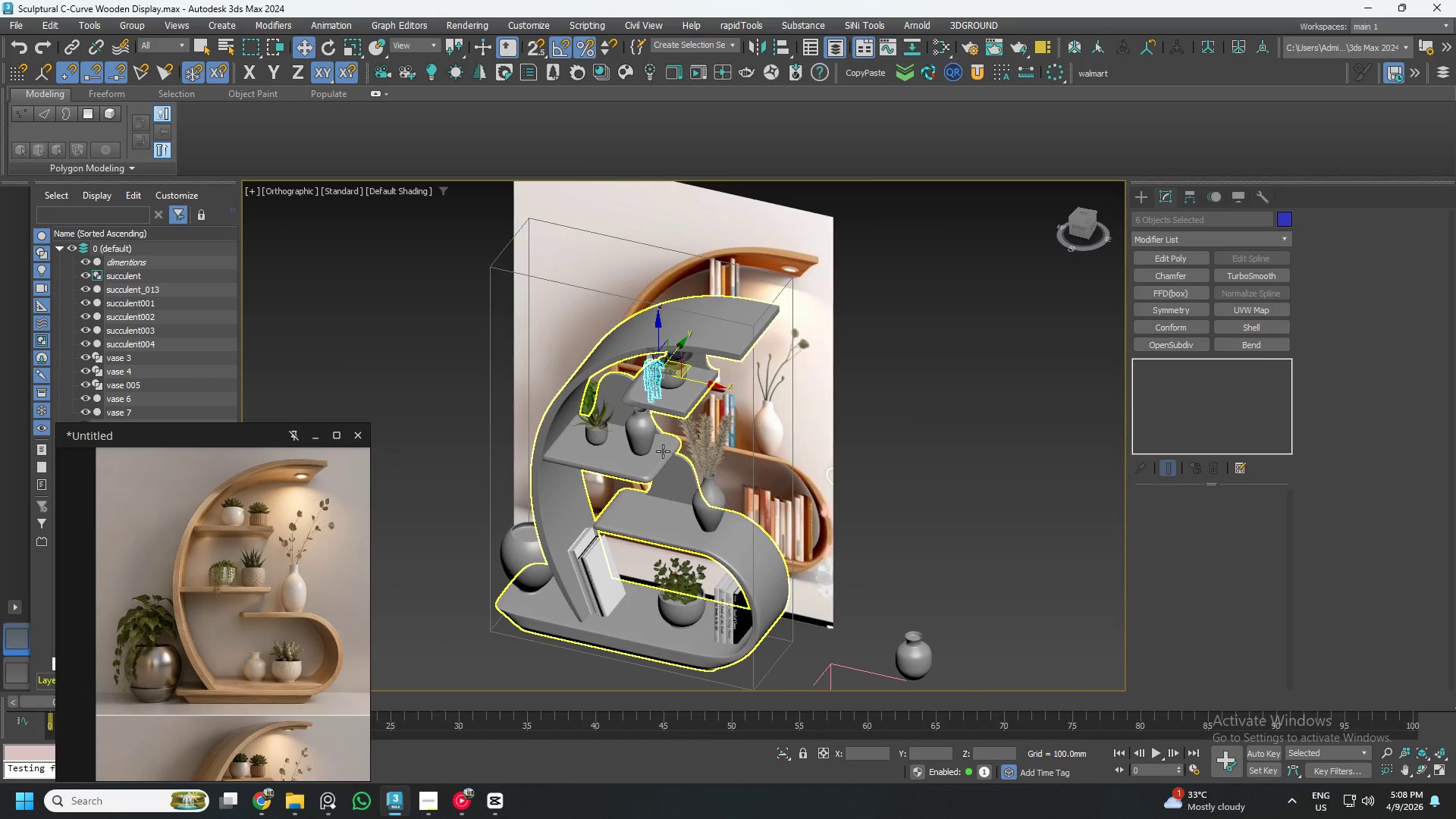 
hold_key(key=AltLeft, duration=1.27)
 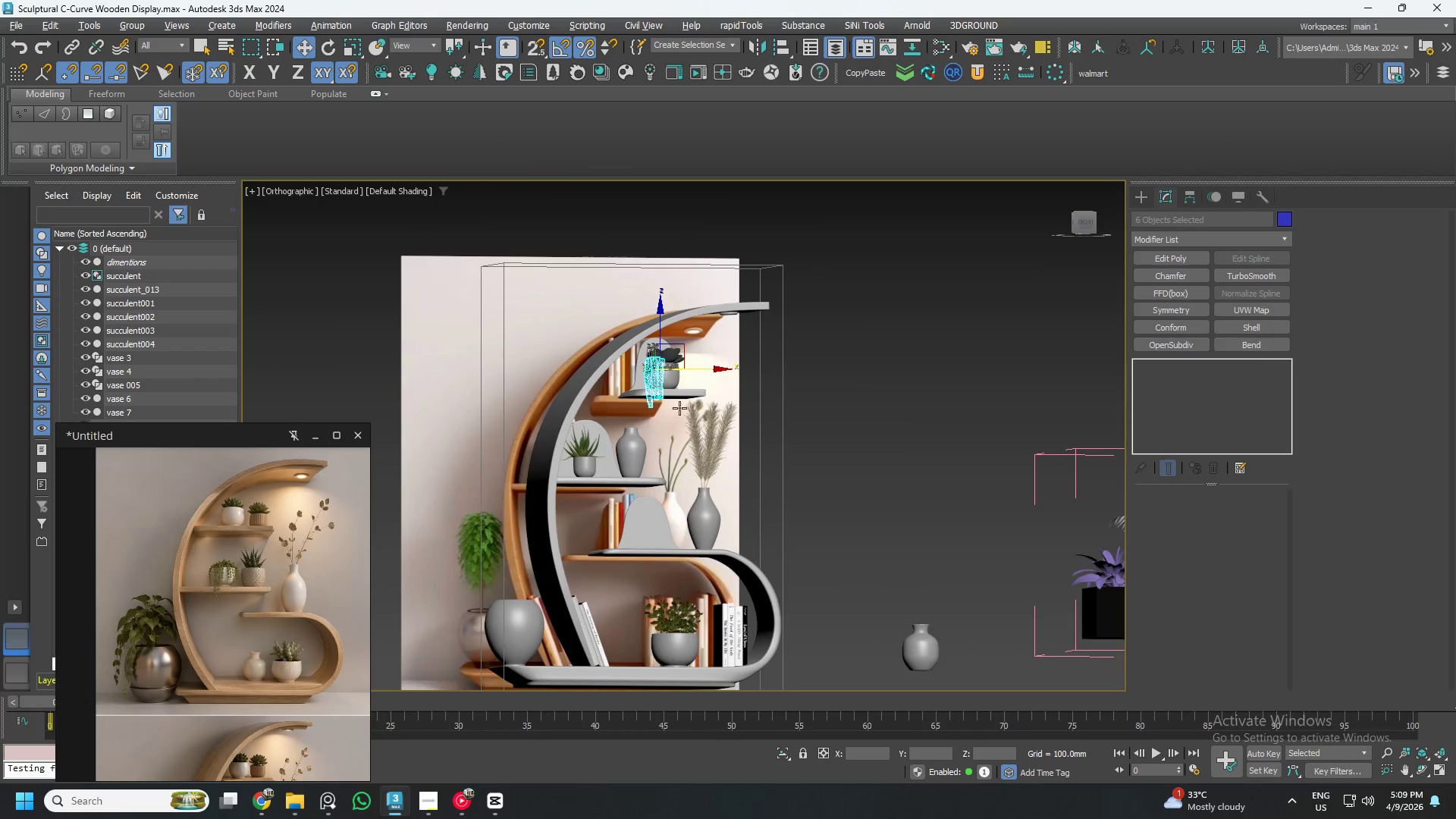 
hold_key(key=AltLeft, duration=1.08)
 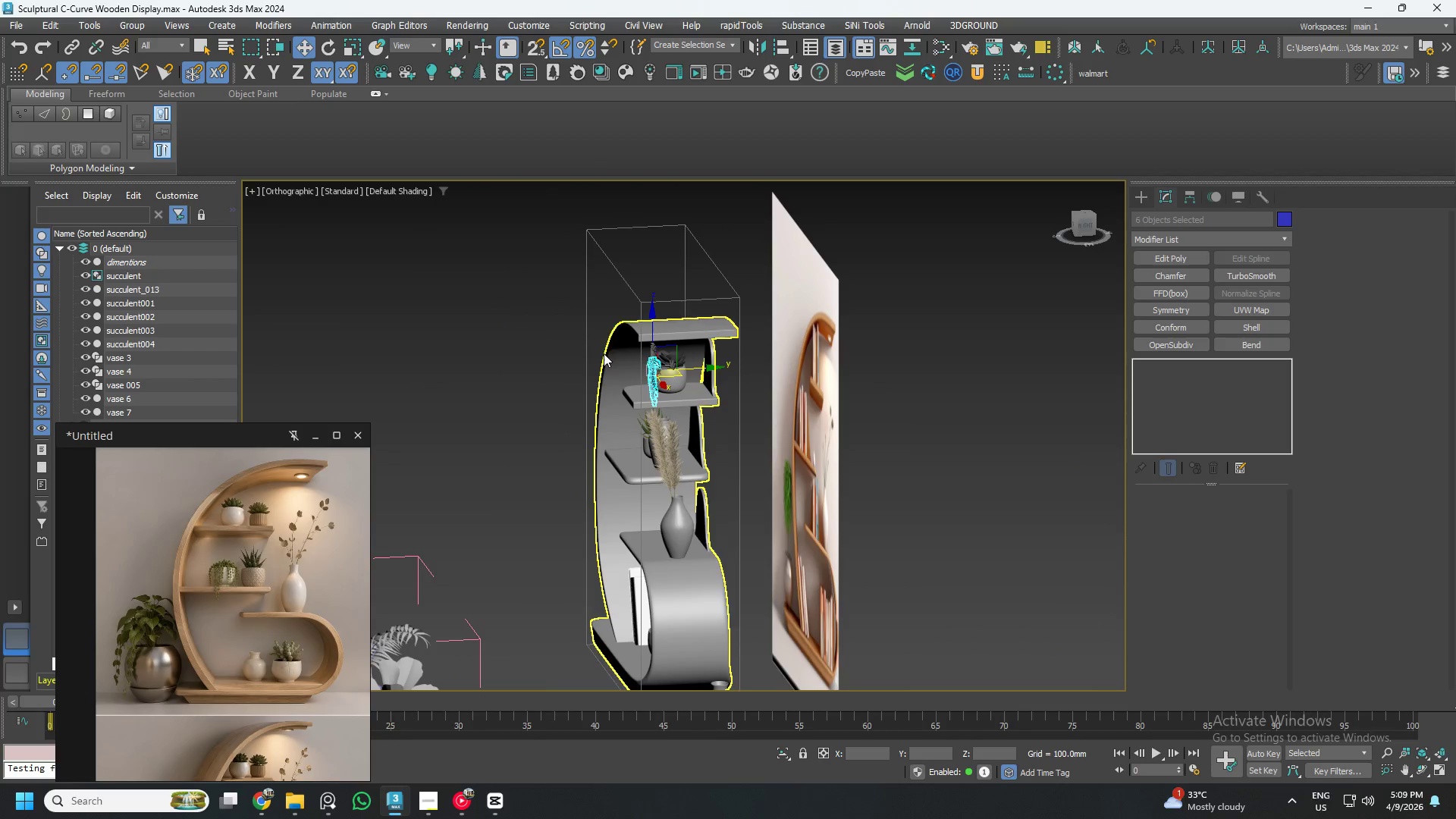 
left_click_drag(start_coordinate=[564, 313], to_coordinate=[727, 387])
 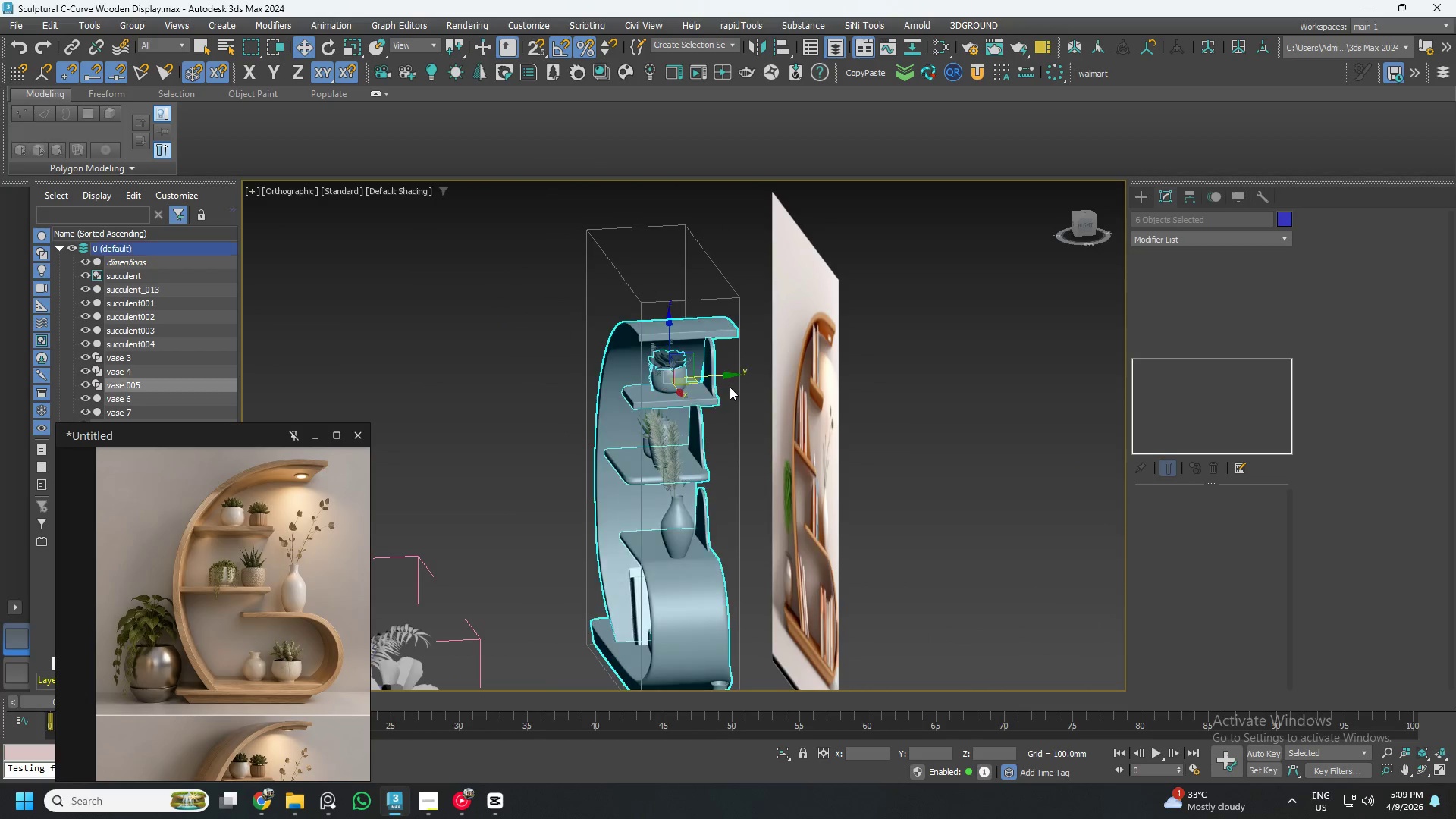 
hold_key(key=AltLeft, duration=1.09)
left_click([605, 383])
 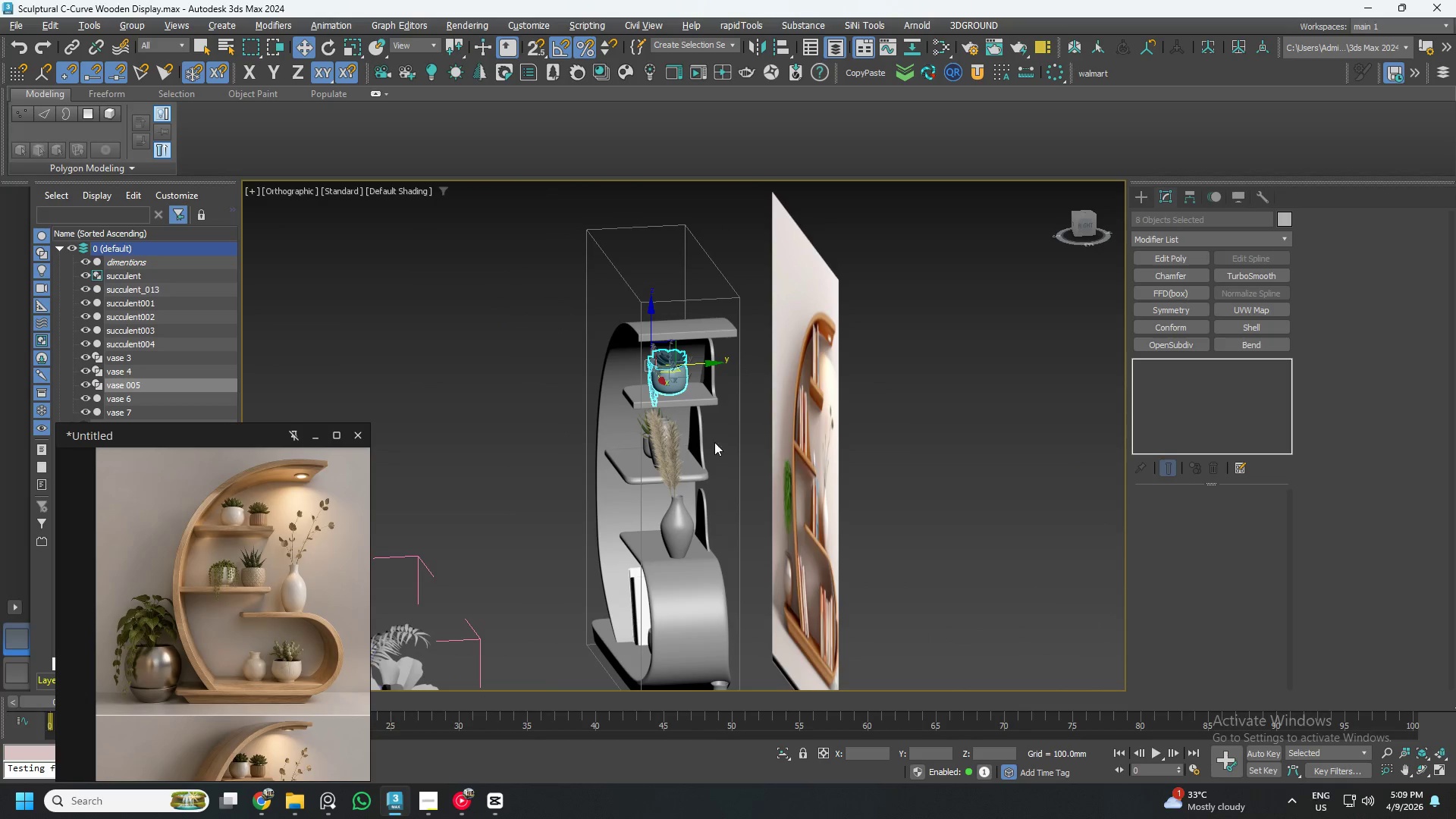 
hold_key(key=AltLeft, duration=0.42)
 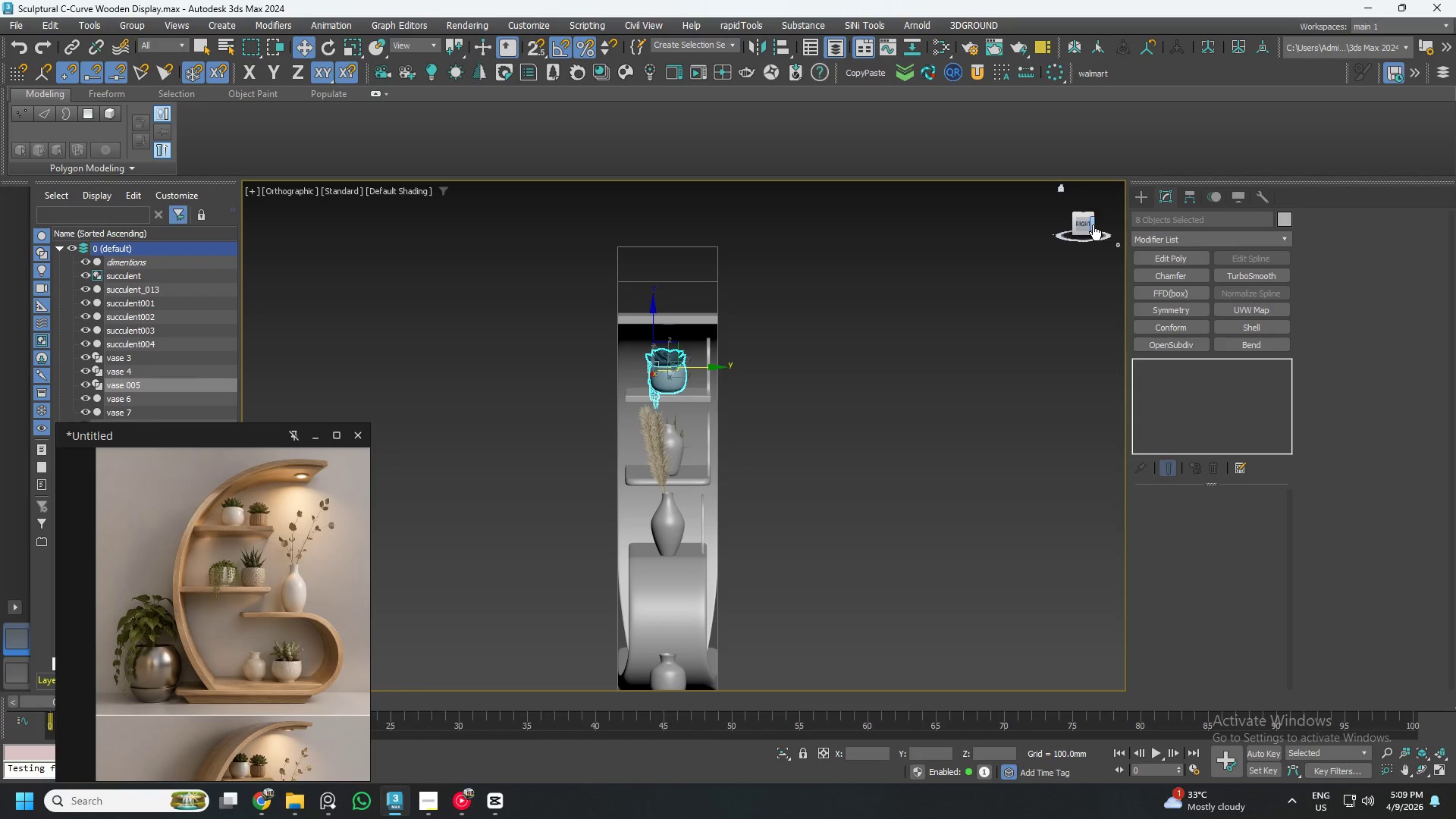 
left_click([1084, 226])
 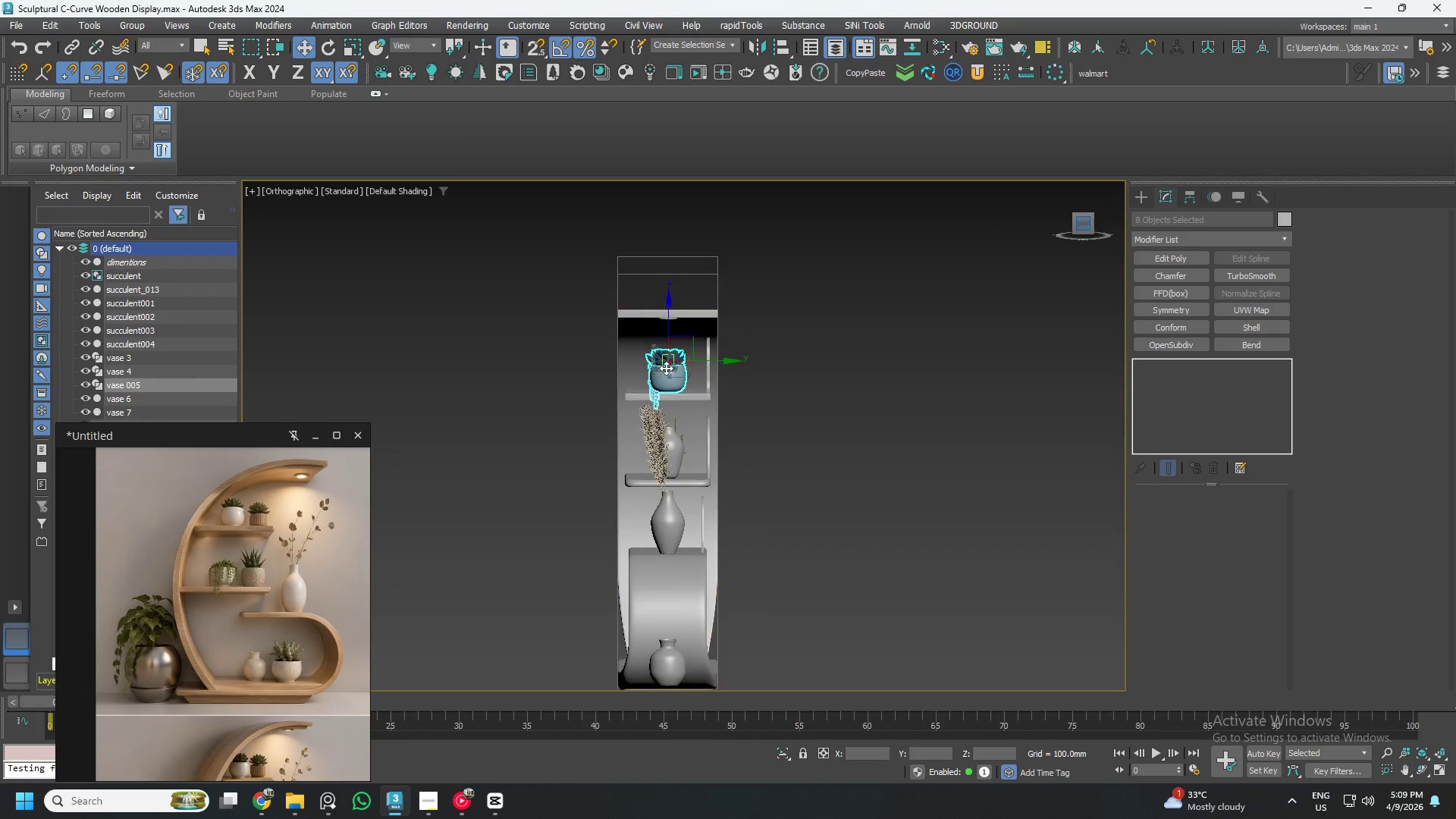 
scroll: coordinate [638, 371], scroll_direction: up, amount: 5.0
 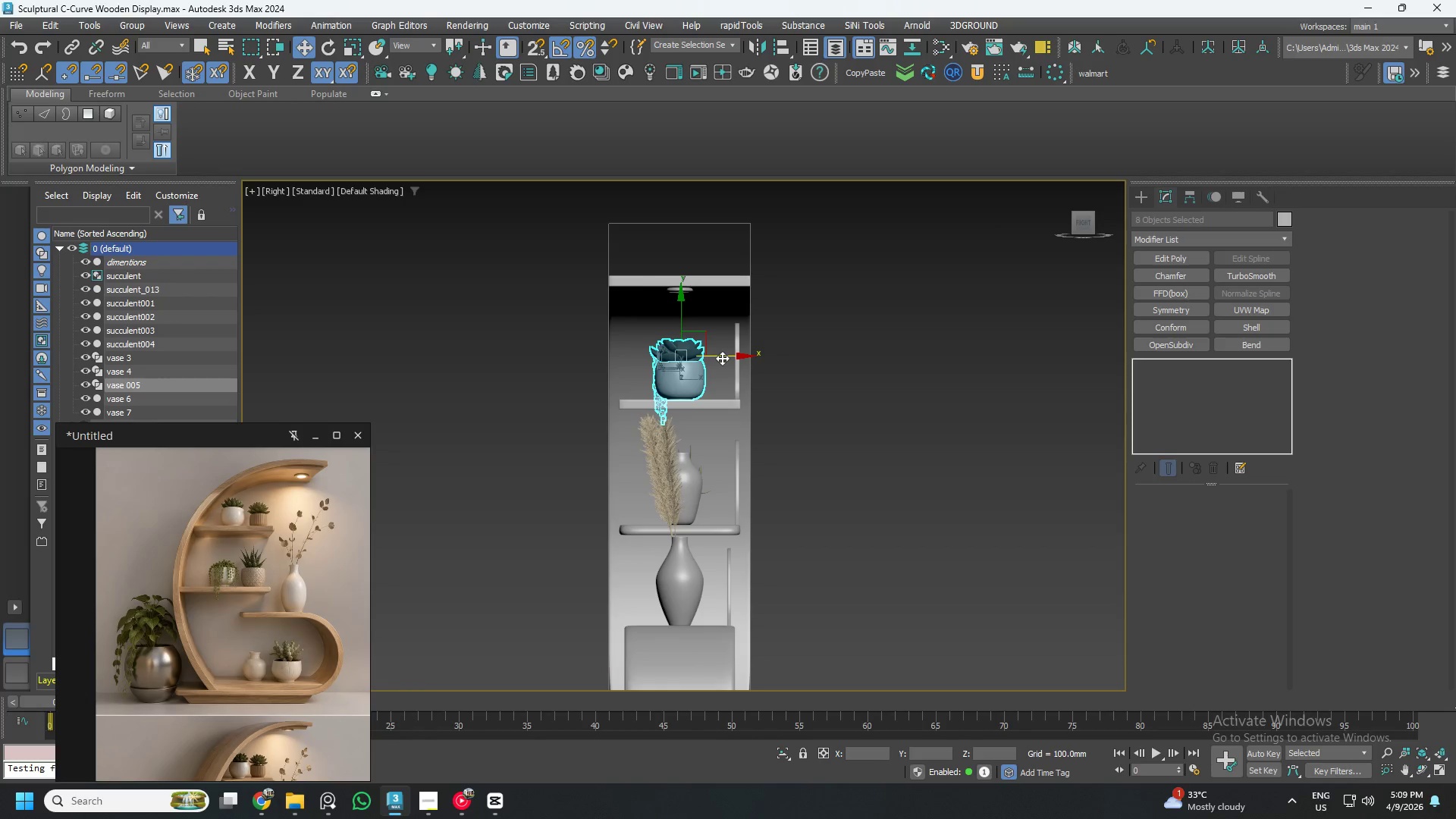 
left_click_drag(start_coordinate=[722, 358], to_coordinate=[682, 362])
 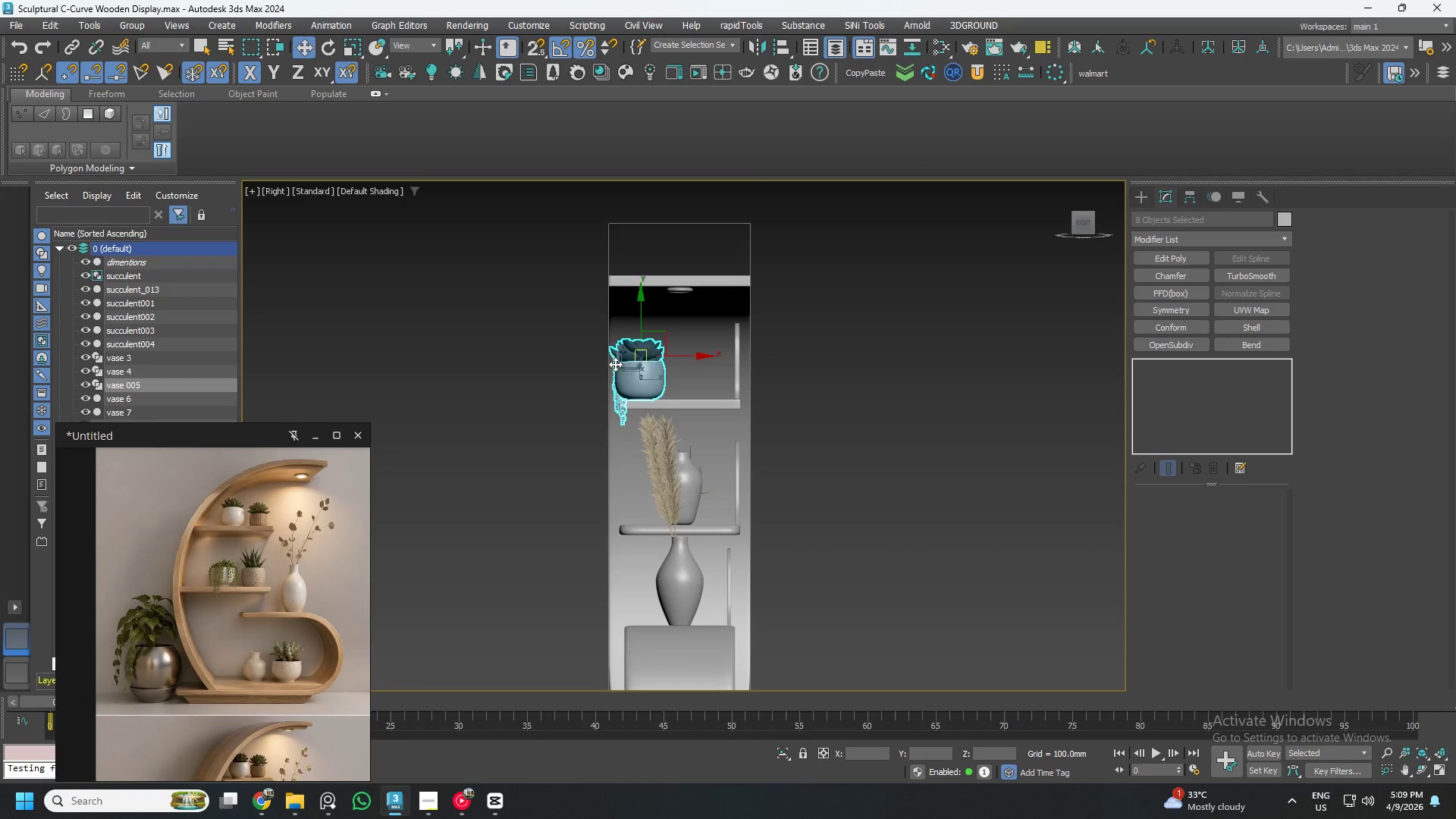 
scroll: coordinate [620, 370], scroll_direction: up, amount: 5.0
 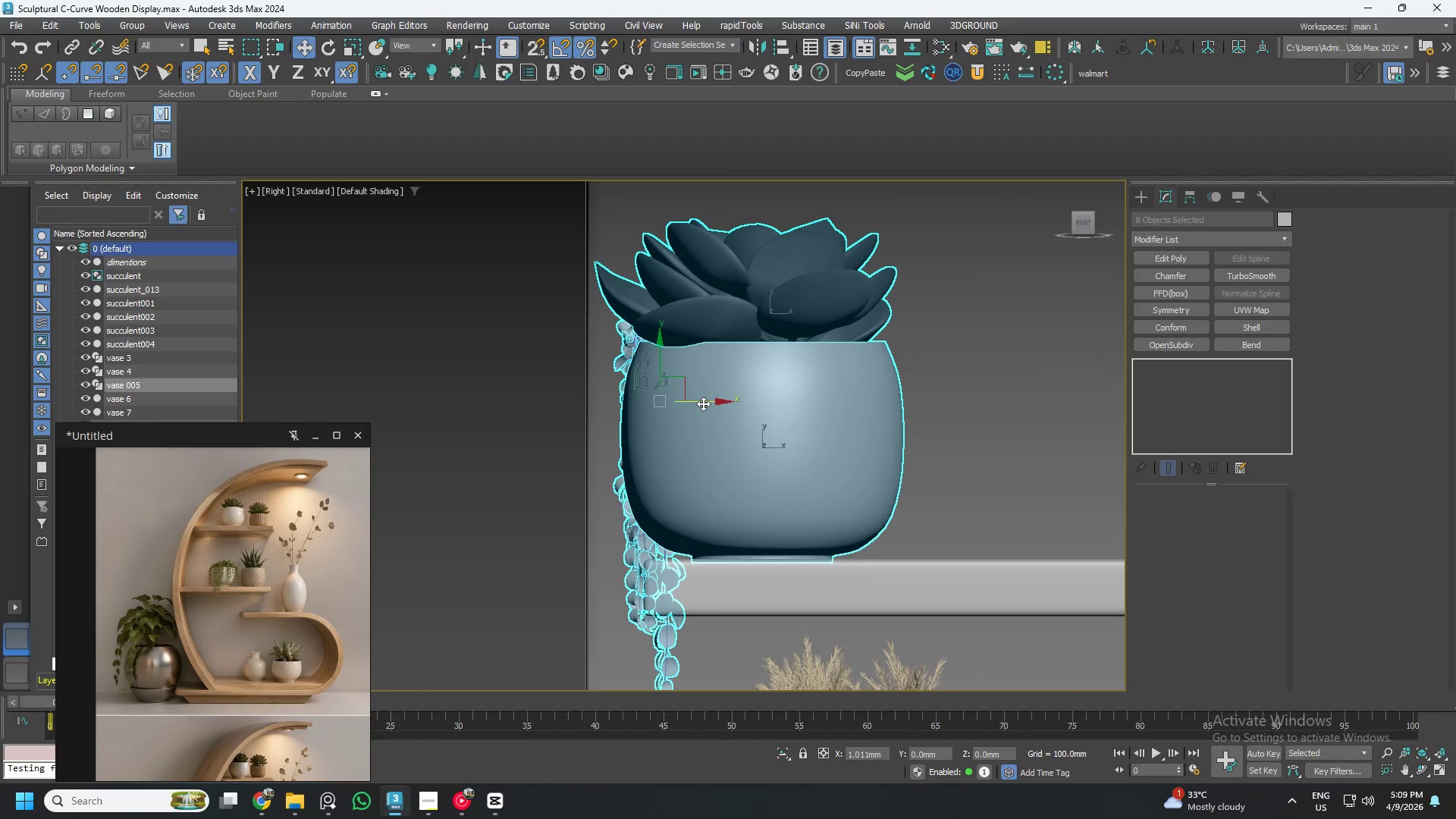 
hold_key(key=AltLeft, duration=0.94)
 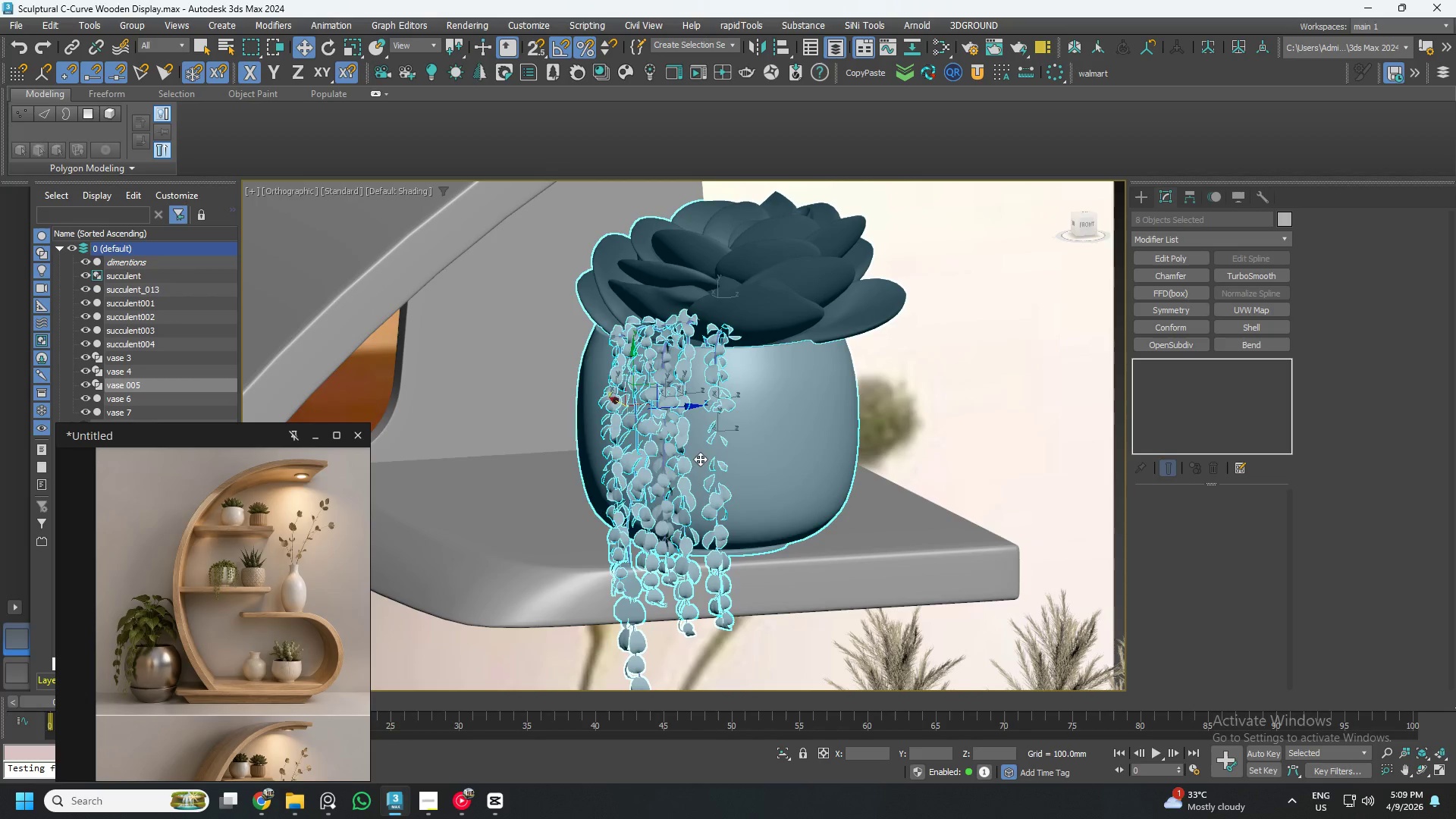 
hold_key(key=AltLeft, duration=1.31)
 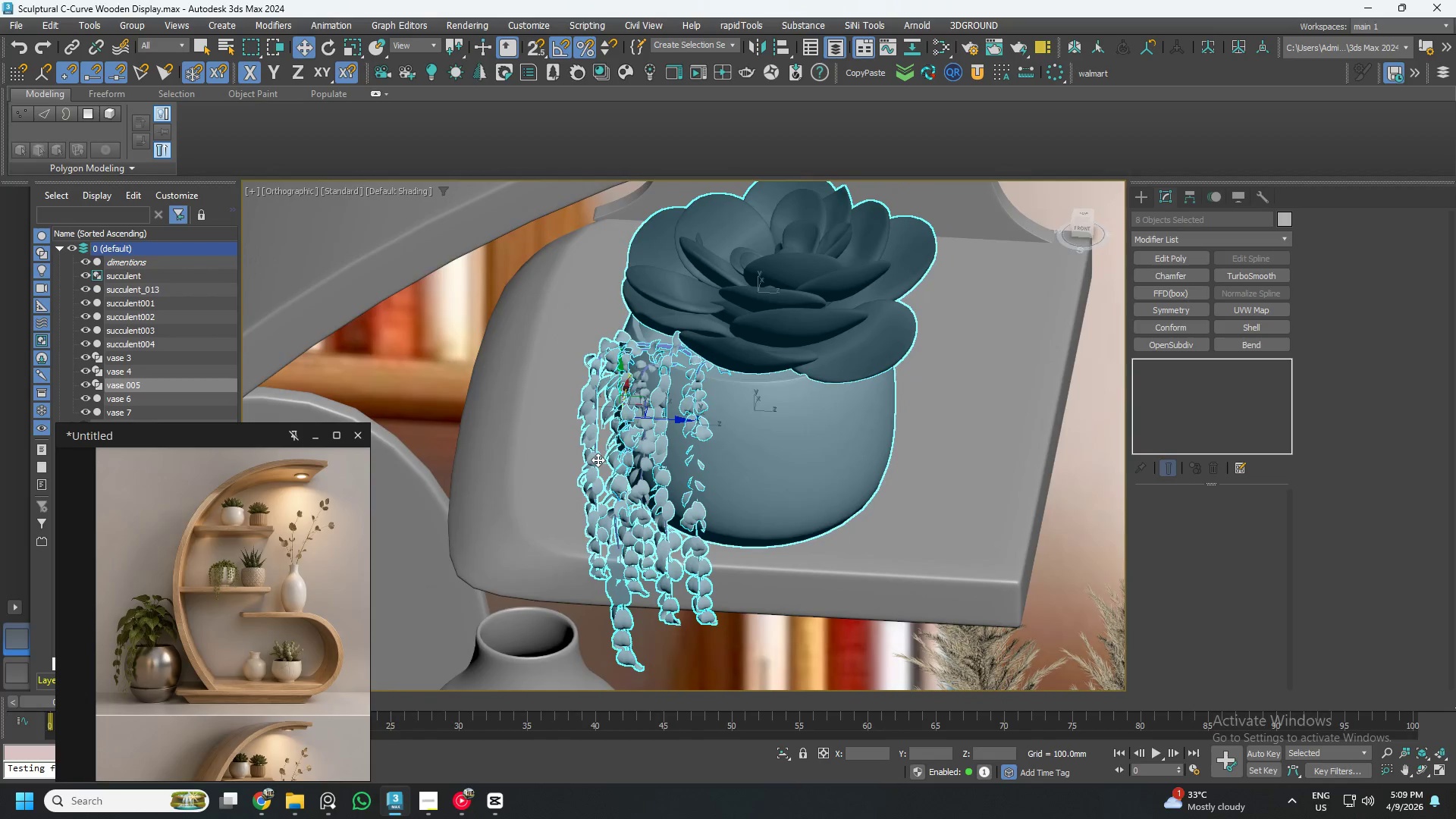 
hold_key(key=AltLeft, duration=1.2)
left_click([805, 441])
 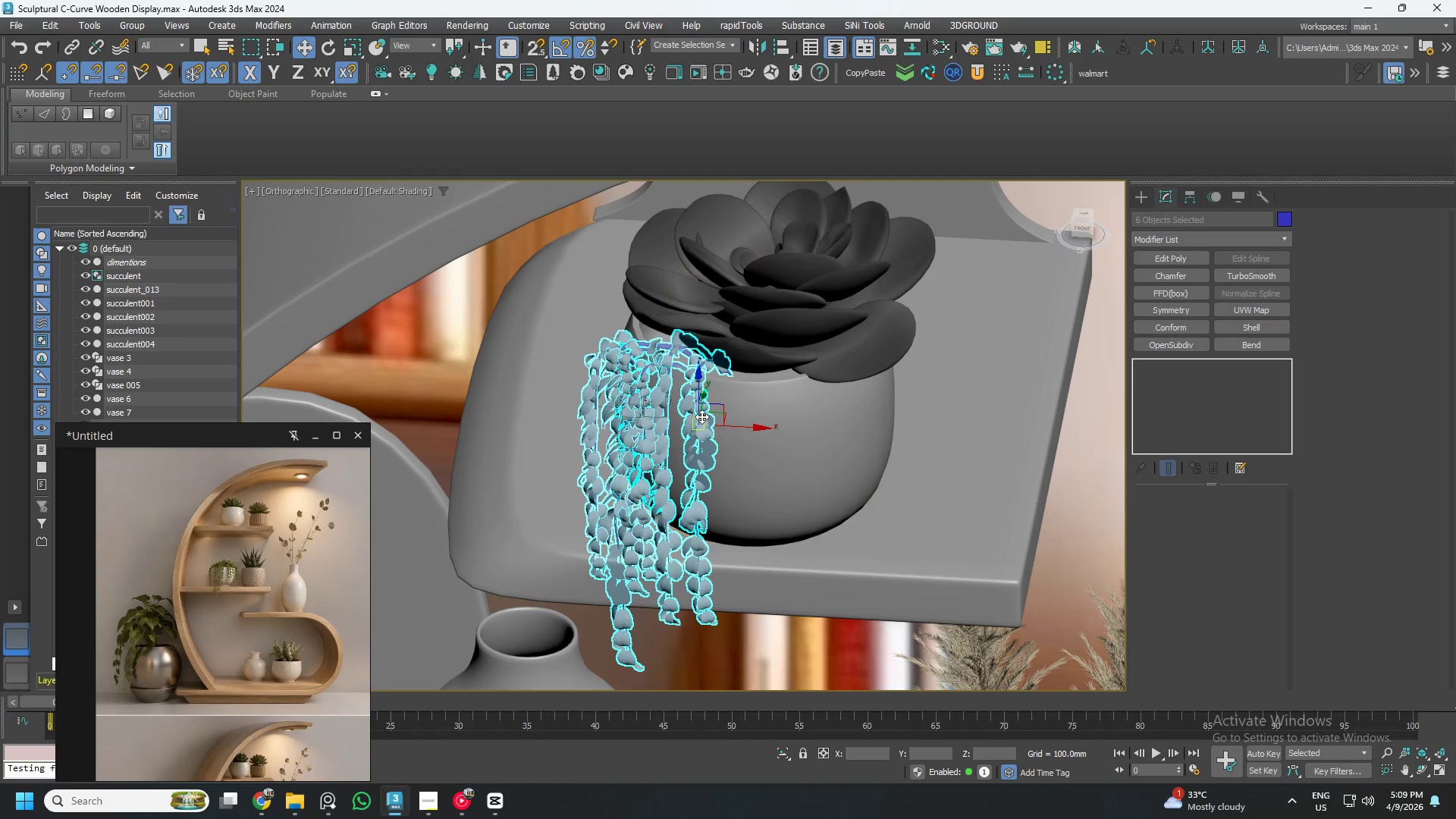 
left_click_drag(start_coordinate=[734, 426], to_coordinate=[778, 440])
 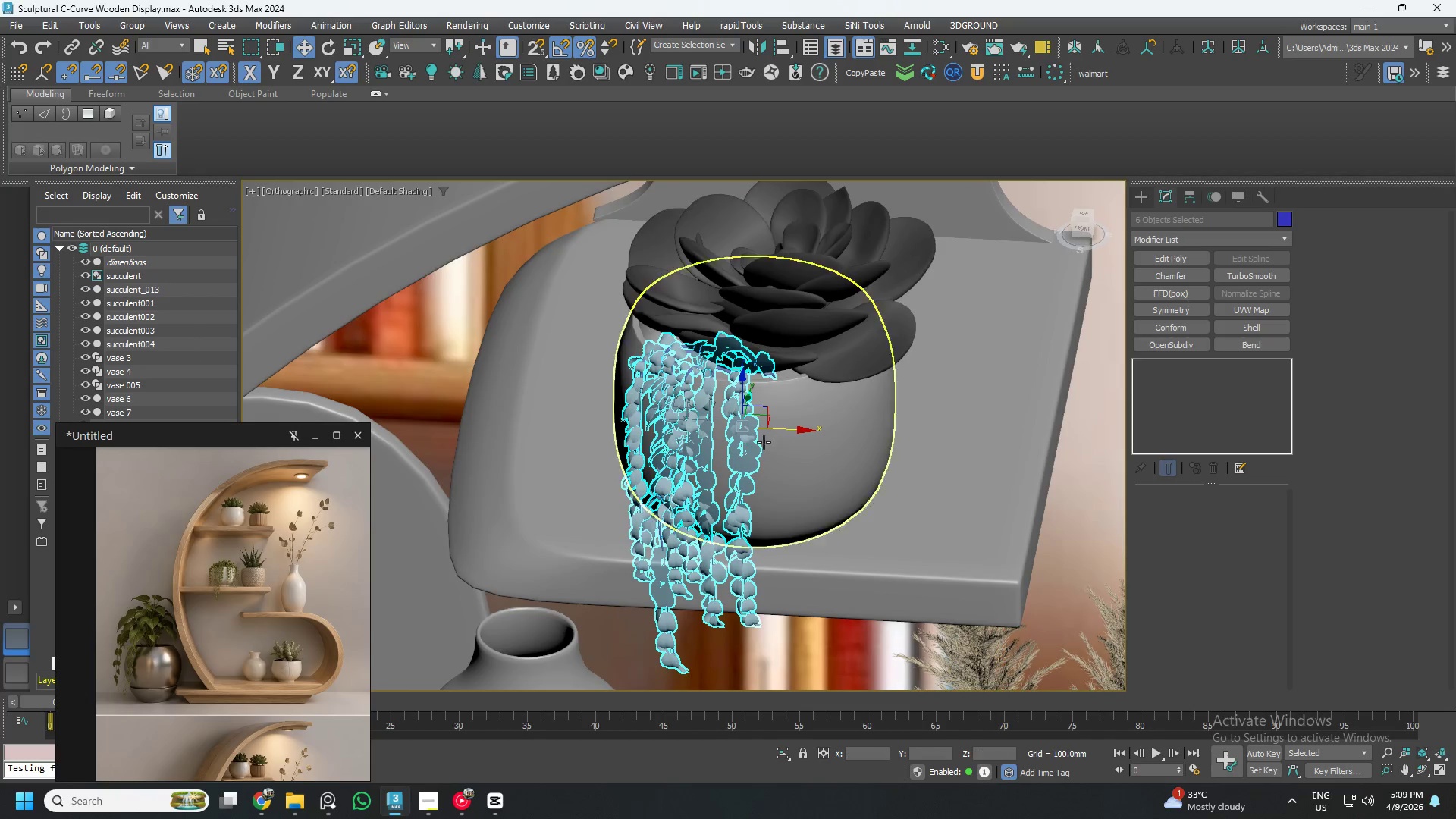 
hold_key(key=AltLeft, duration=0.58)
 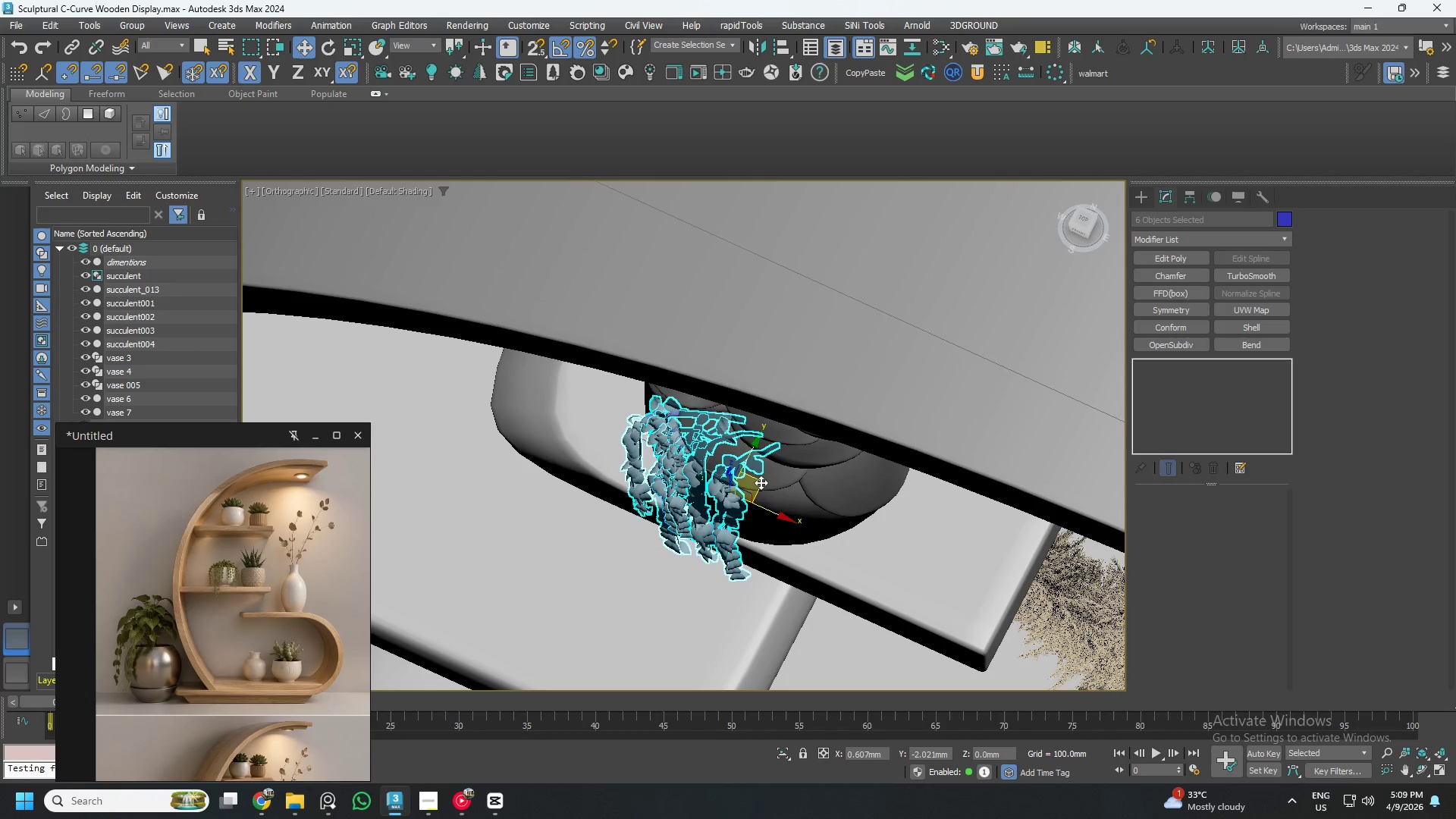 
hold_key(key=AltLeft, duration=2.27)
left_click_drag(start_coordinate=[761, 477], to_coordinate=[771, 506])
 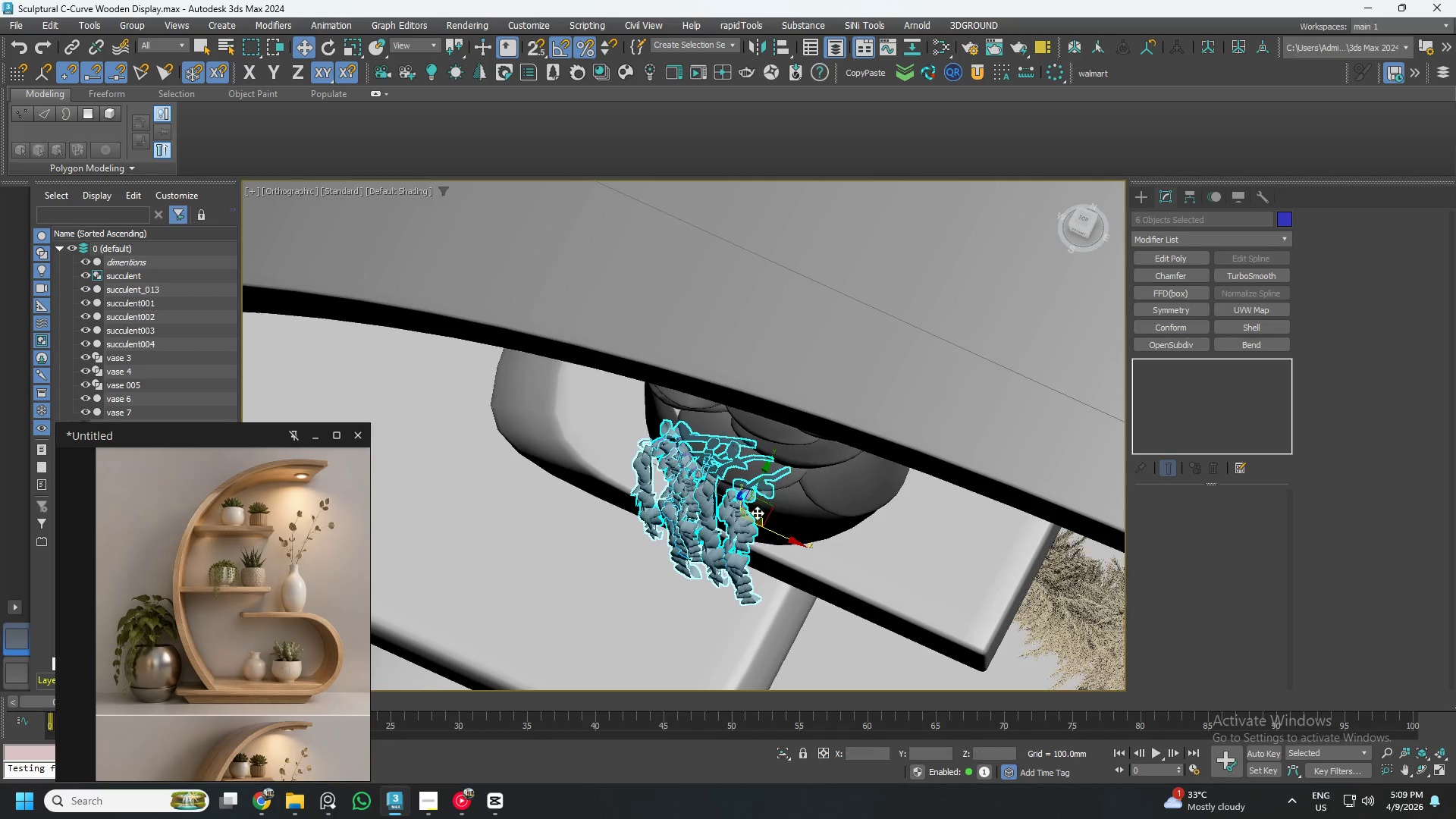 
hold_key(key=AltLeft, duration=0.8)
 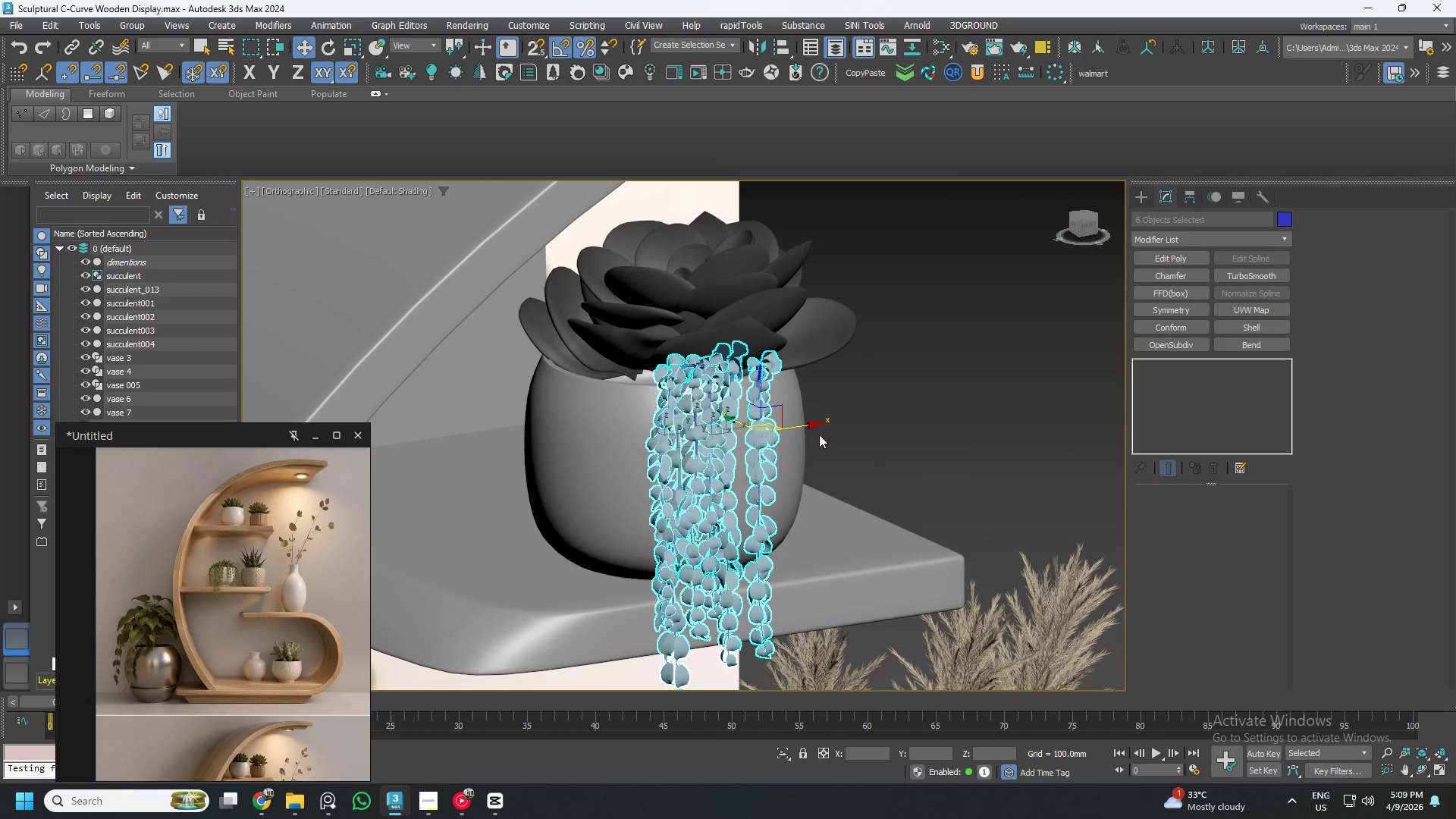 
hold_key(key=AltLeft, duration=0.61)
 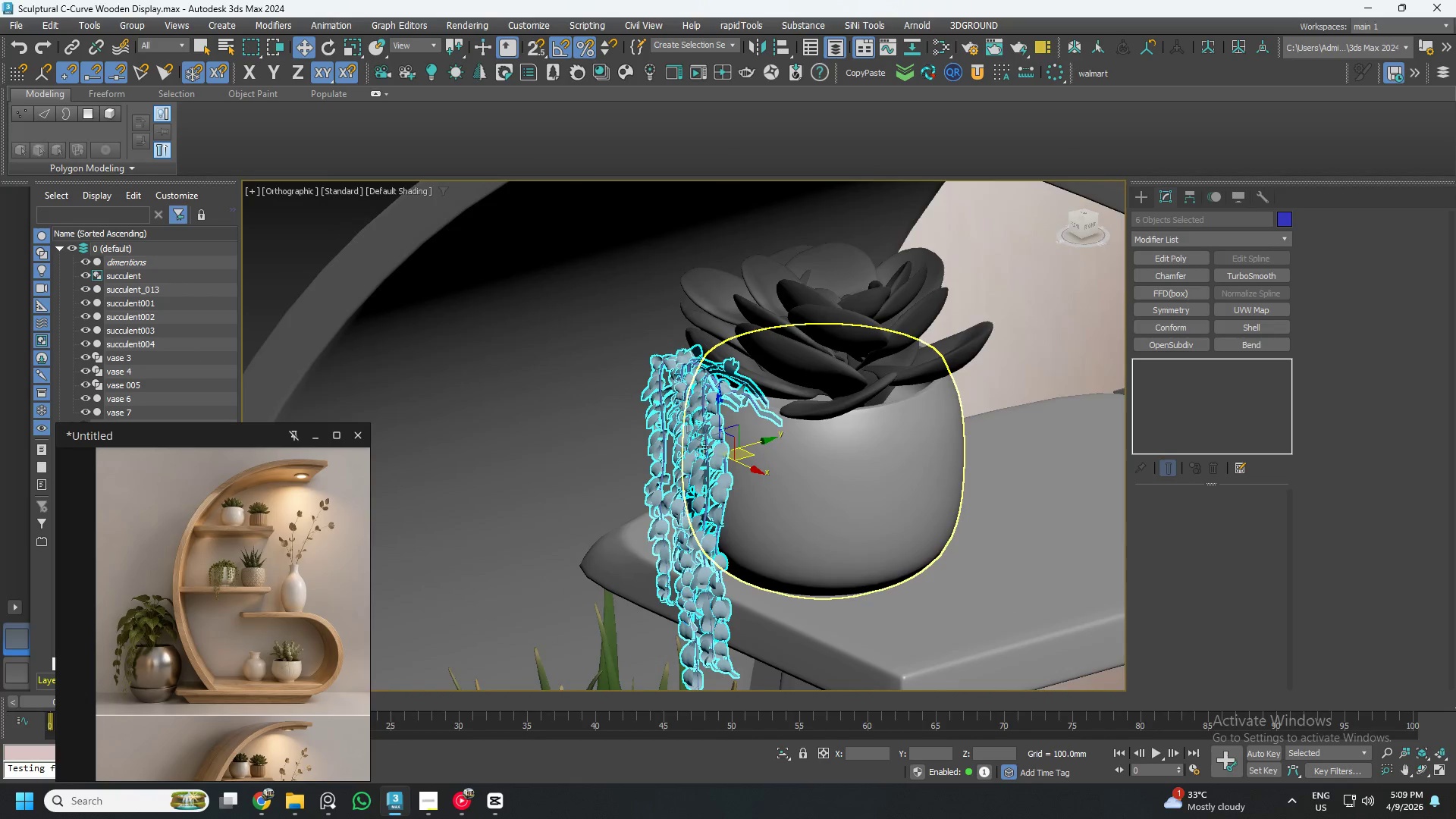 
scroll: coordinate [704, 447], scroll_direction: down, amount: 5.0
 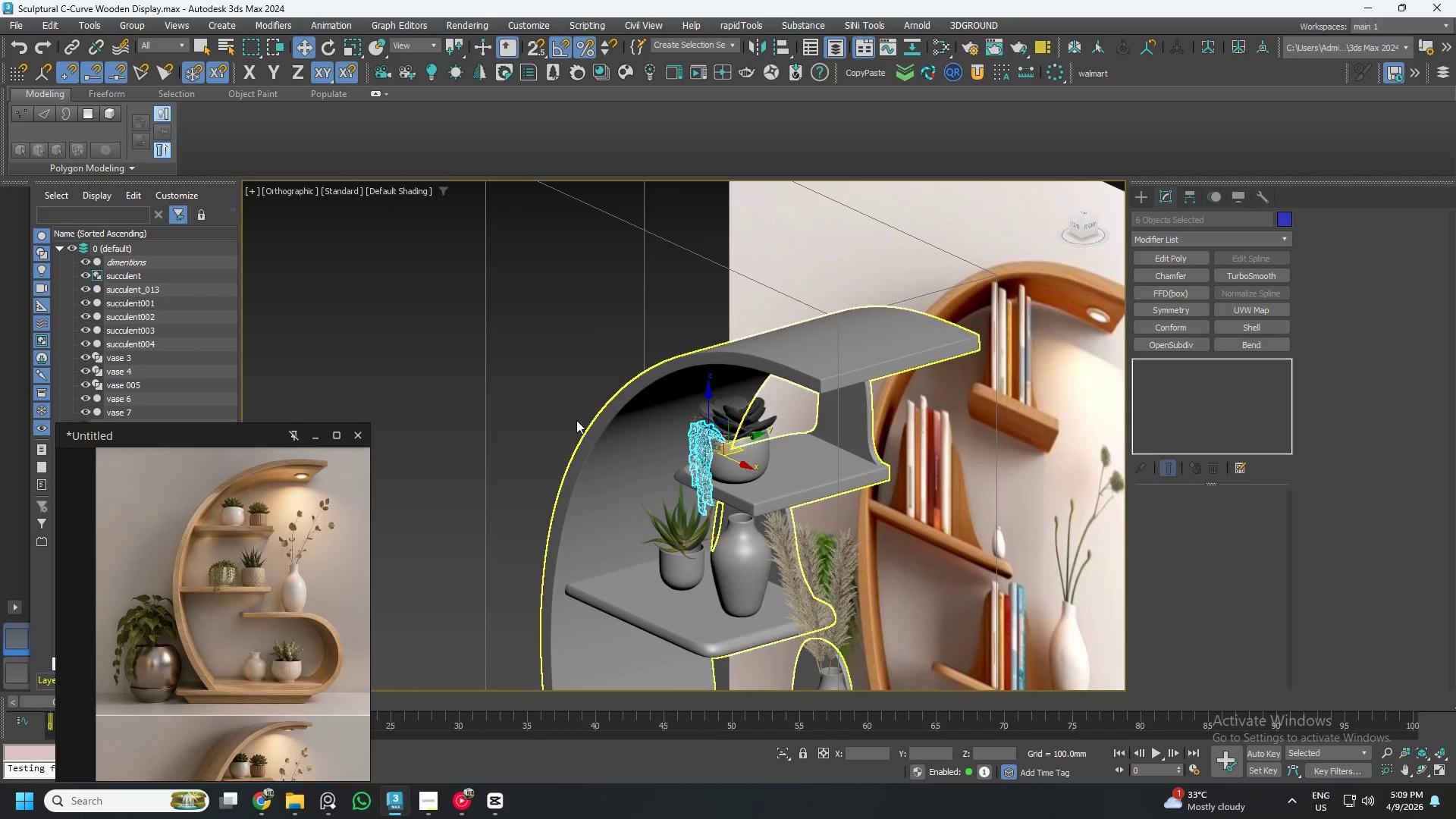 
left_click([530, 358])
 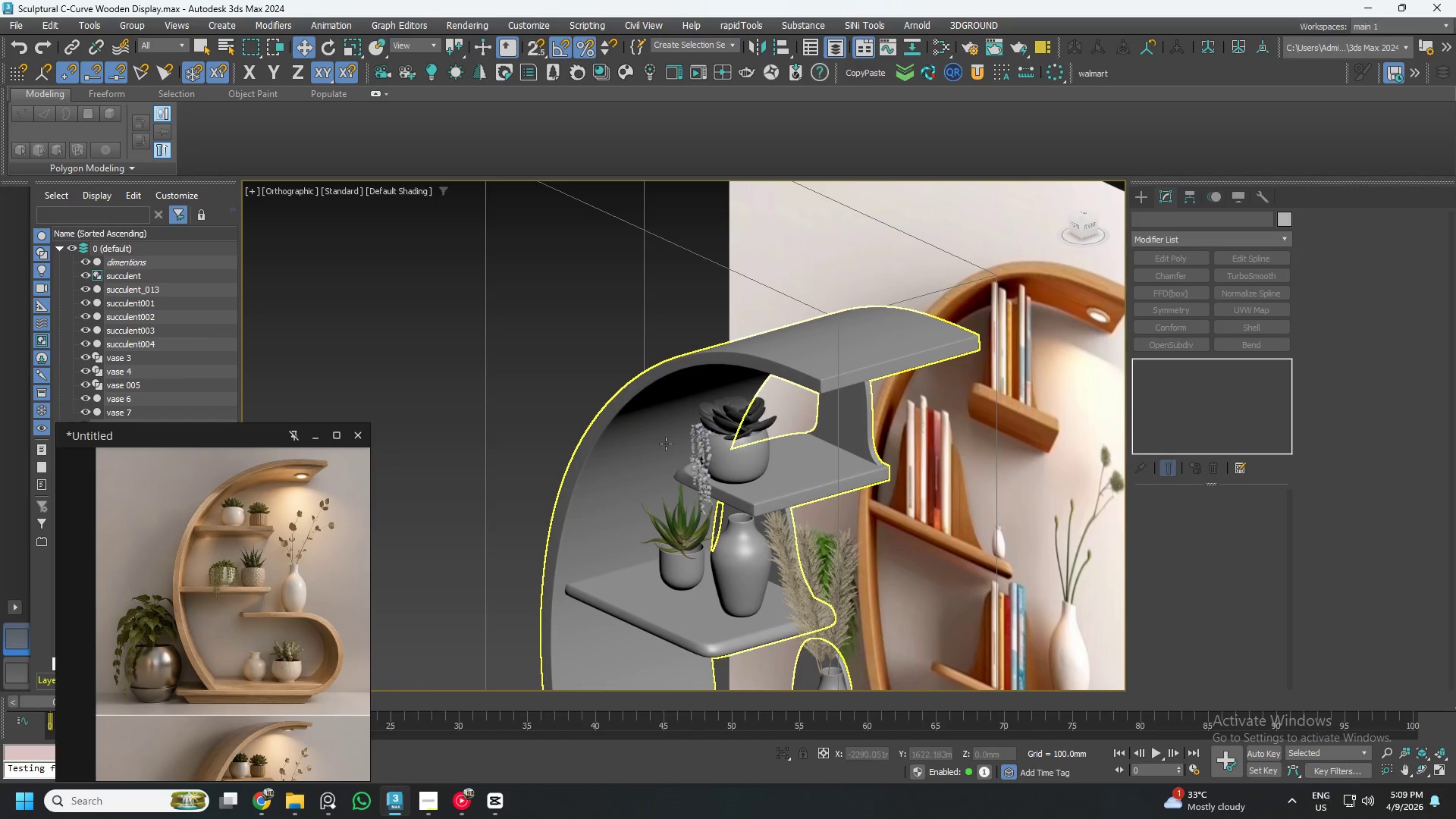 
scroll: coordinate [675, 455], scroll_direction: up, amount: 2.0
 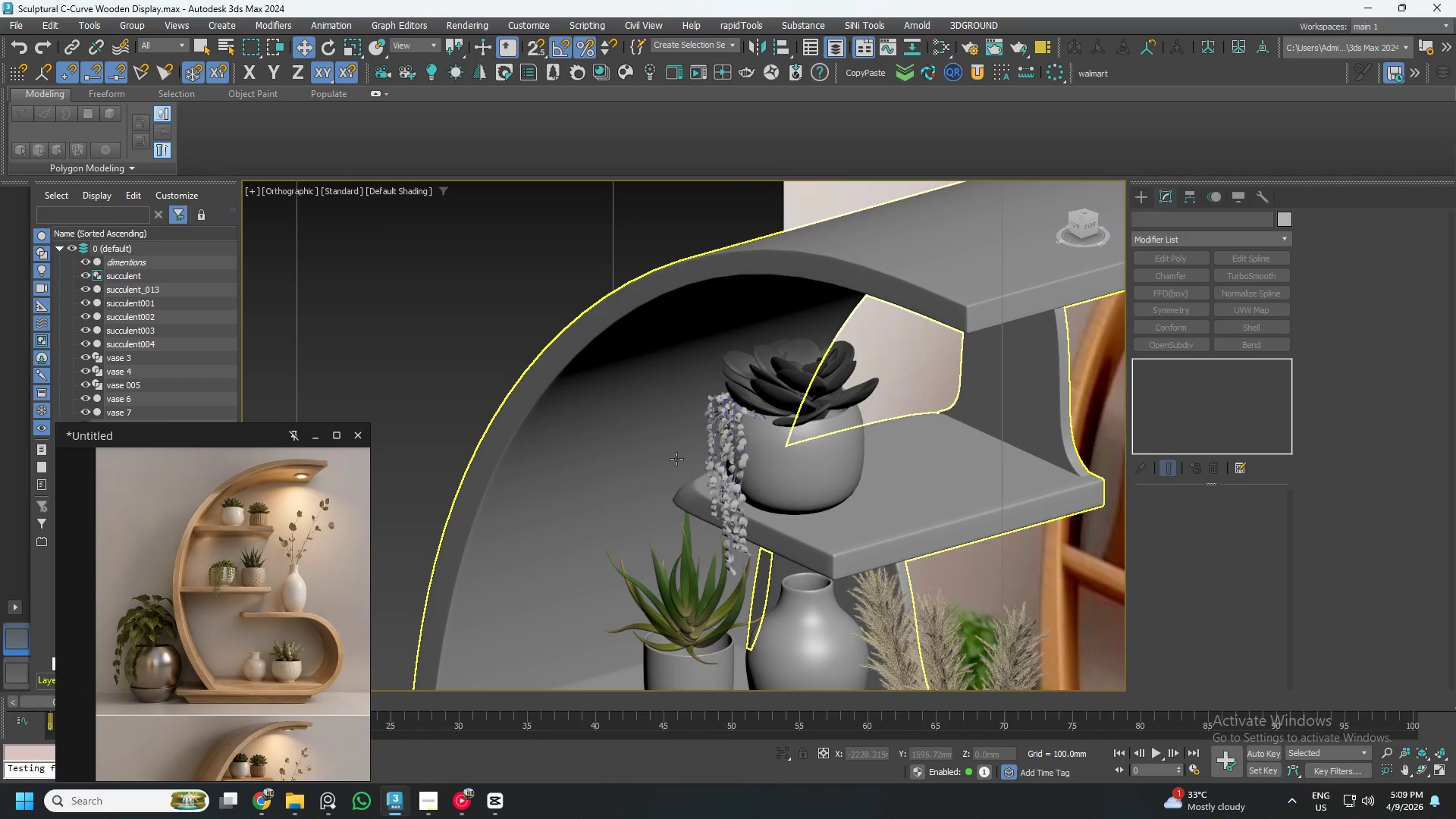 
key(Control+S)
 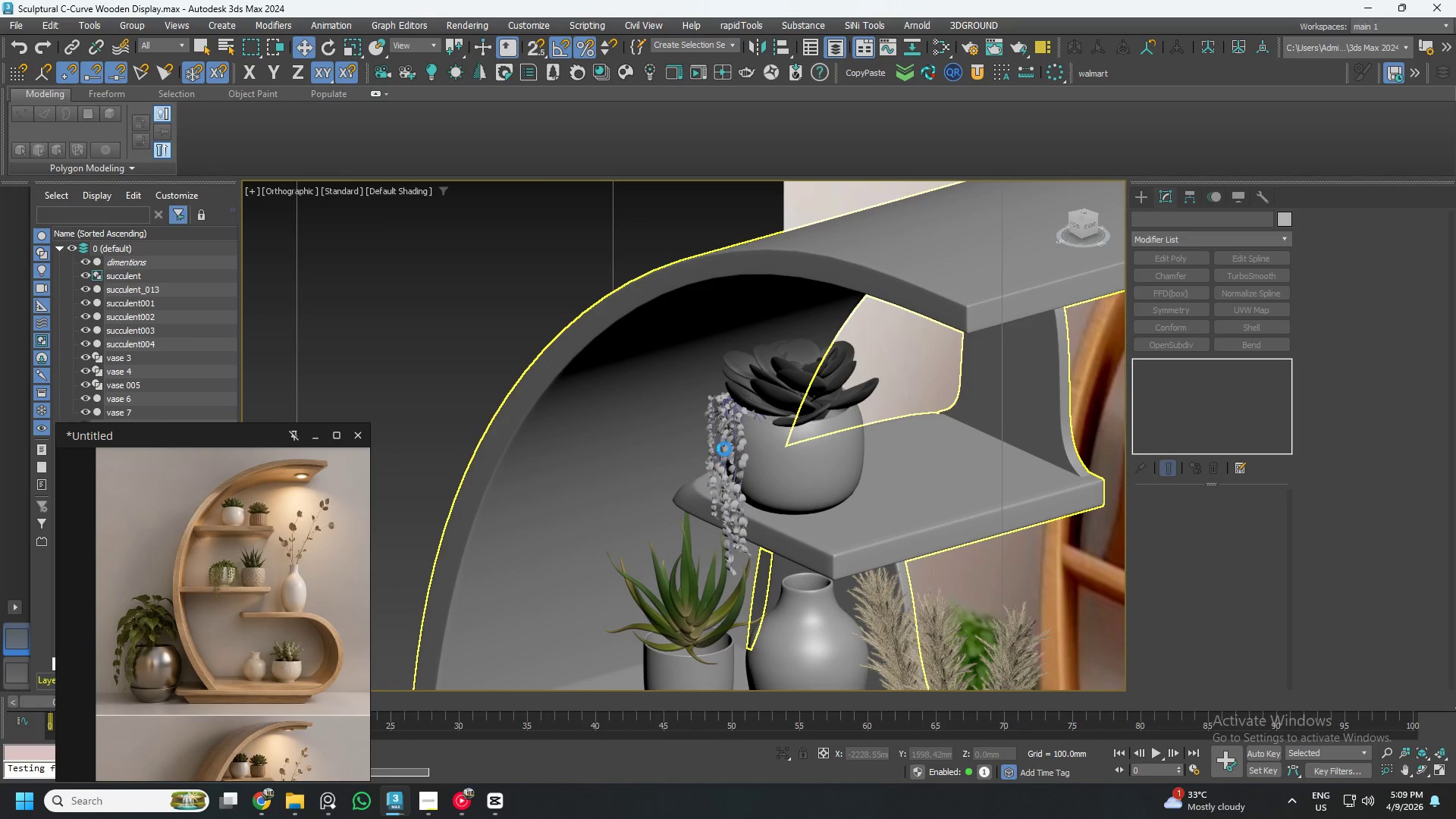 
scroll: coordinate [741, 435], scroll_direction: up, amount: 7.0
 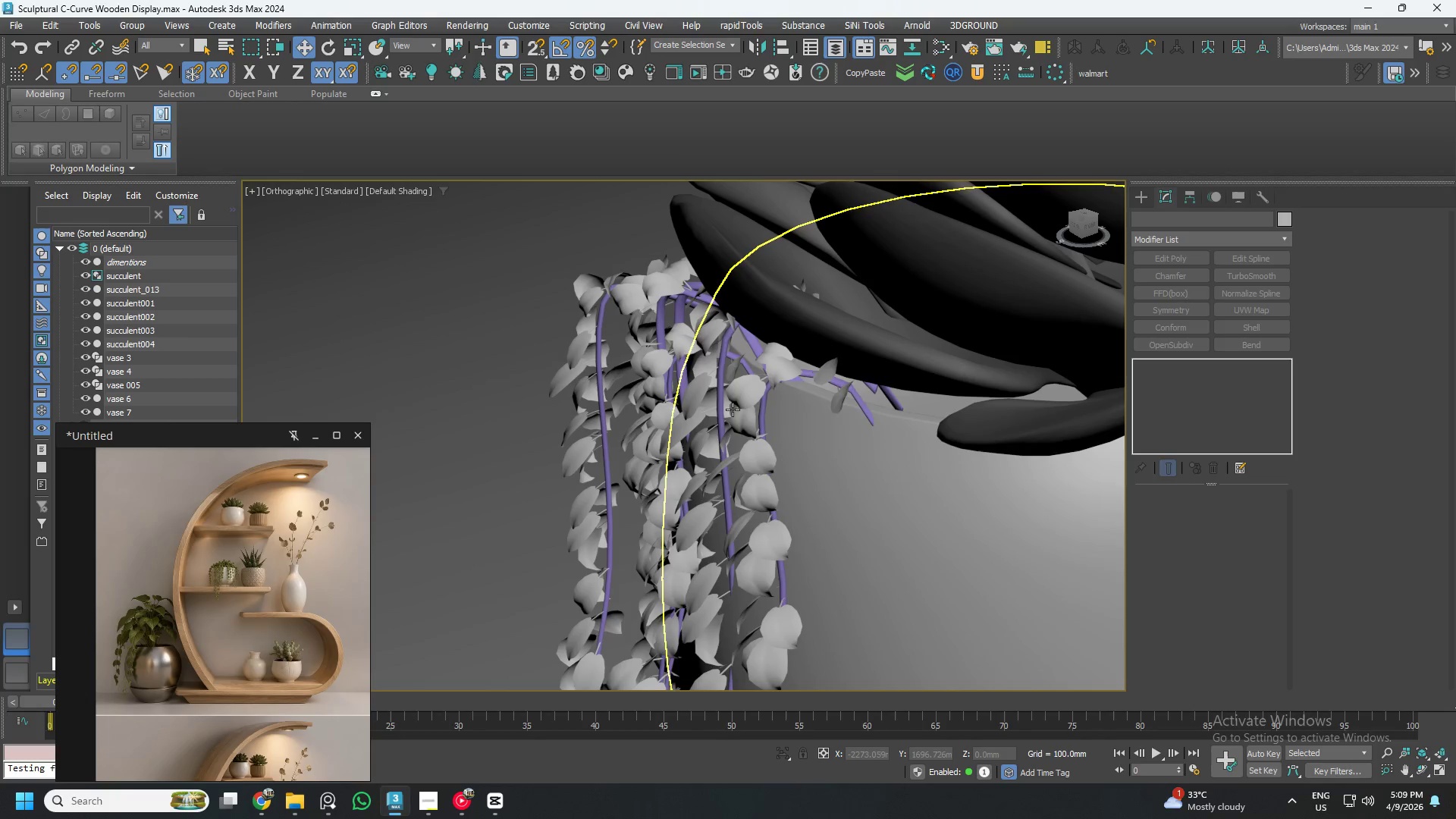 
left_click([738, 419])
 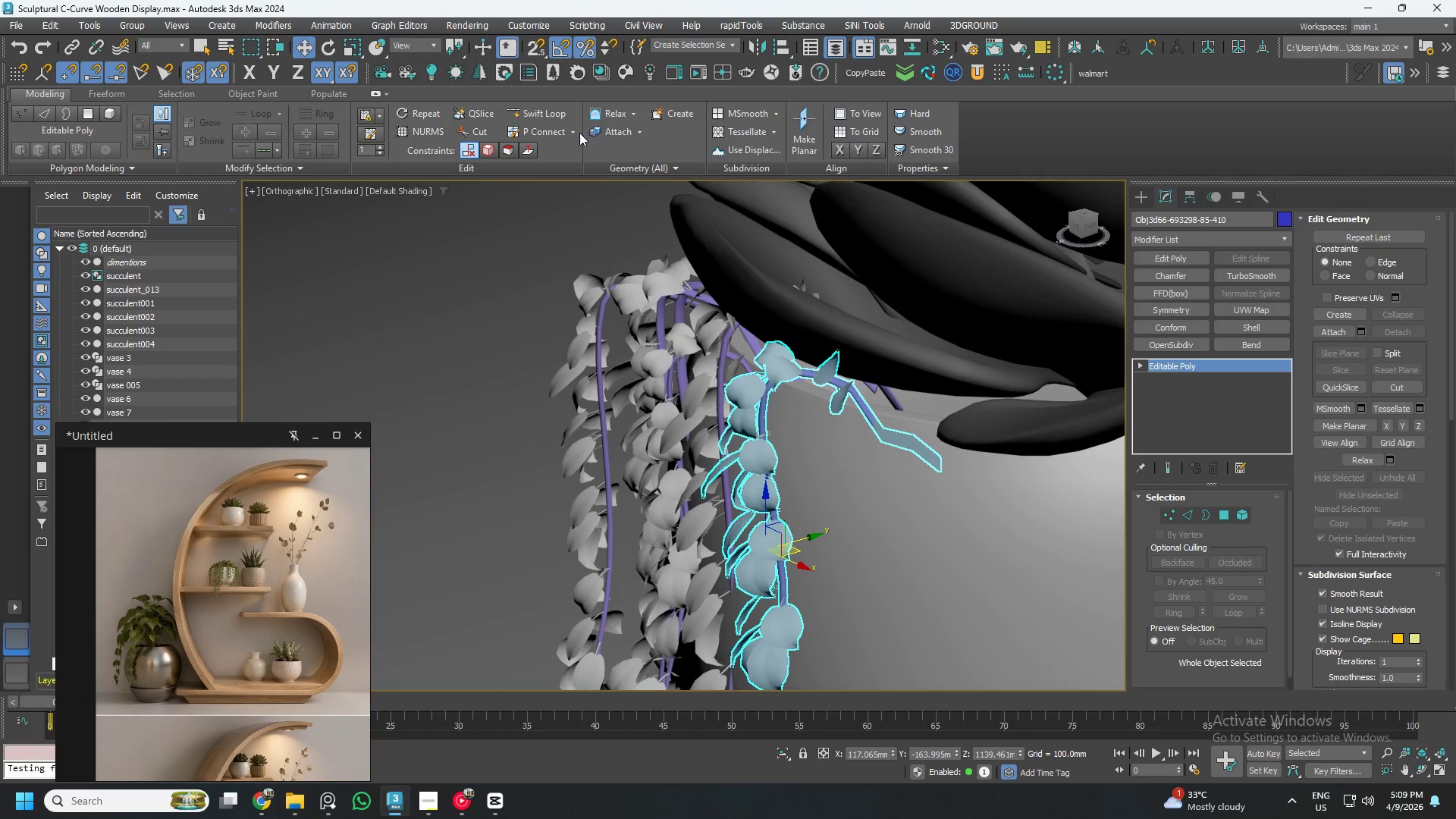 
key(5)
 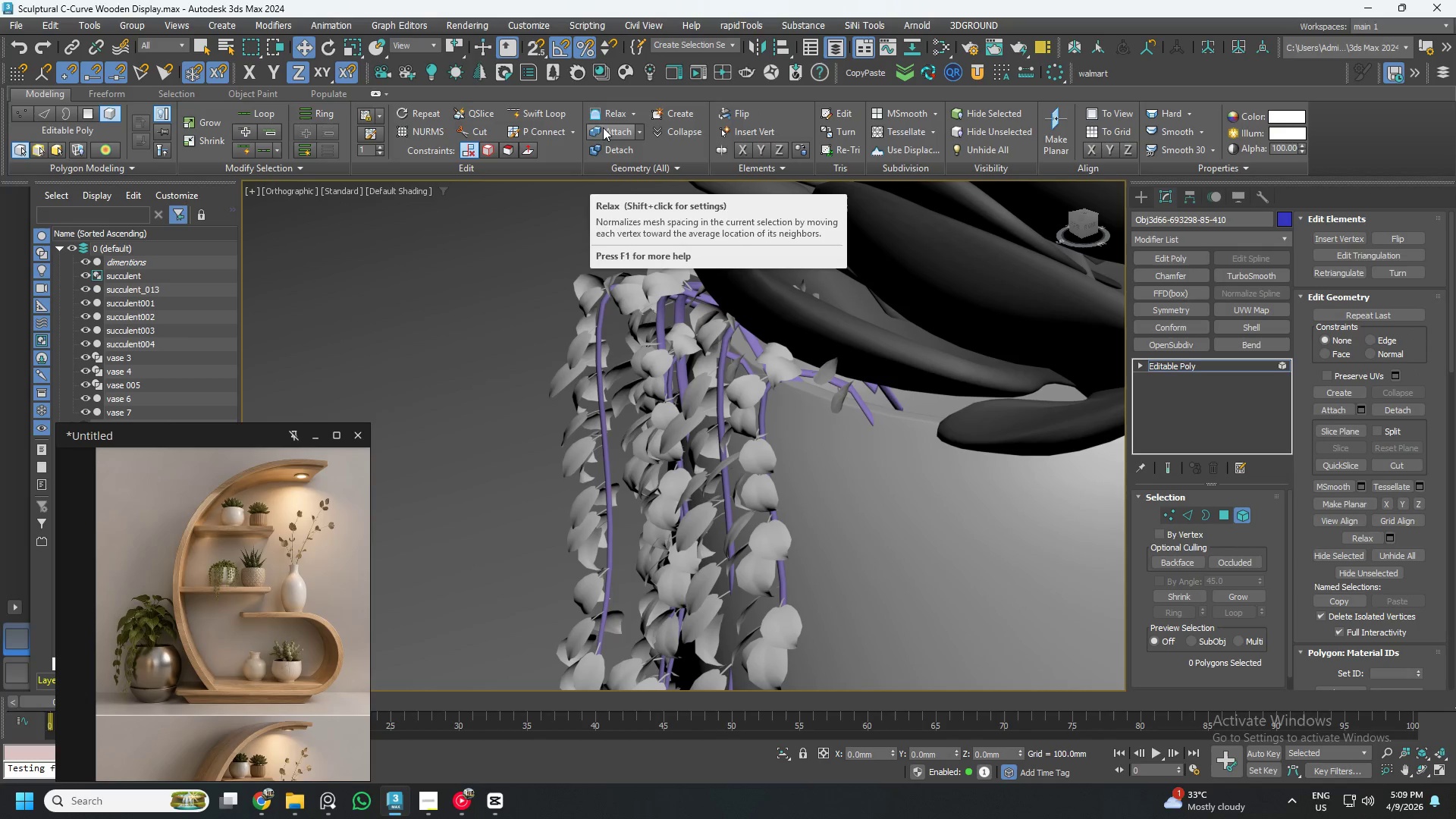 
left_click([610, 131])
 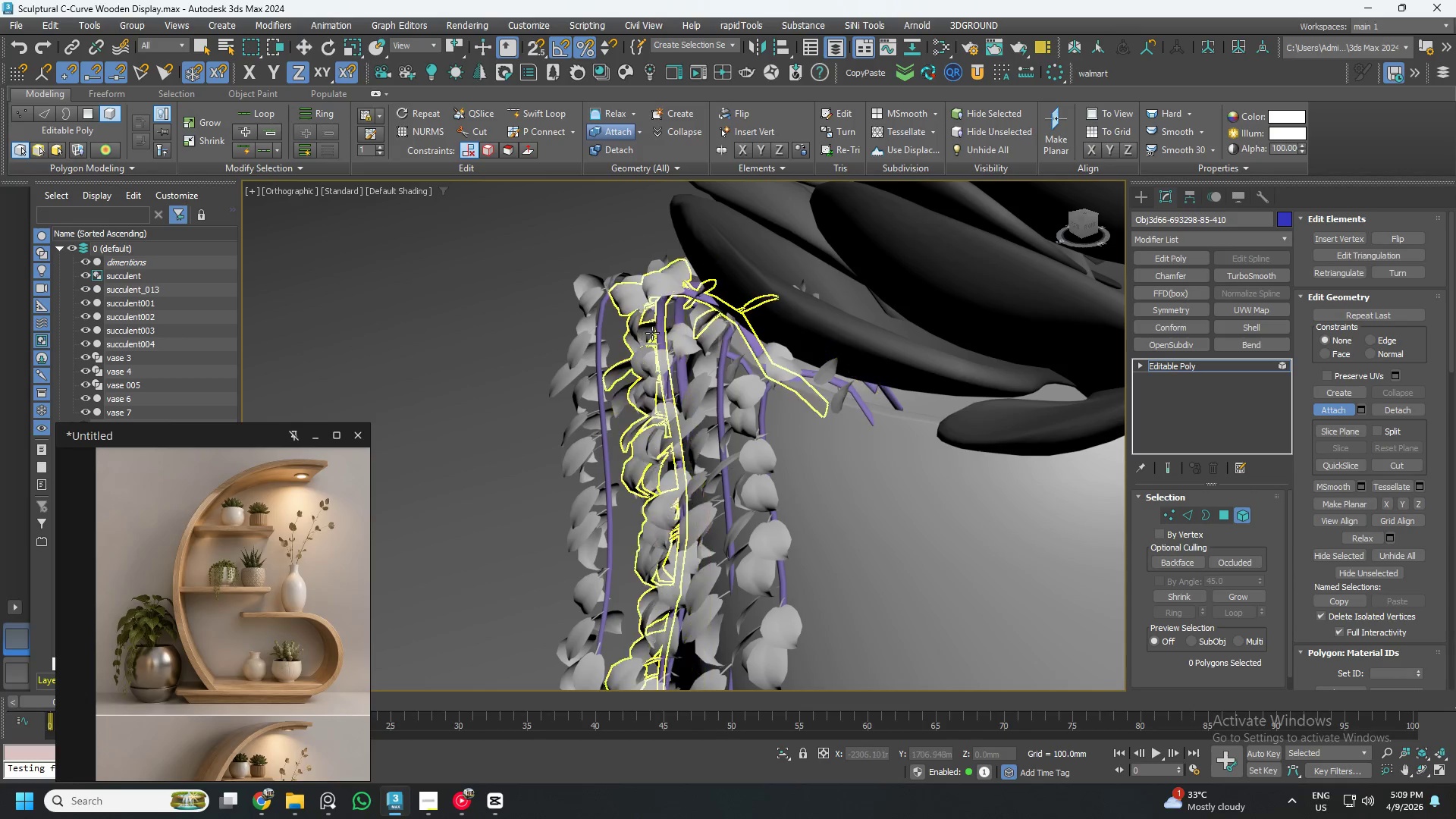 
left_click([652, 331])
 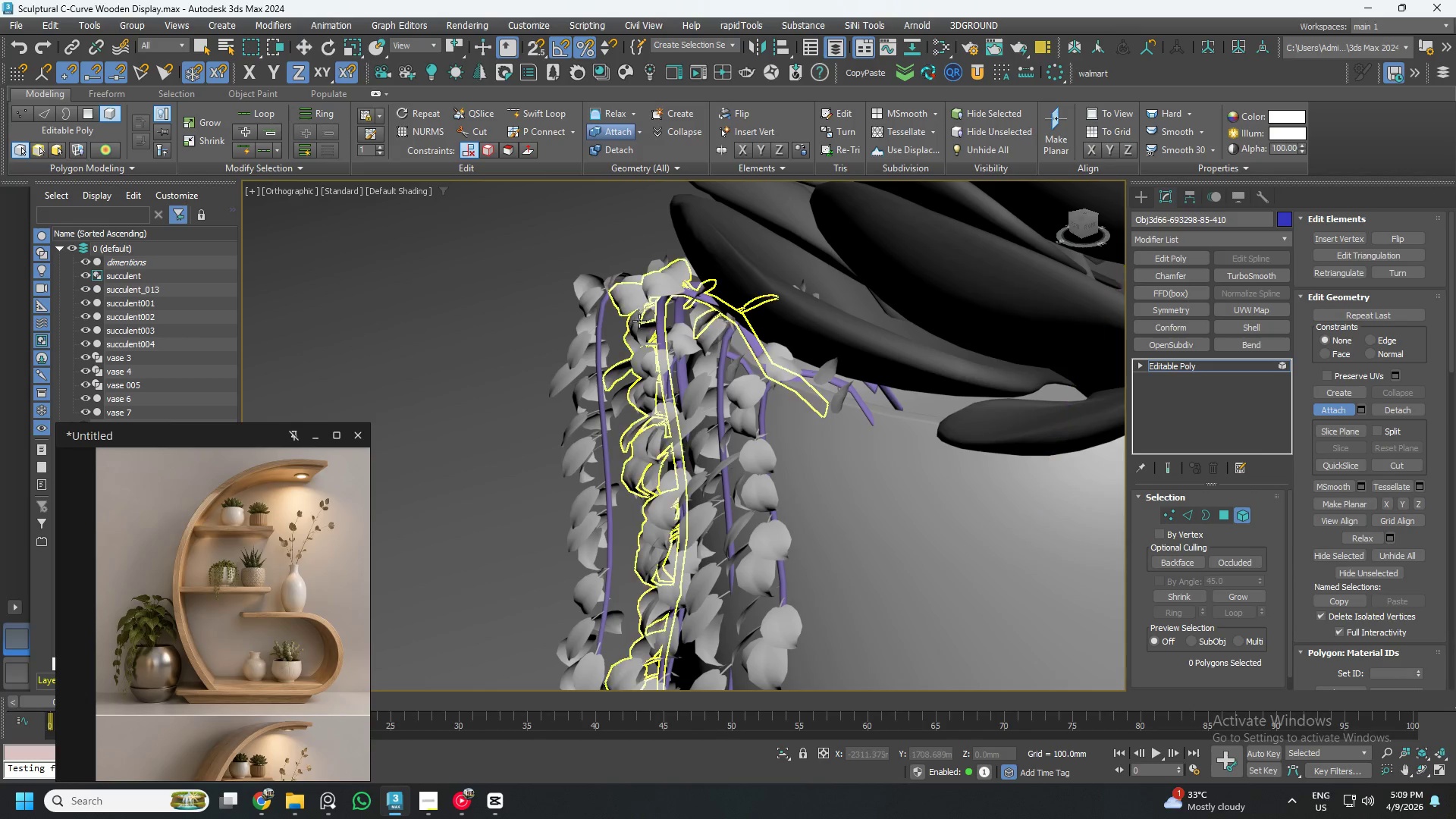 
left_click([639, 321])
 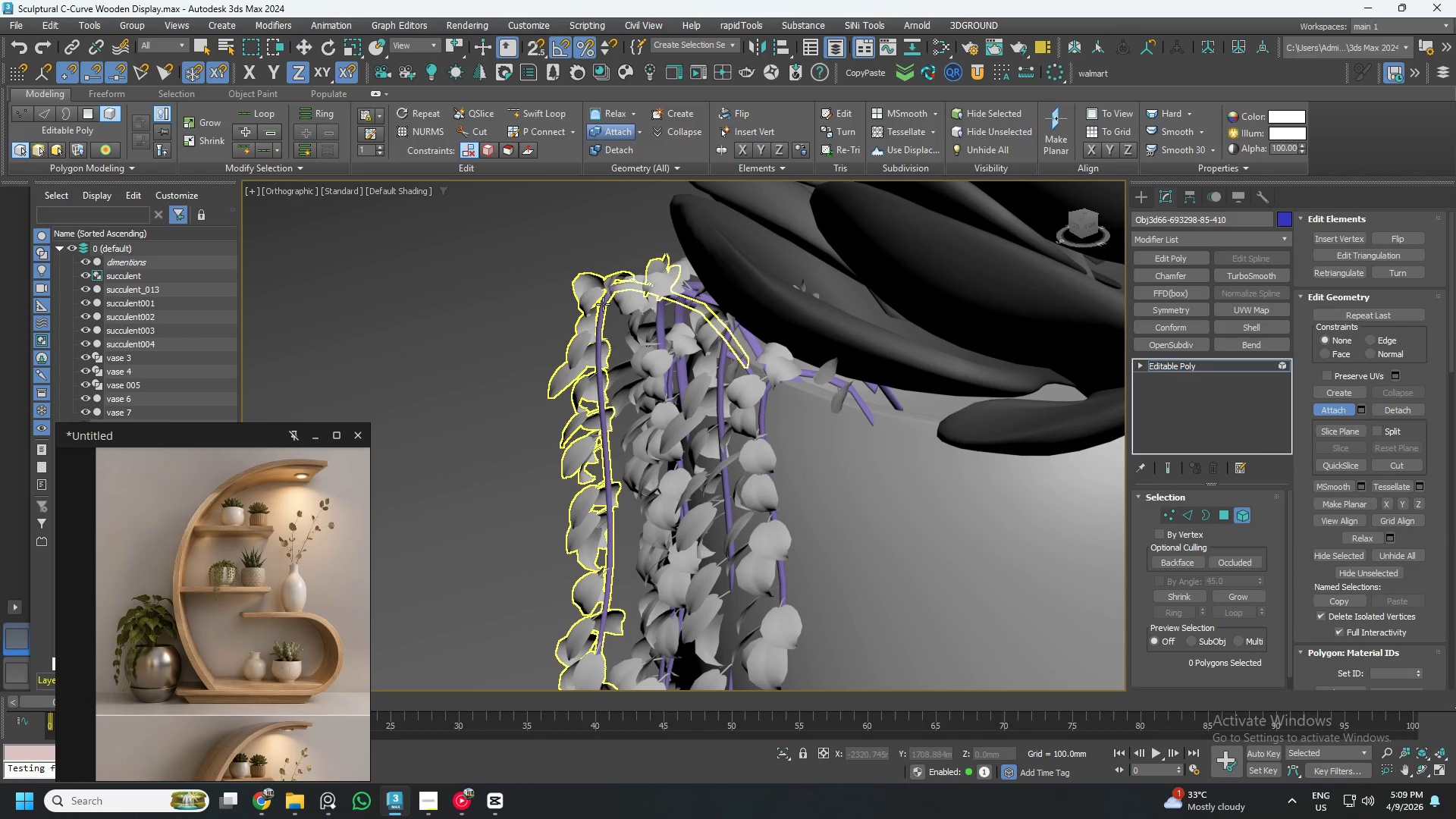 
left_click([601, 303])
 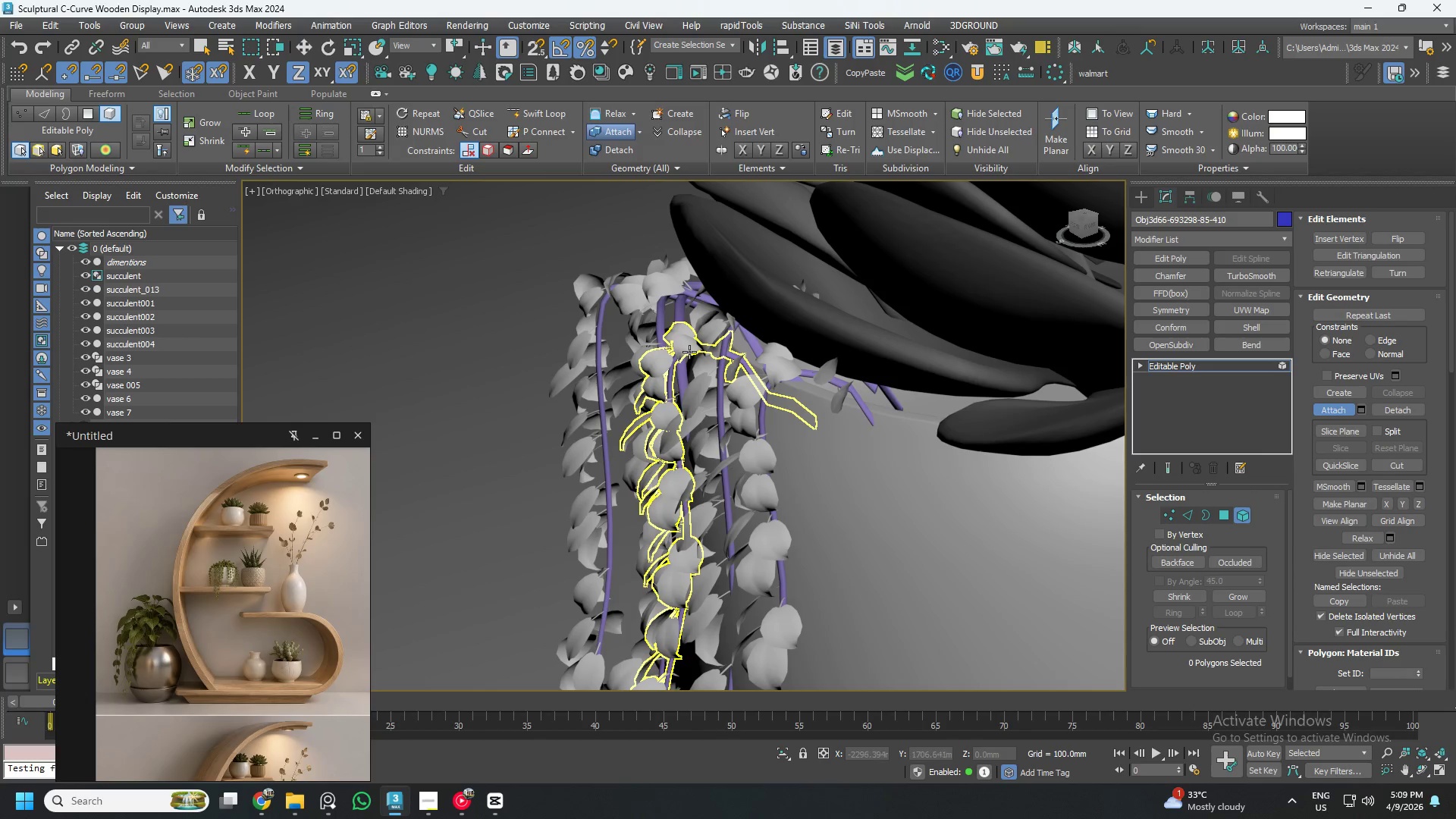 
left_click([690, 353])
 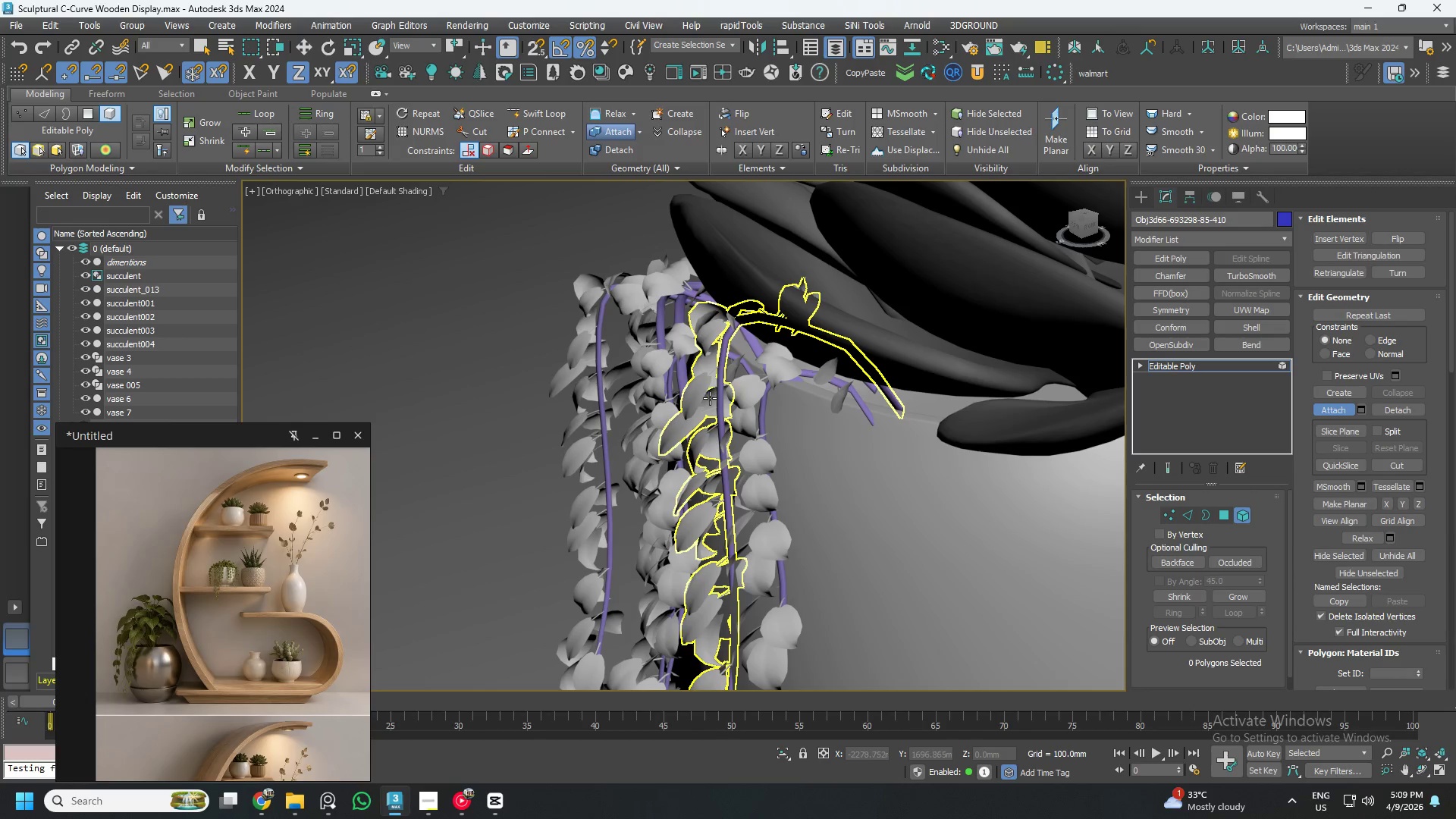 
left_click([710, 398])
 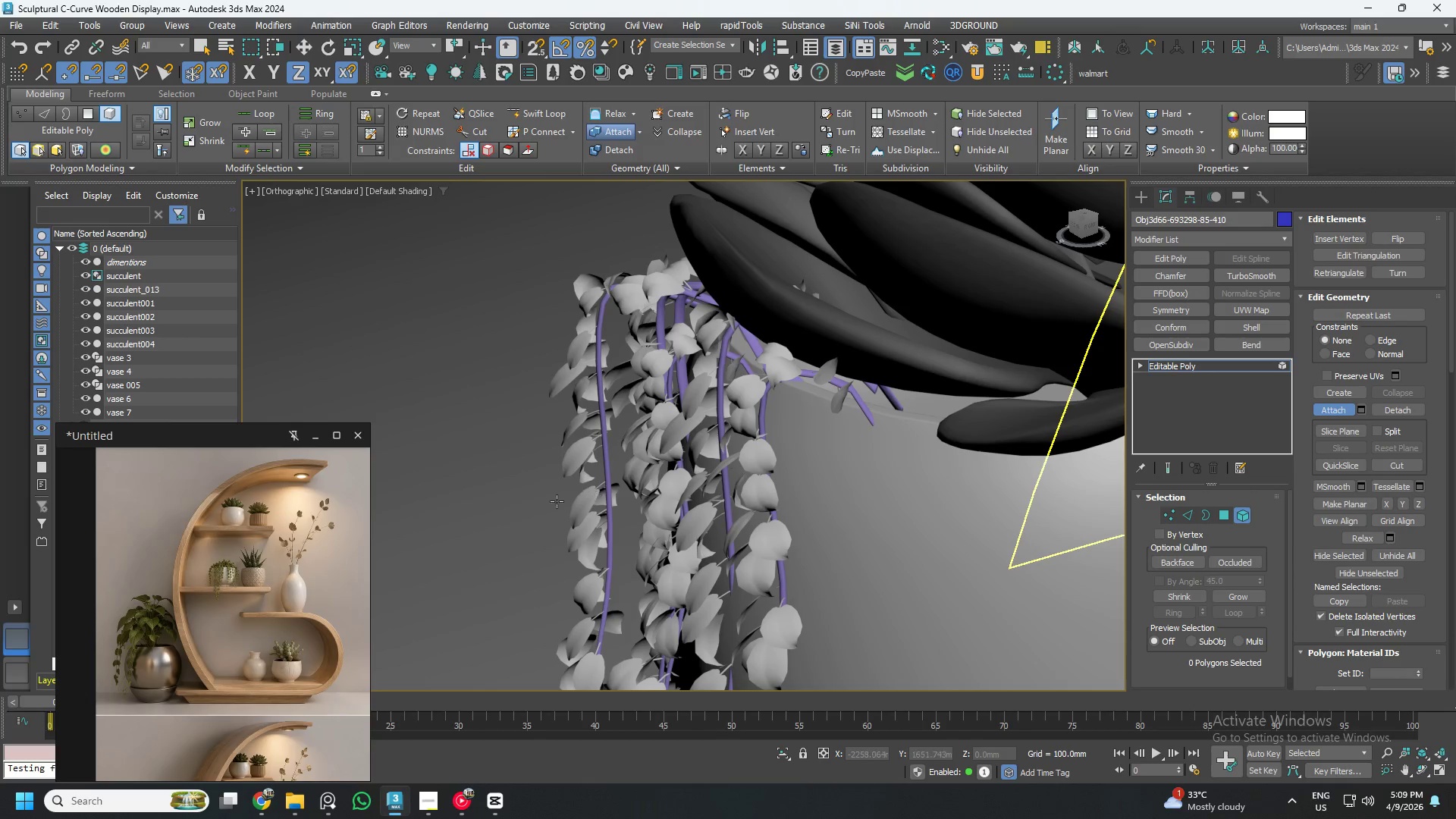 
left_click([620, 133])
 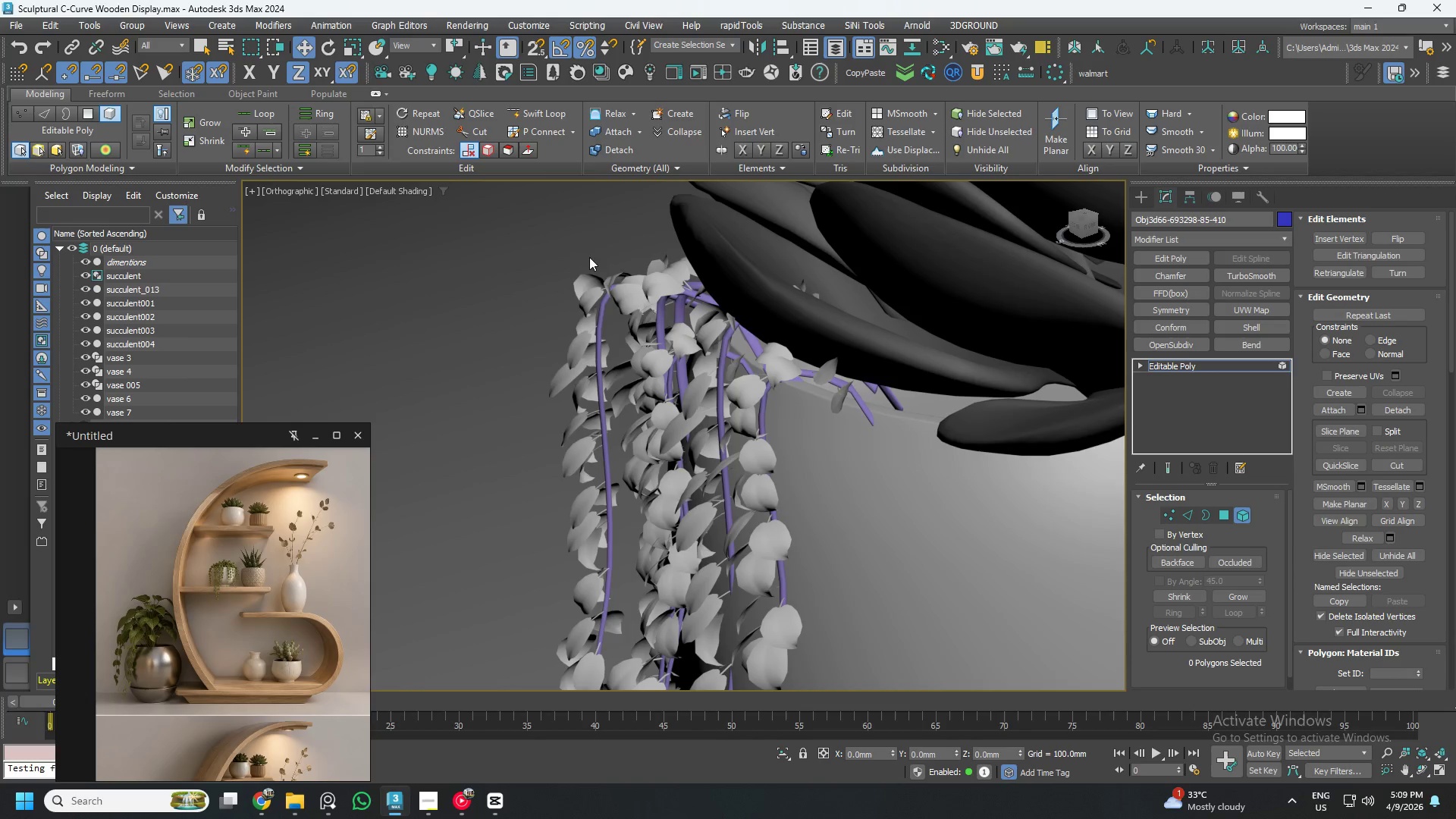 
scroll: coordinate [922, 458], scroll_direction: down, amount: 2.0
 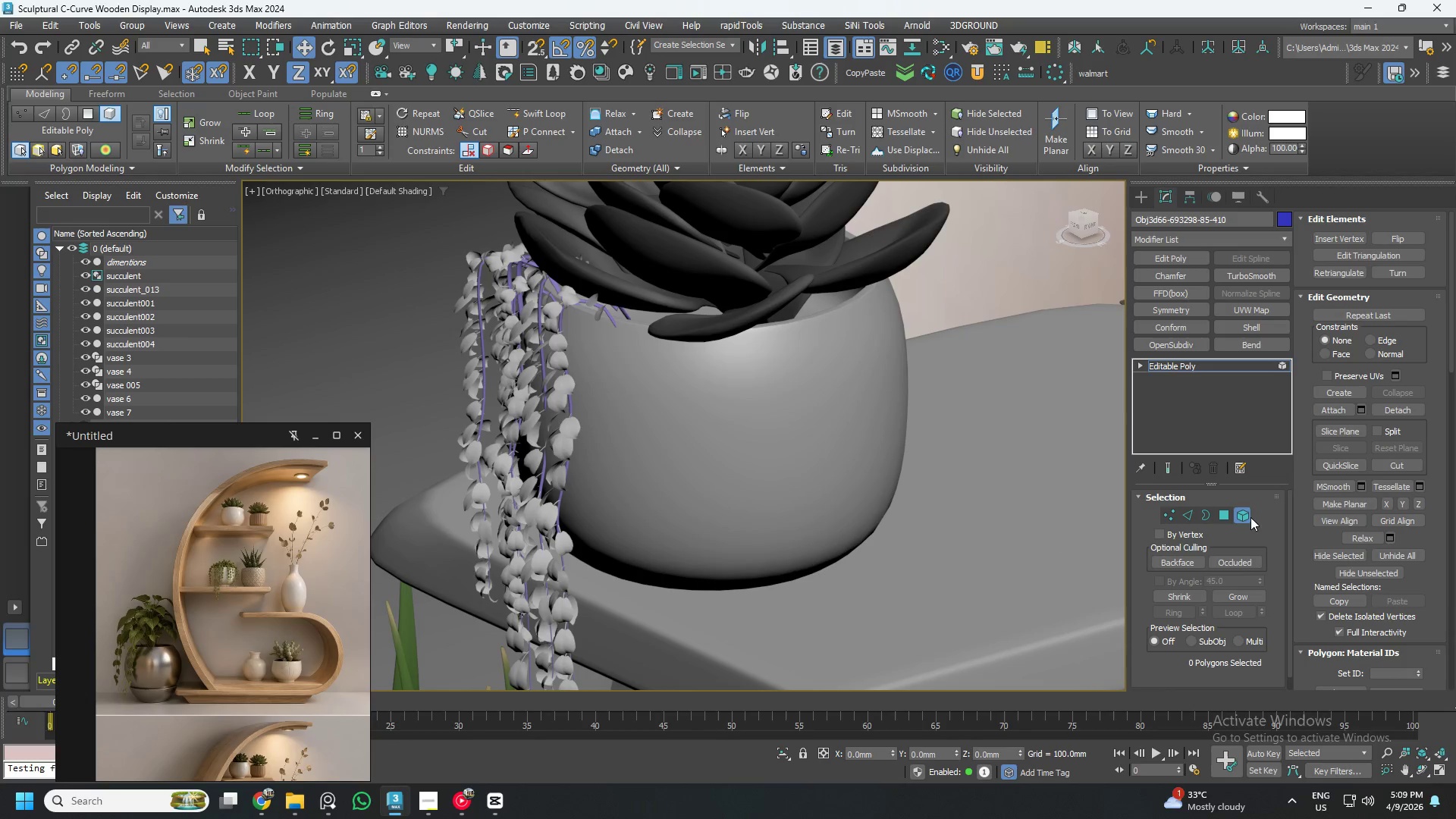 
left_click([1243, 510])
 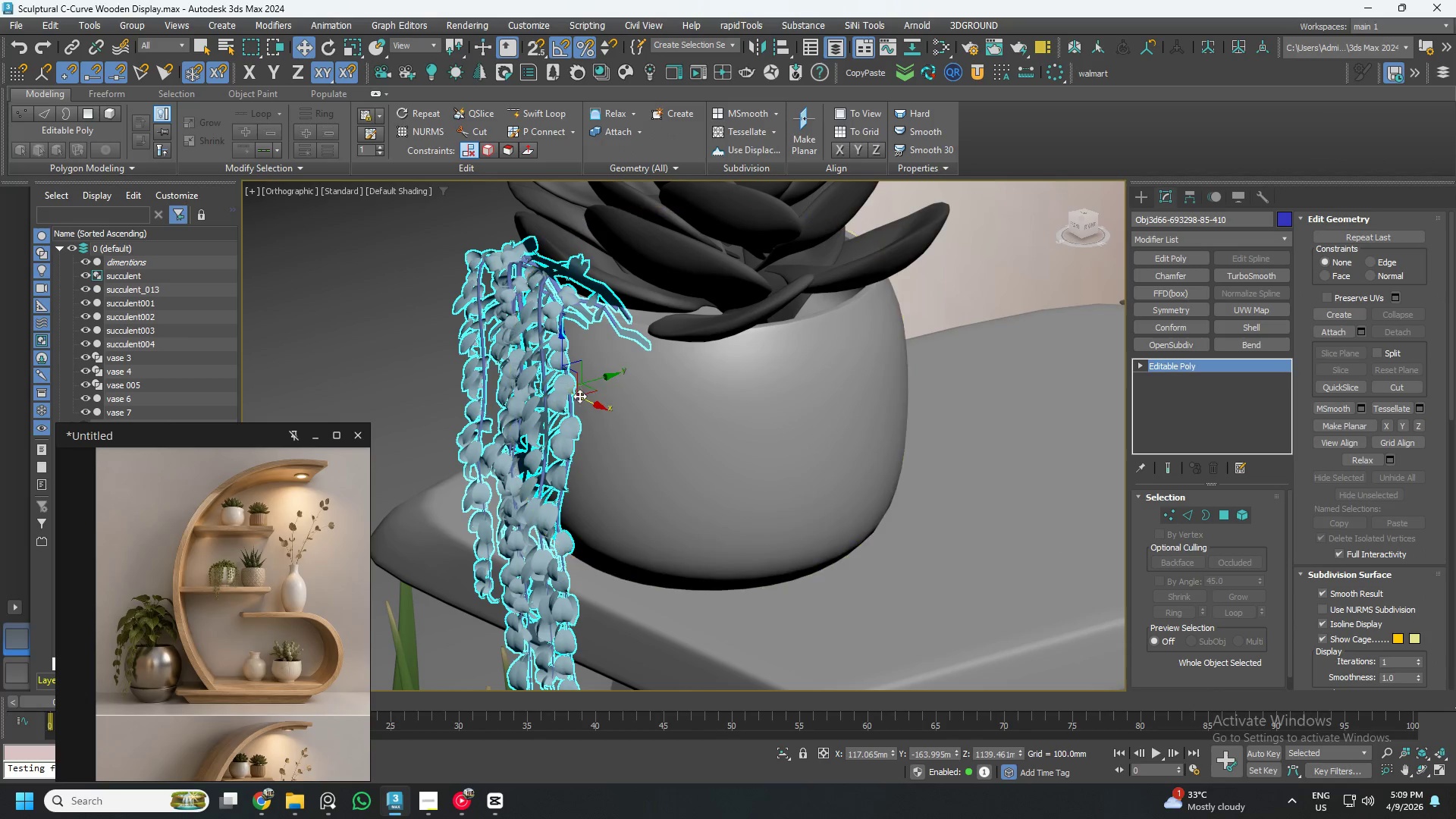 
hold_key(key=AltLeft, duration=1.5)
 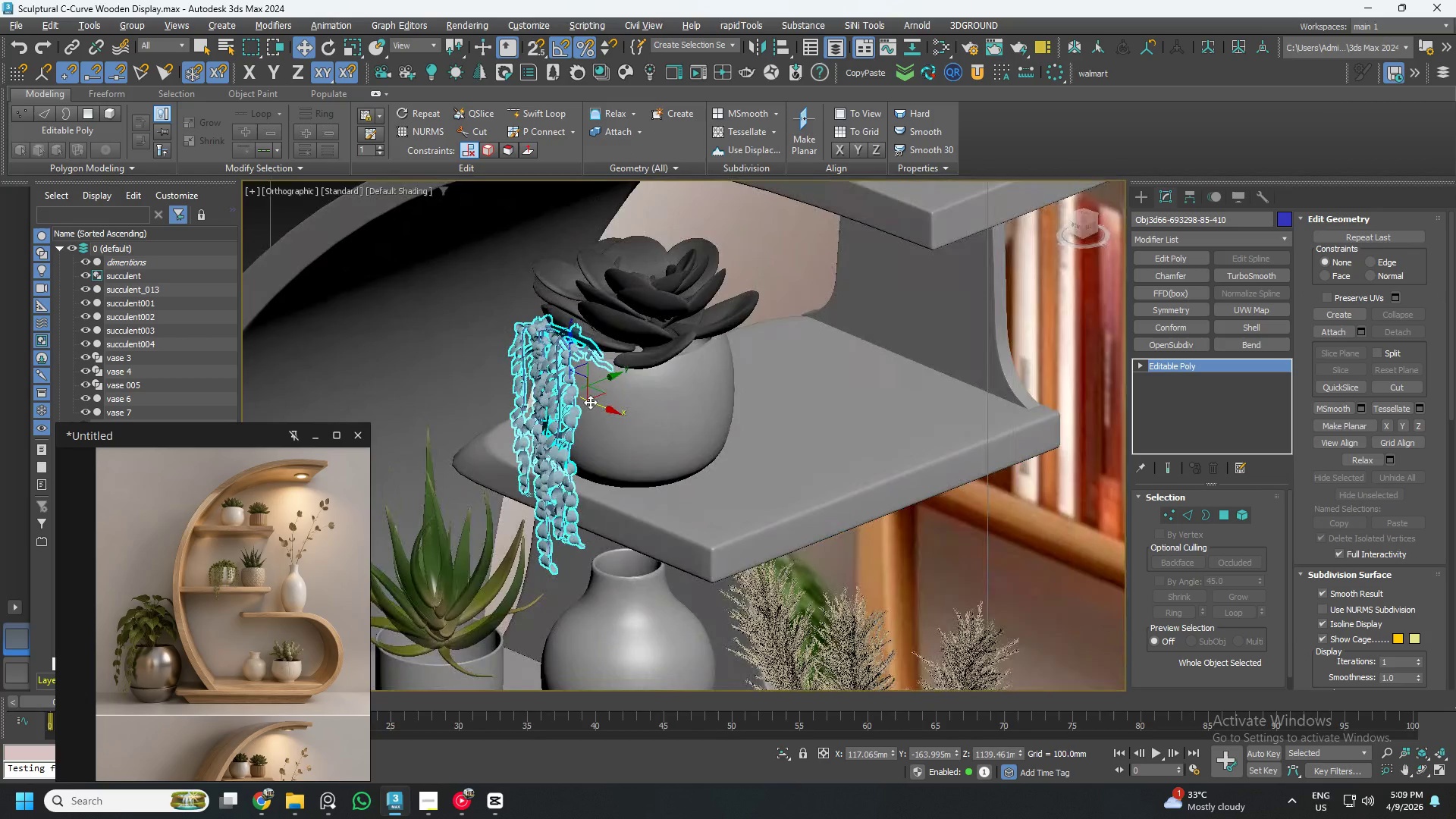 
scroll: coordinate [570, 391], scroll_direction: down, amount: 2.0
 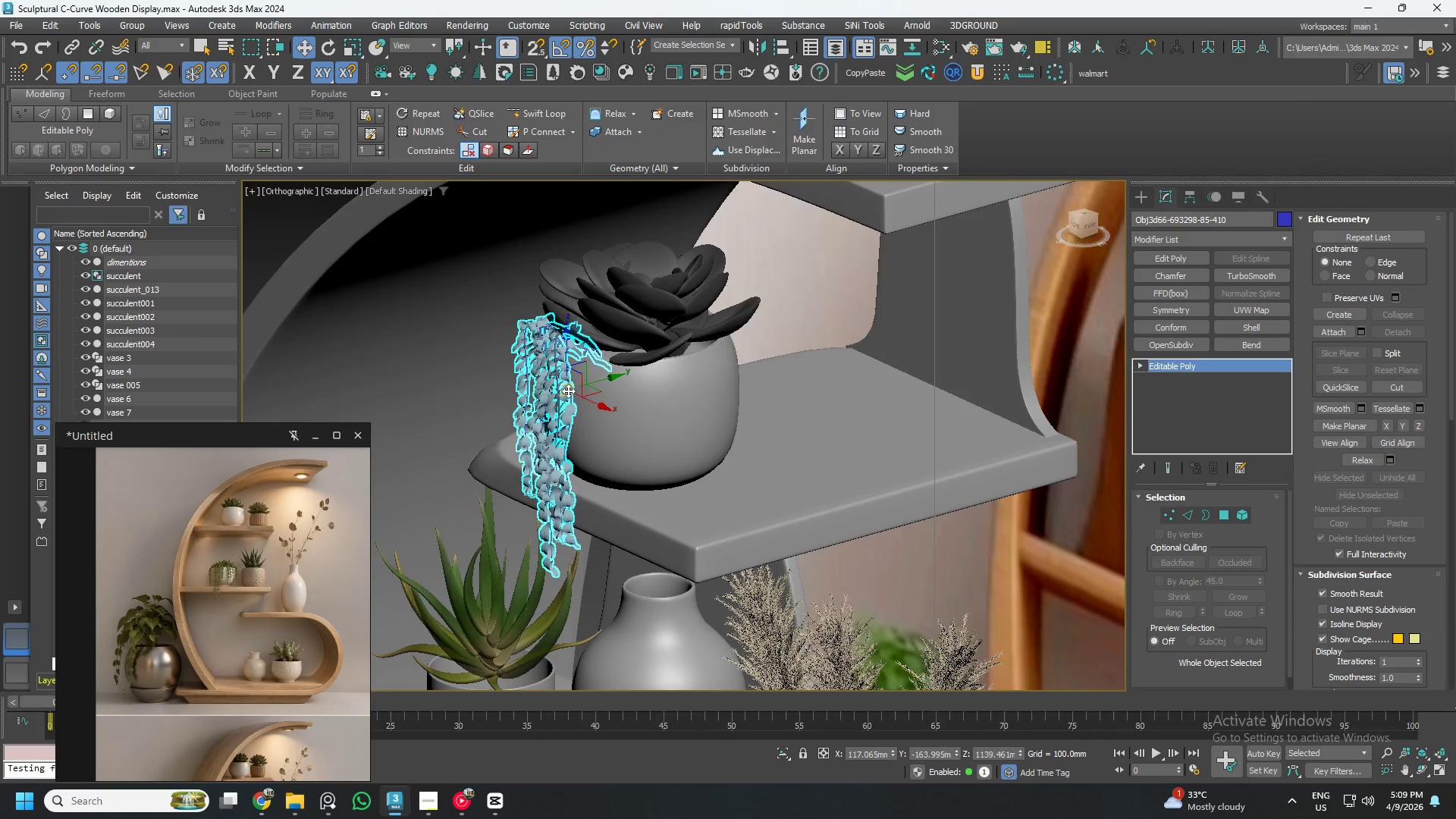 
hold_key(key=AltLeft, duration=0.7)
 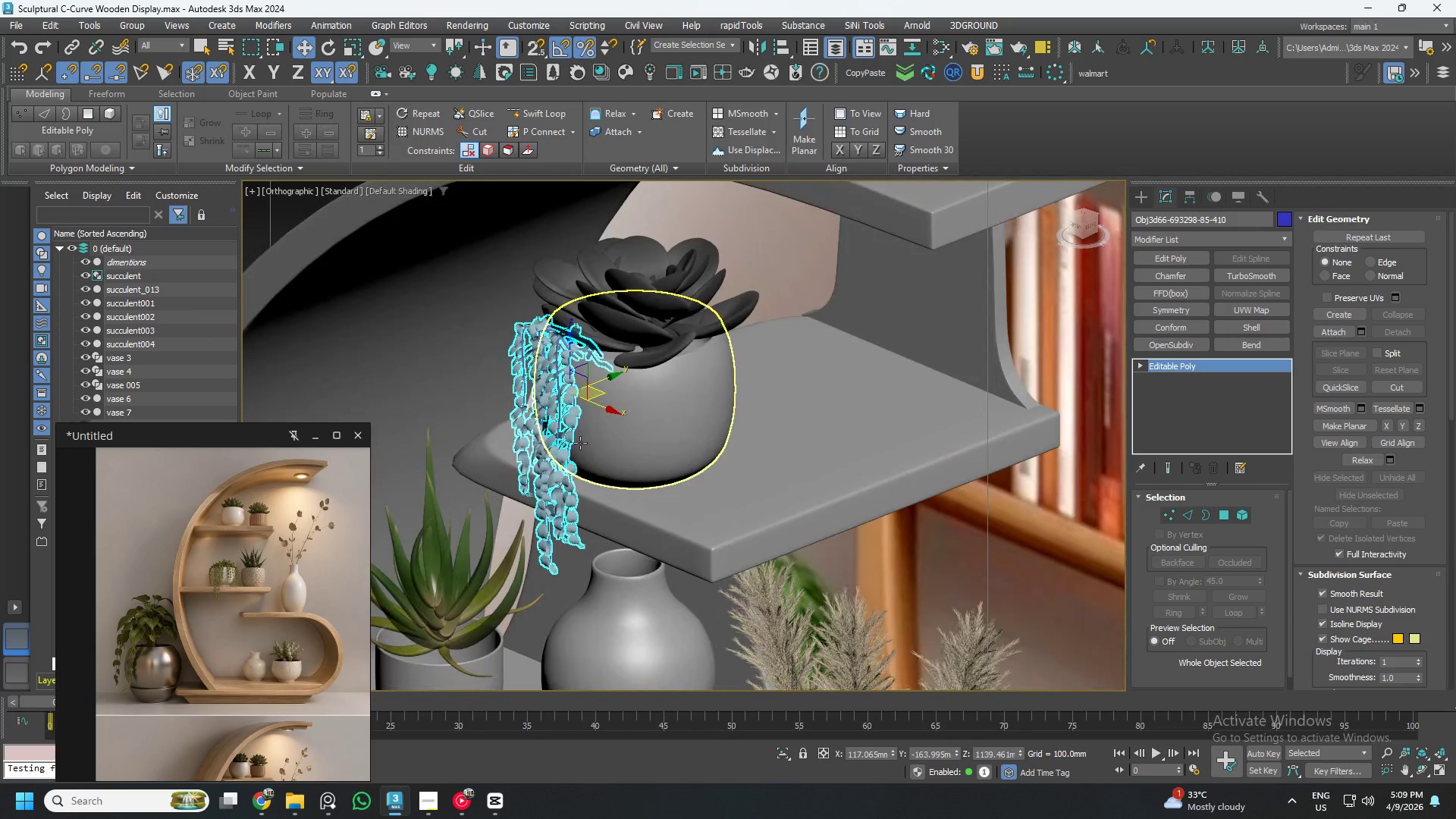 
hold_key(key=AltLeft, duration=0.52)
 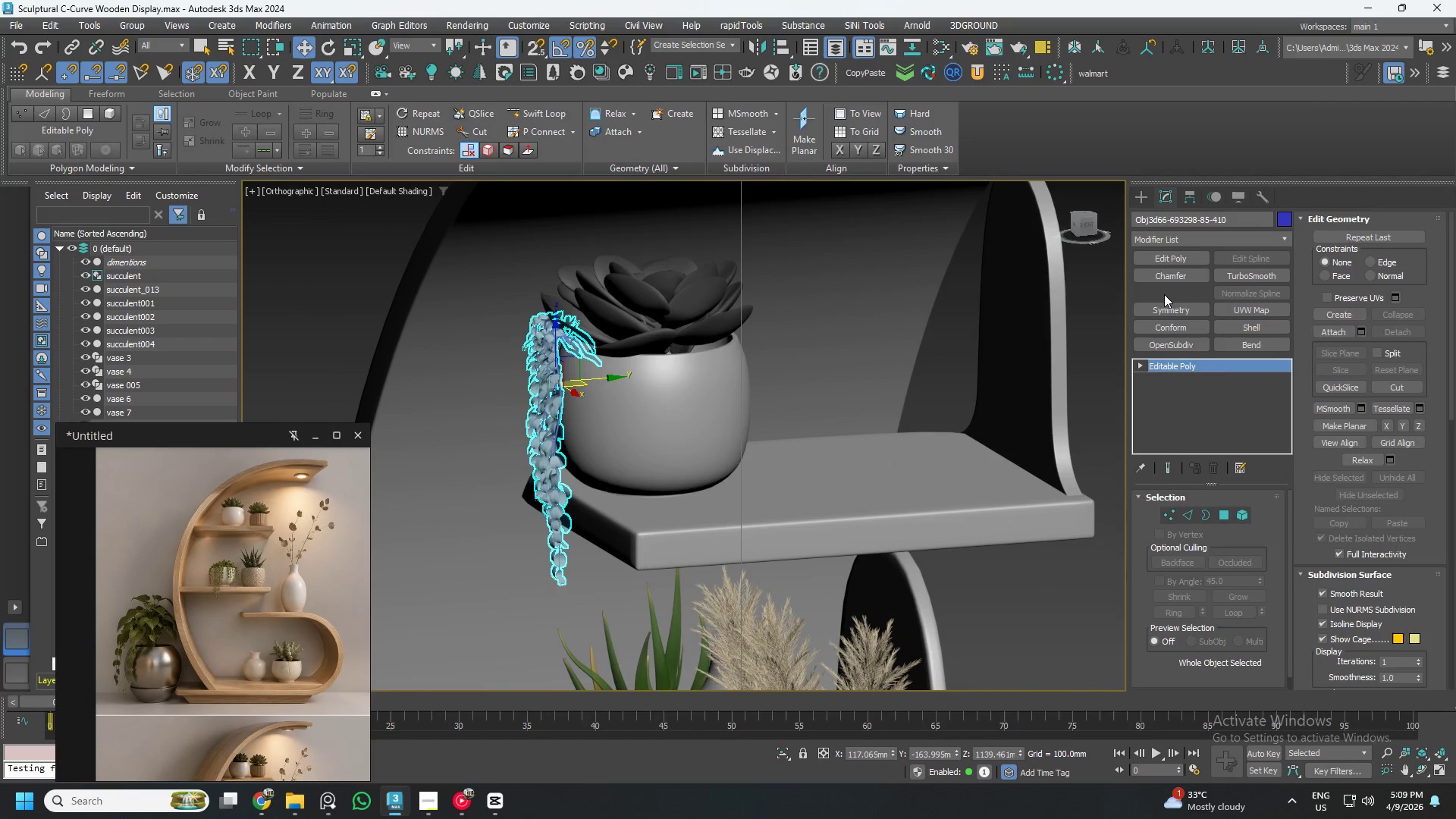 
key(1)
 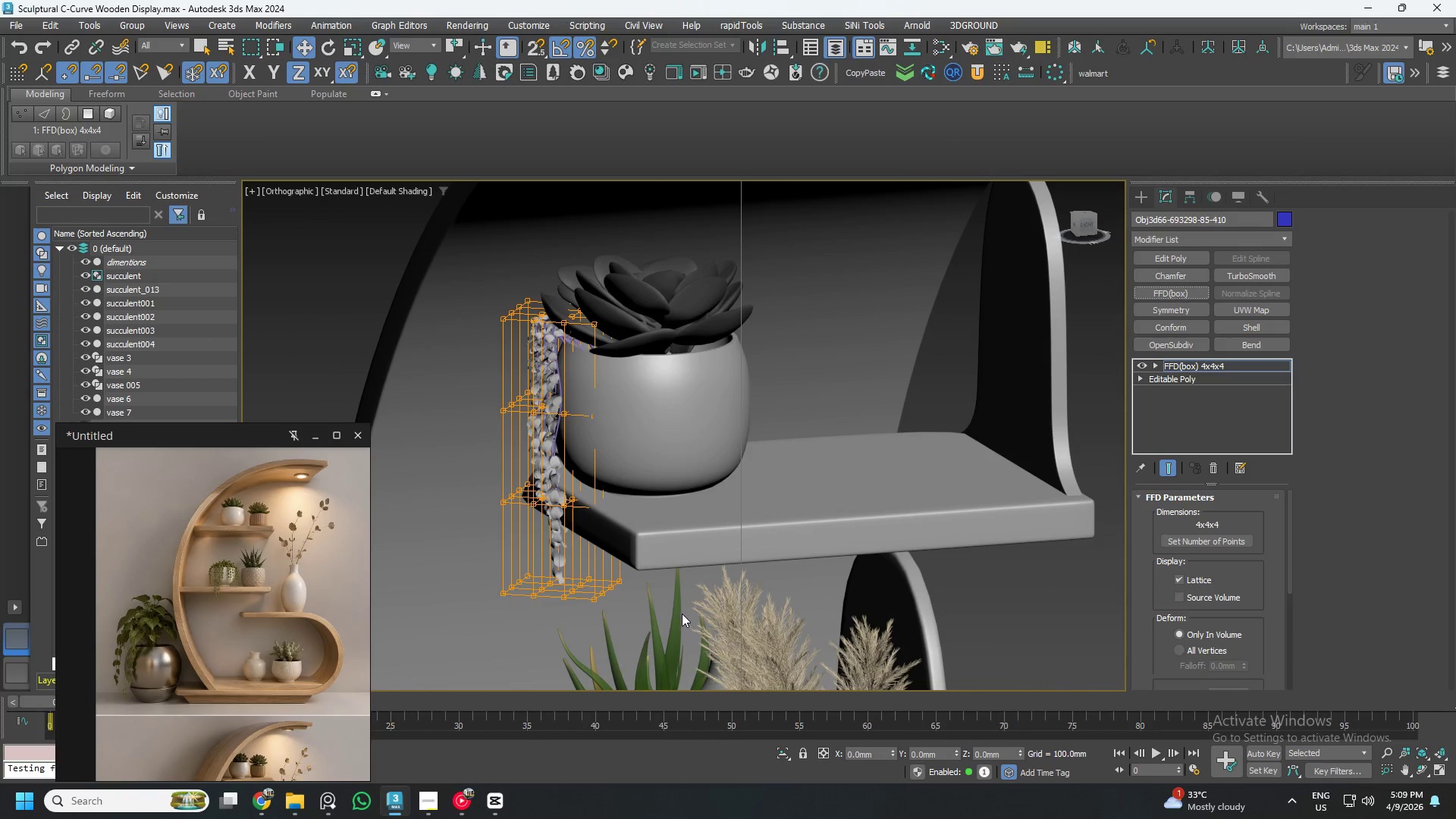 
left_click_drag(start_coordinate=[683, 663], to_coordinate=[425, 450])
 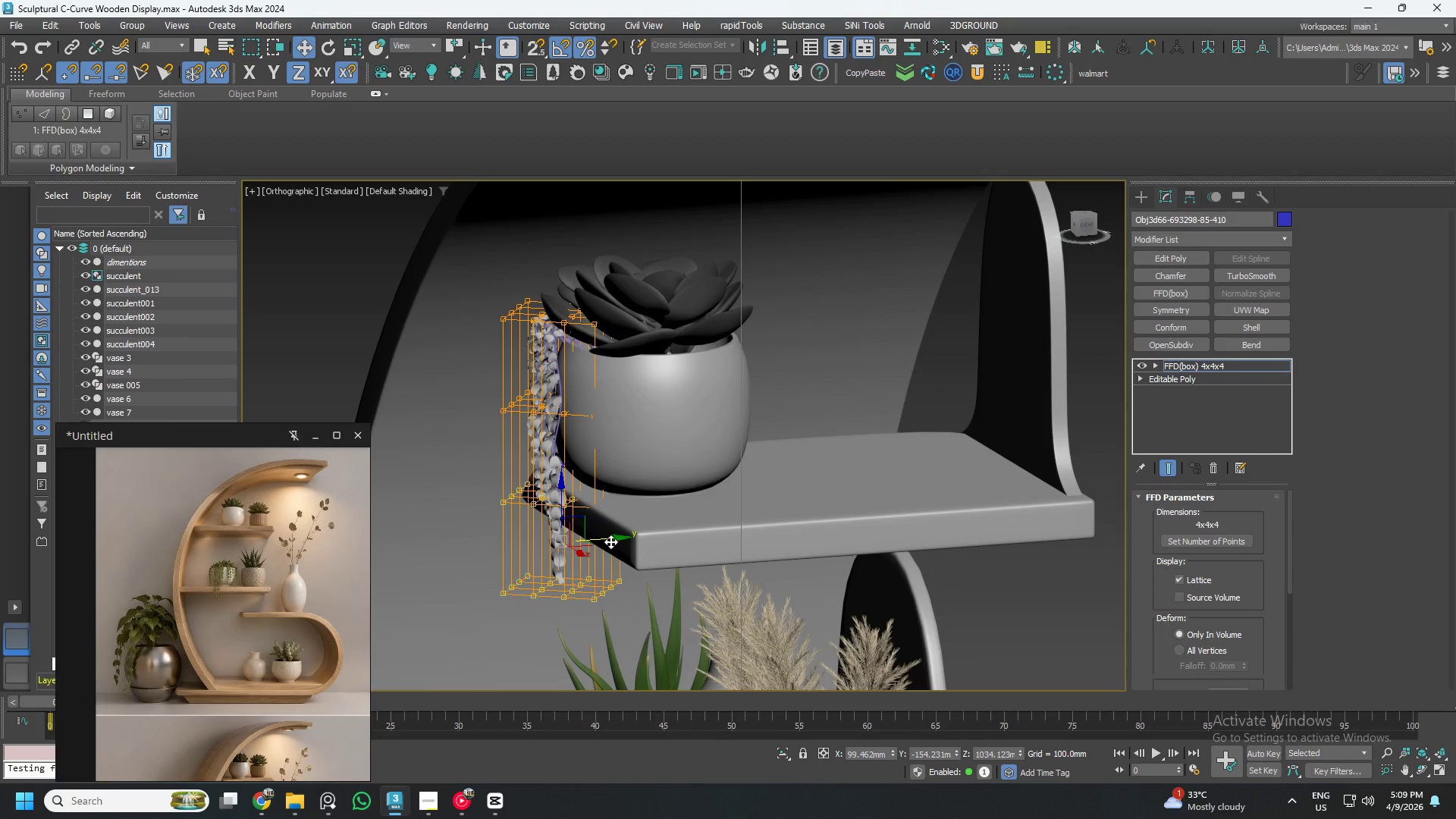 
left_click_drag(start_coordinate=[608, 540], to_coordinate=[595, 541])
 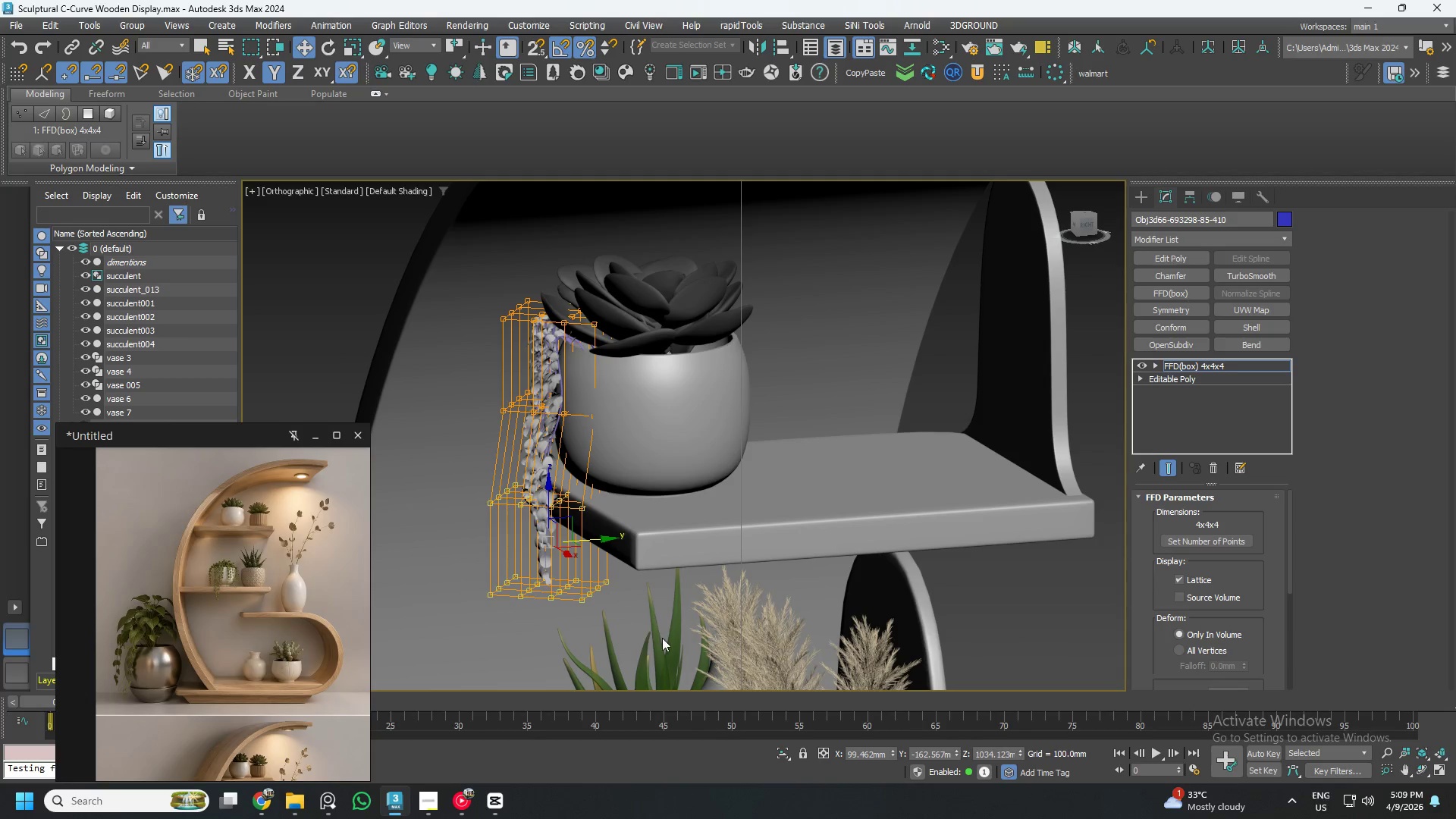 
left_click_drag(start_coordinate=[657, 642], to_coordinate=[425, 572])
 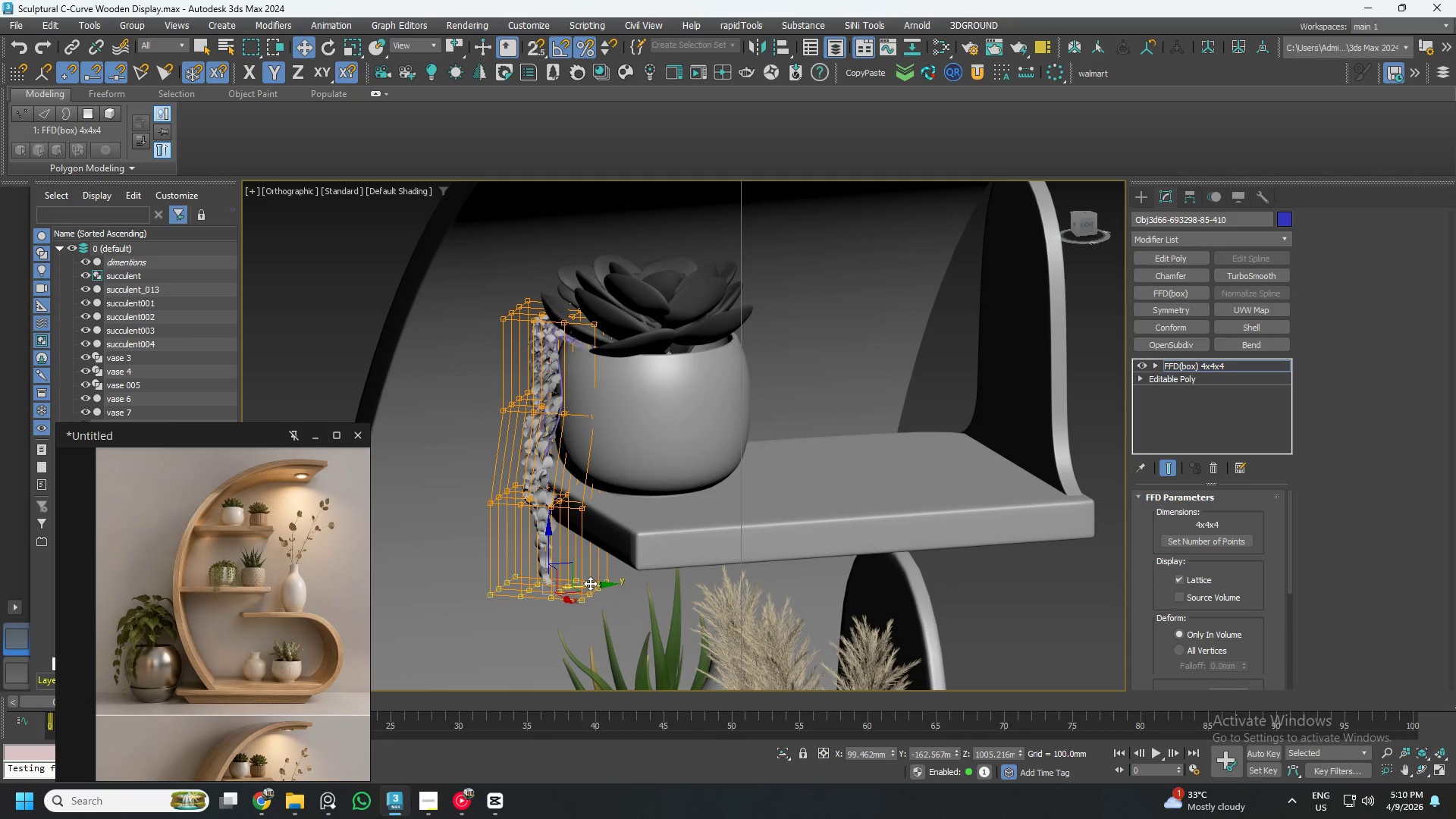 
left_click_drag(start_coordinate=[588, 583], to_coordinate=[565, 587])
 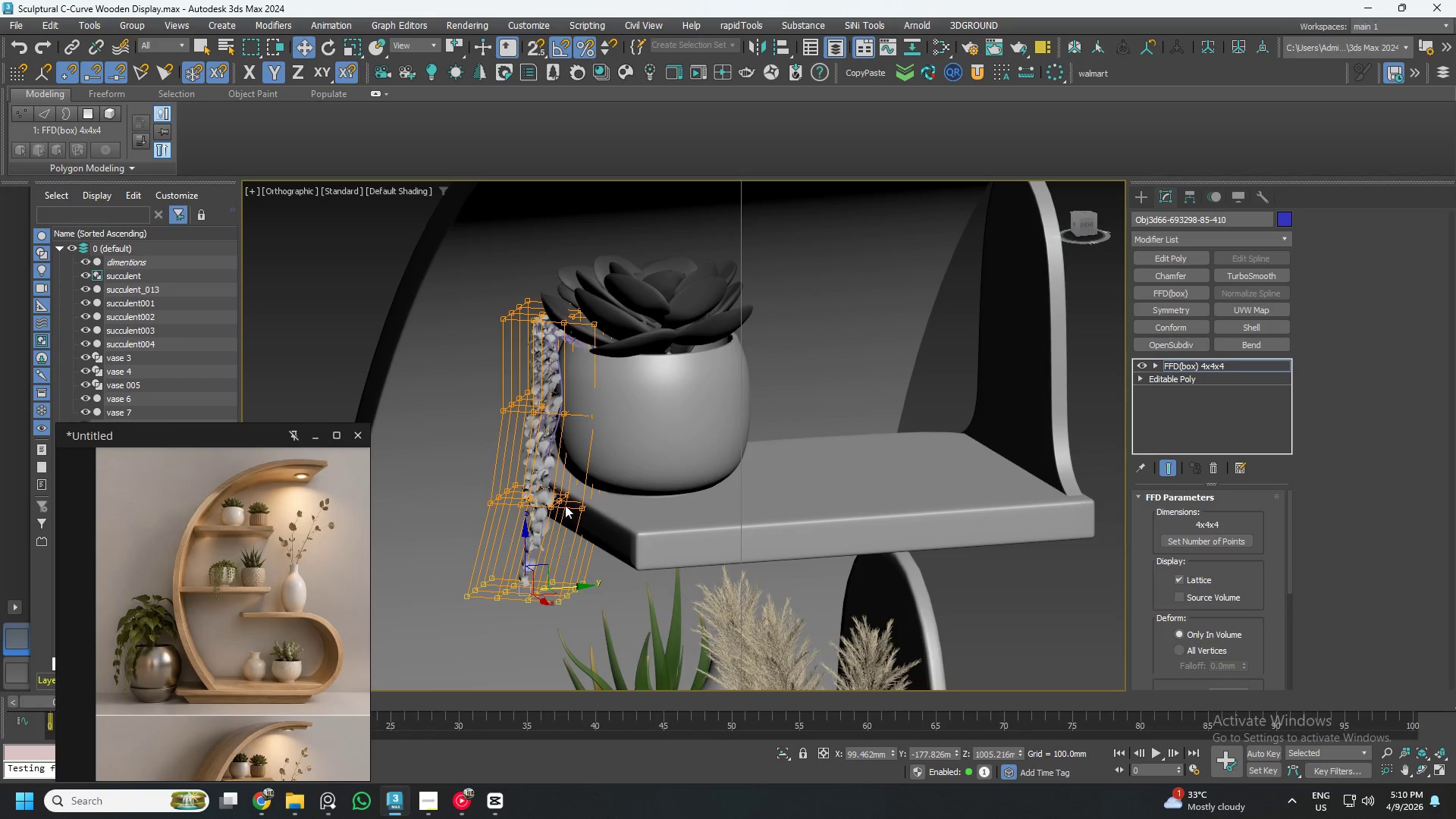 
hold_key(key=AltLeft, duration=1.5)
 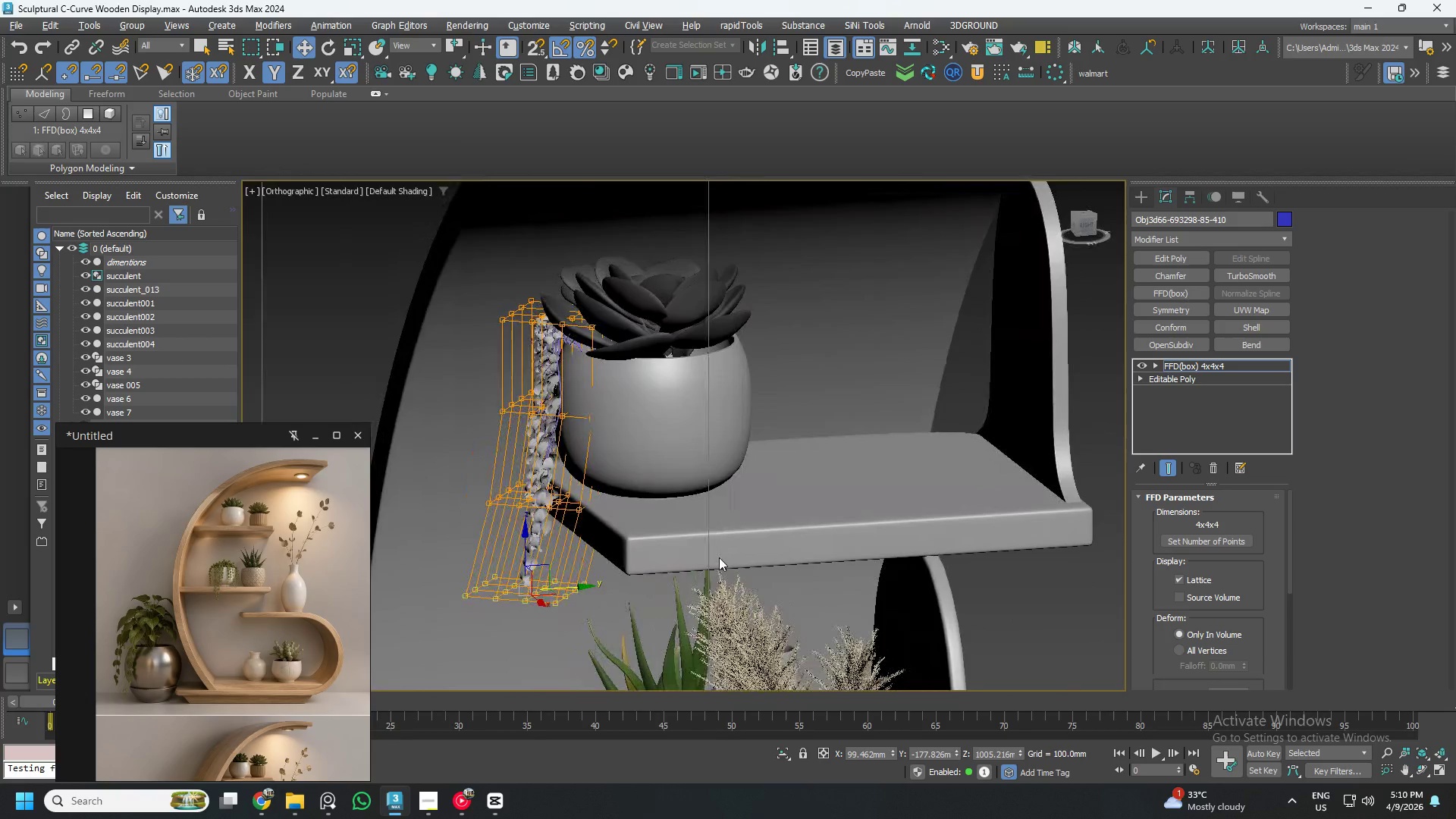 
hold_key(key=AltLeft, duration=0.47)
 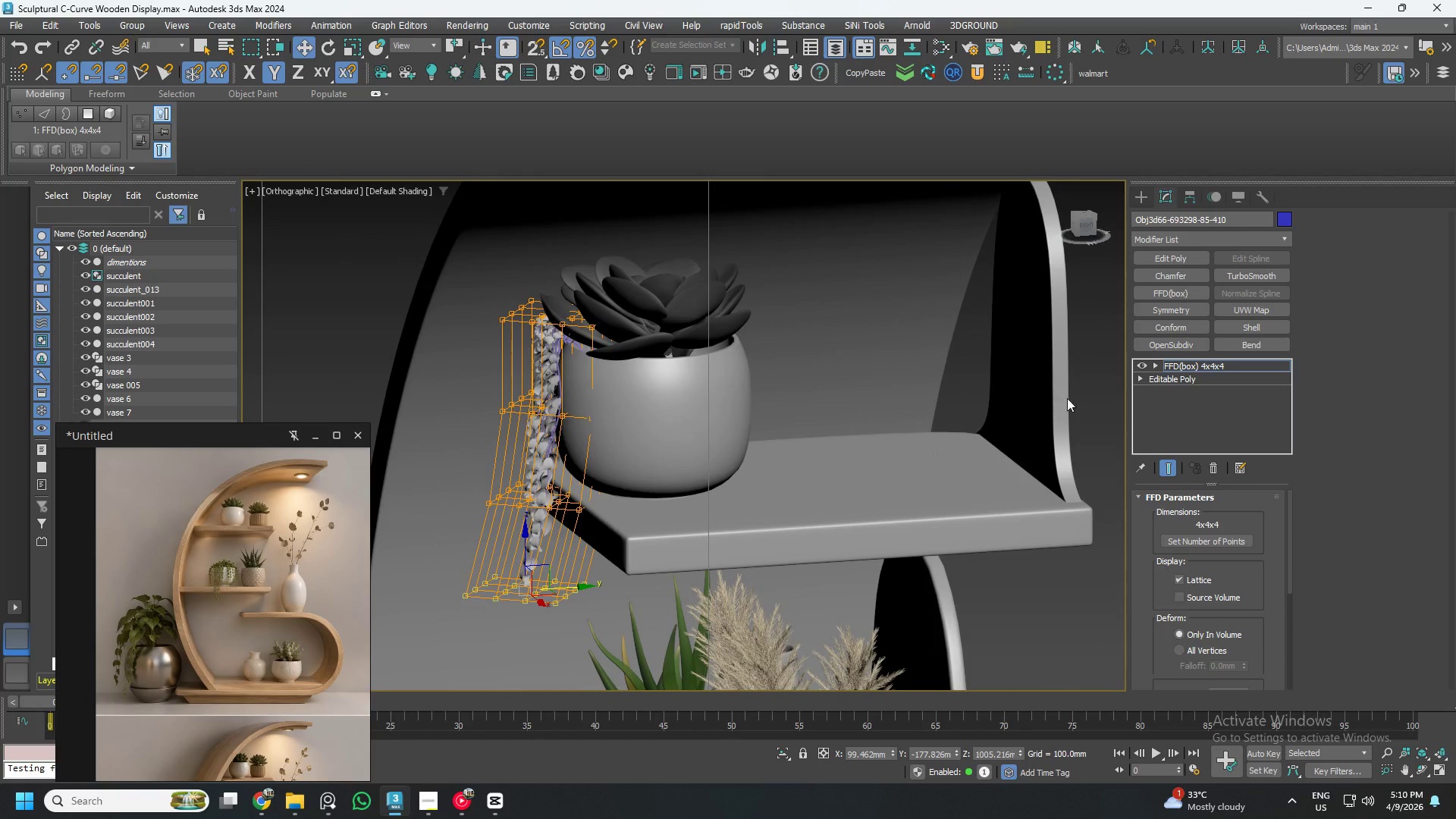 
hold_key(key=AltLeft, duration=1.8)
left_click([1200, 365])
 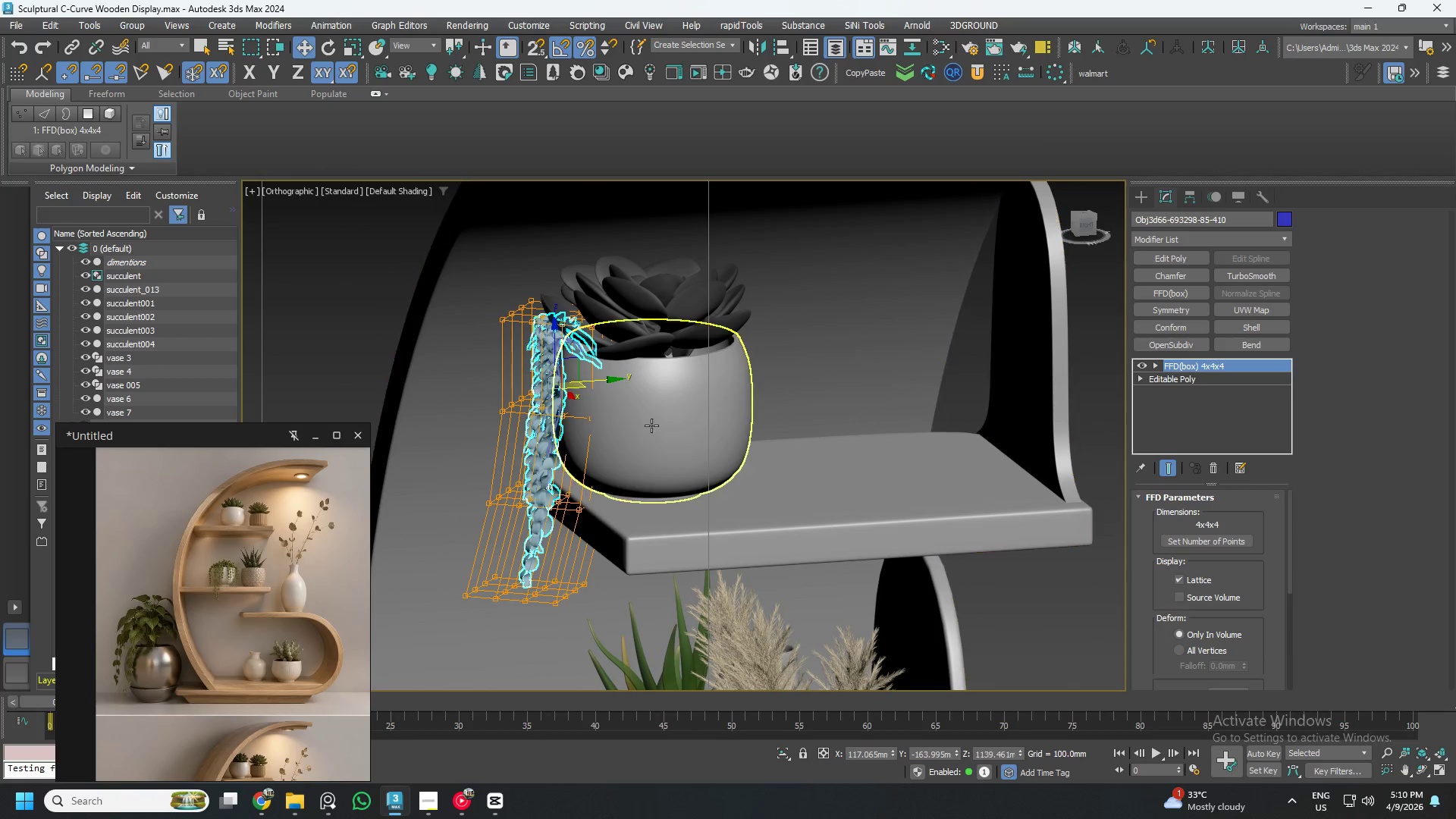 
hold_key(key=AltLeft, duration=0.7)
 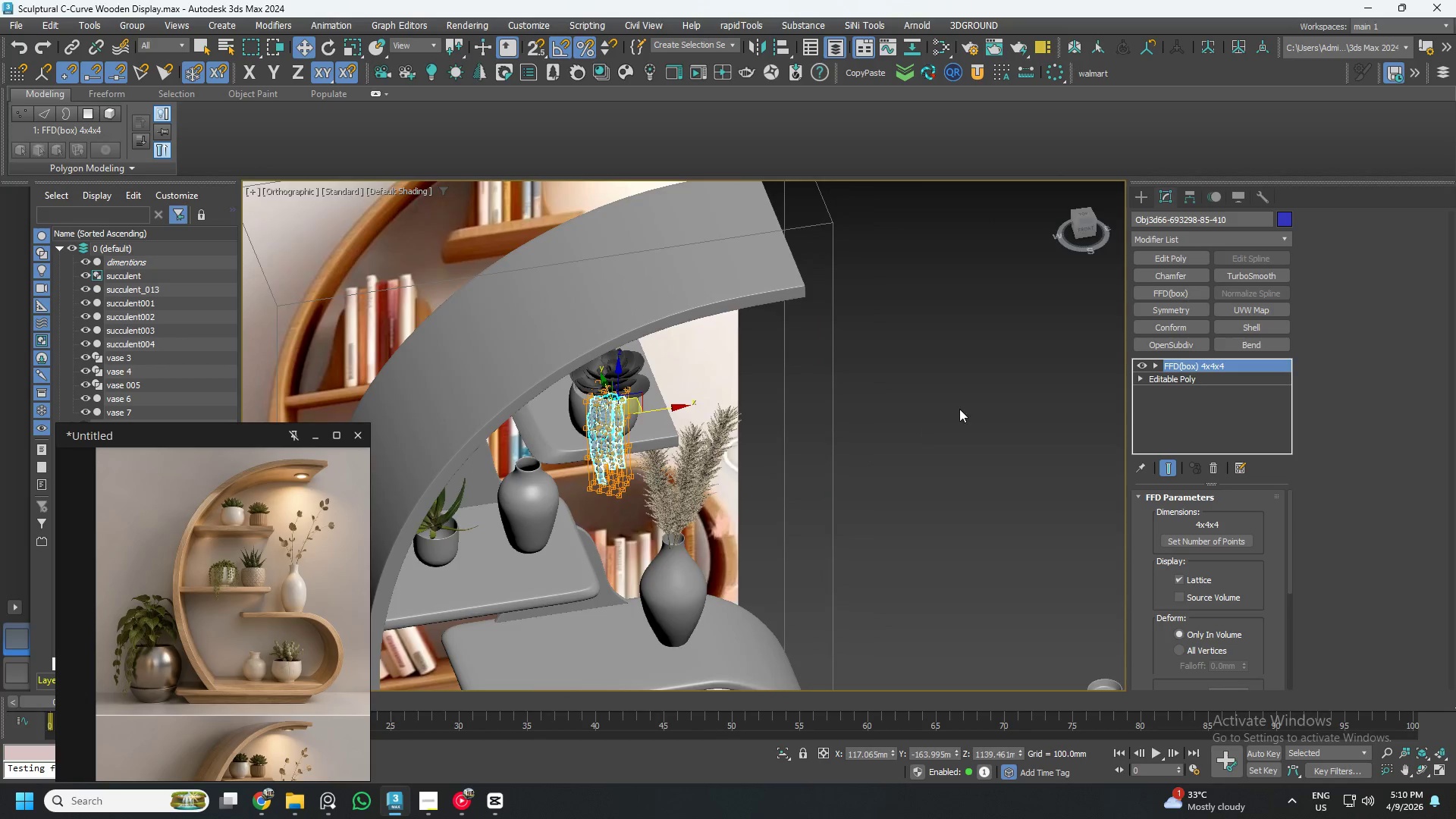 
scroll: coordinate [632, 427], scroll_direction: down, amount: 3.0
 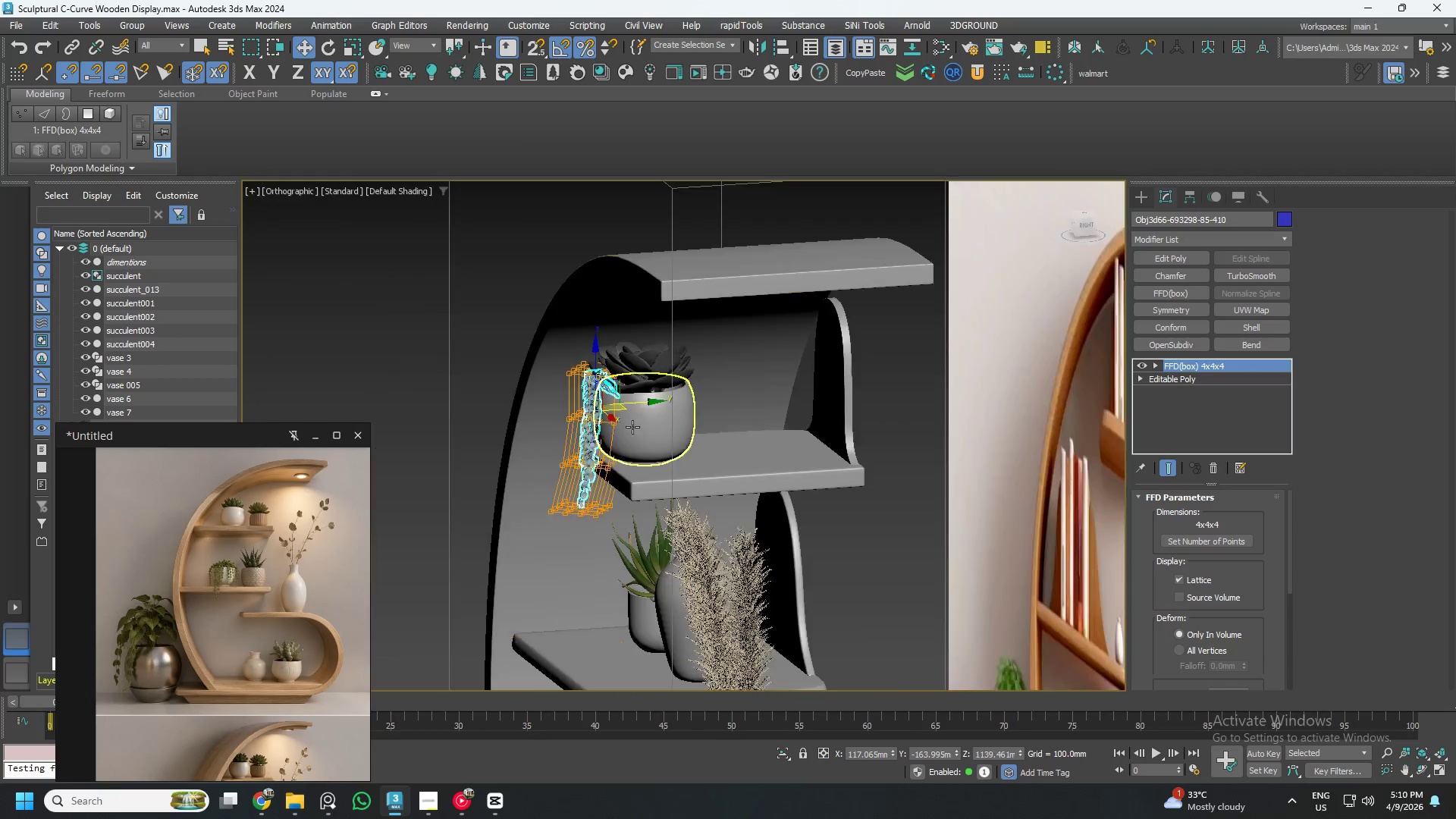 
left_click([961, 407])
 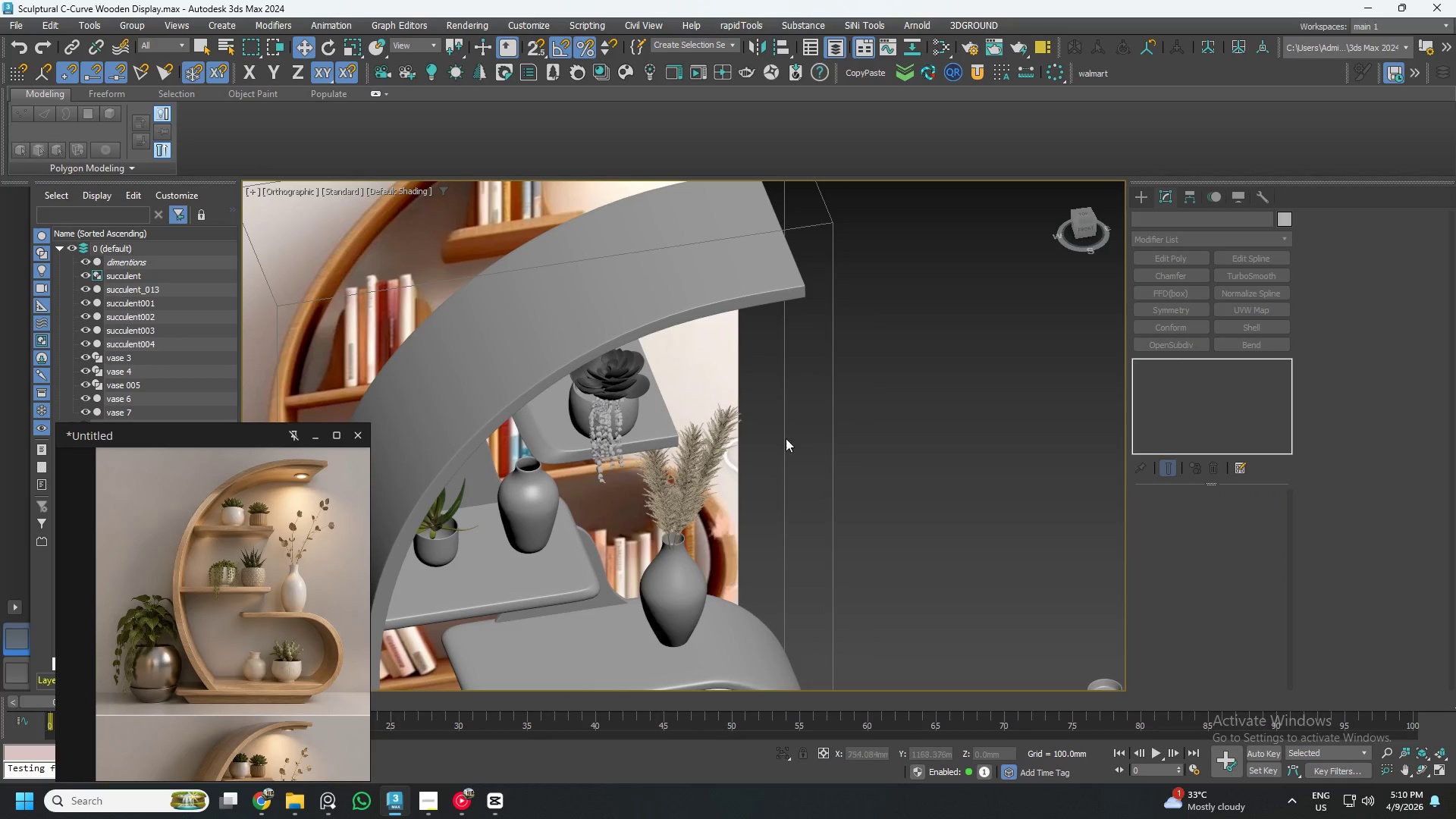 
hold_key(key=AltLeft, duration=0.67)
 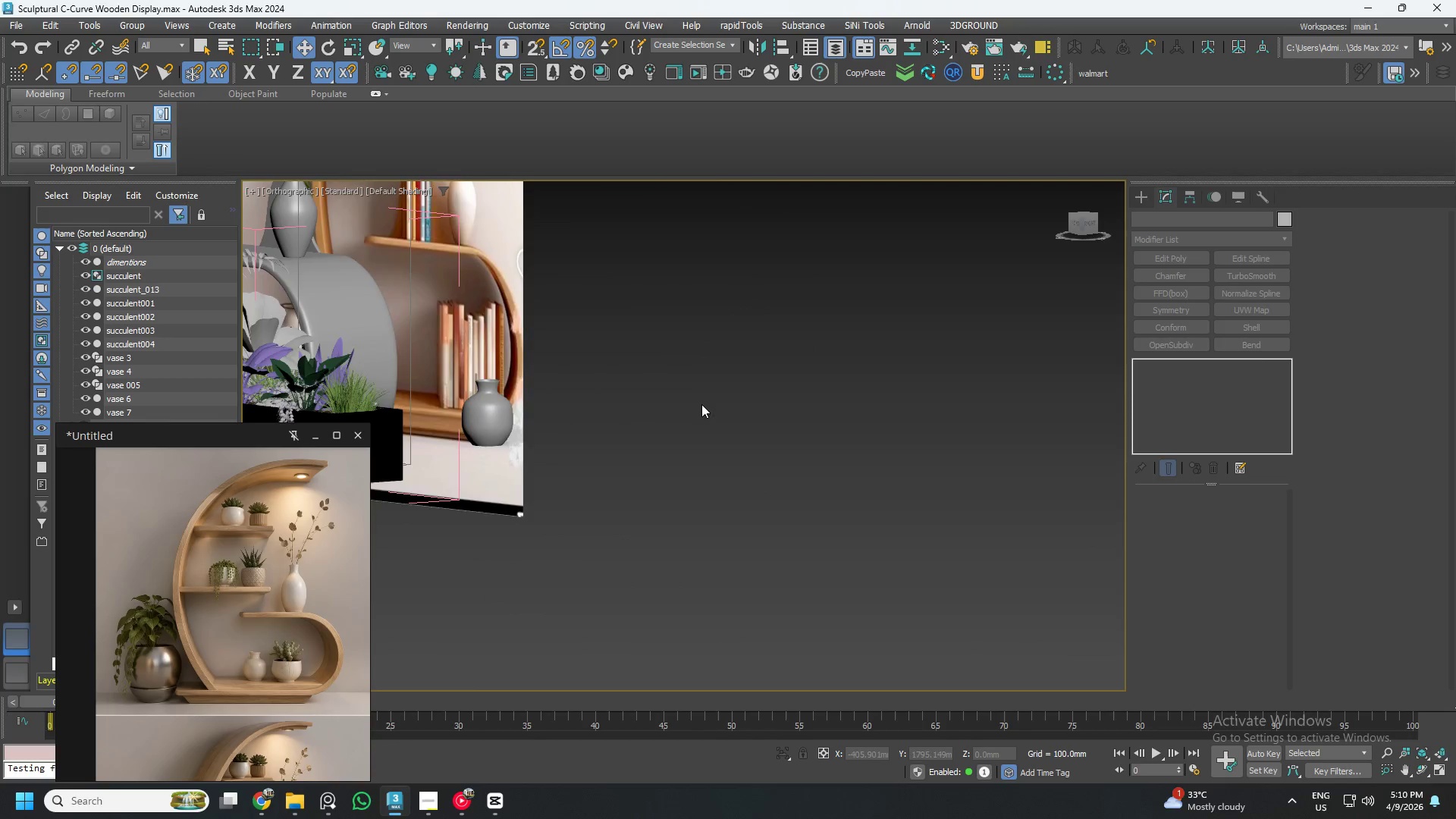 
scroll: coordinate [780, 441], scroll_direction: down, amount: 1.0
 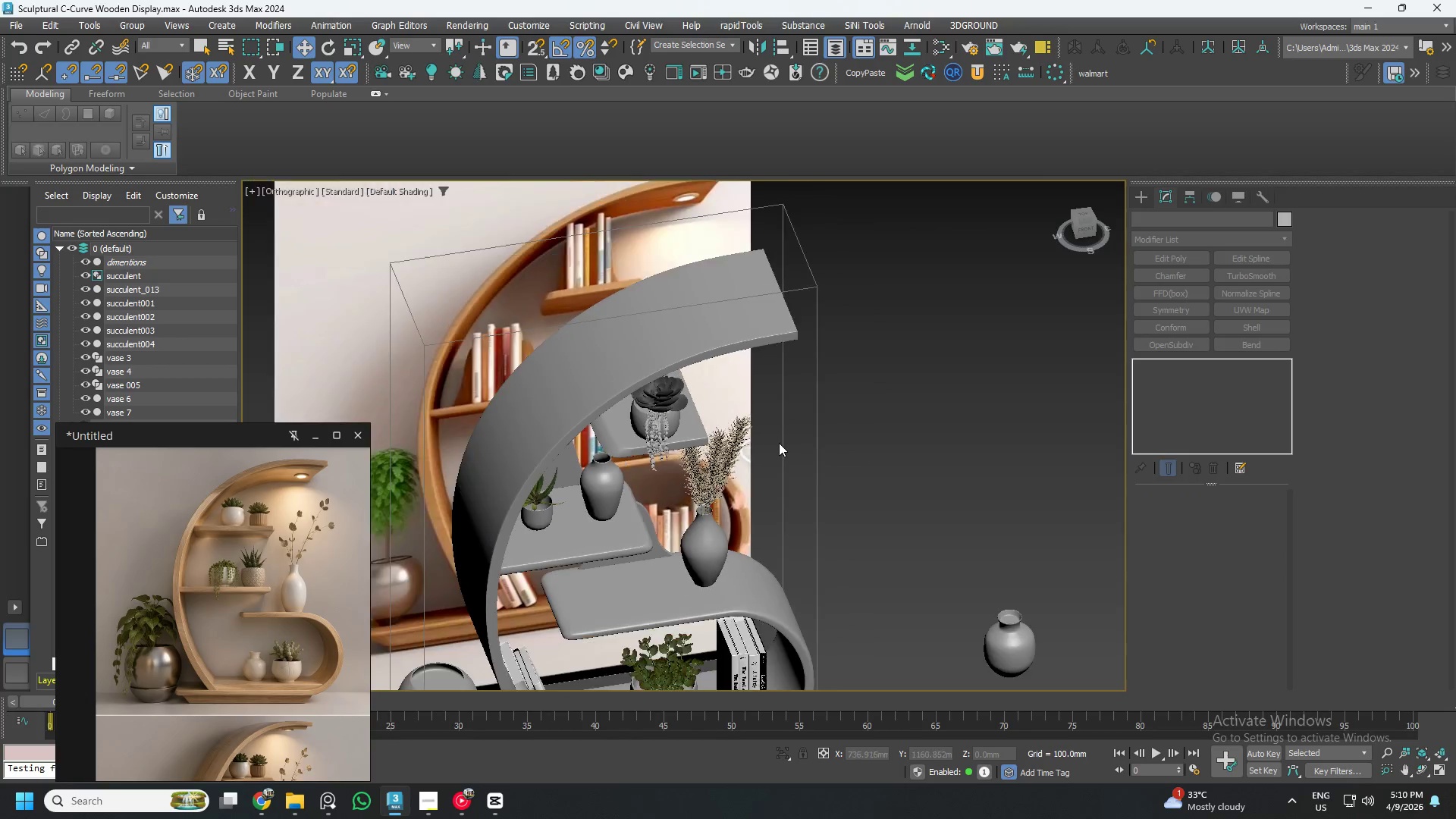 
hold_key(key=AltLeft, duration=0.42)
 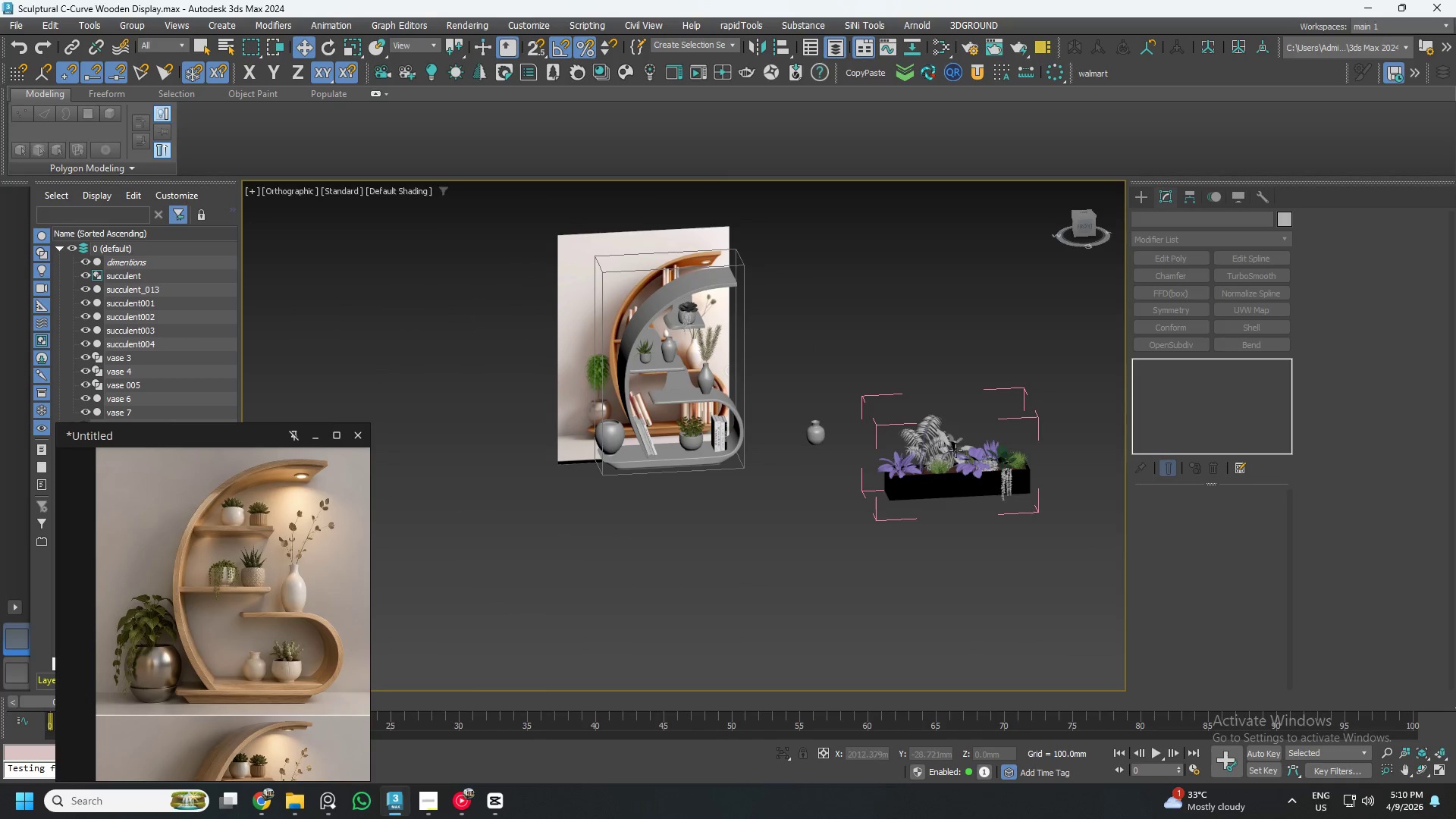 
scroll: coordinate [701, 405], scroll_direction: down, amount: 3.0
 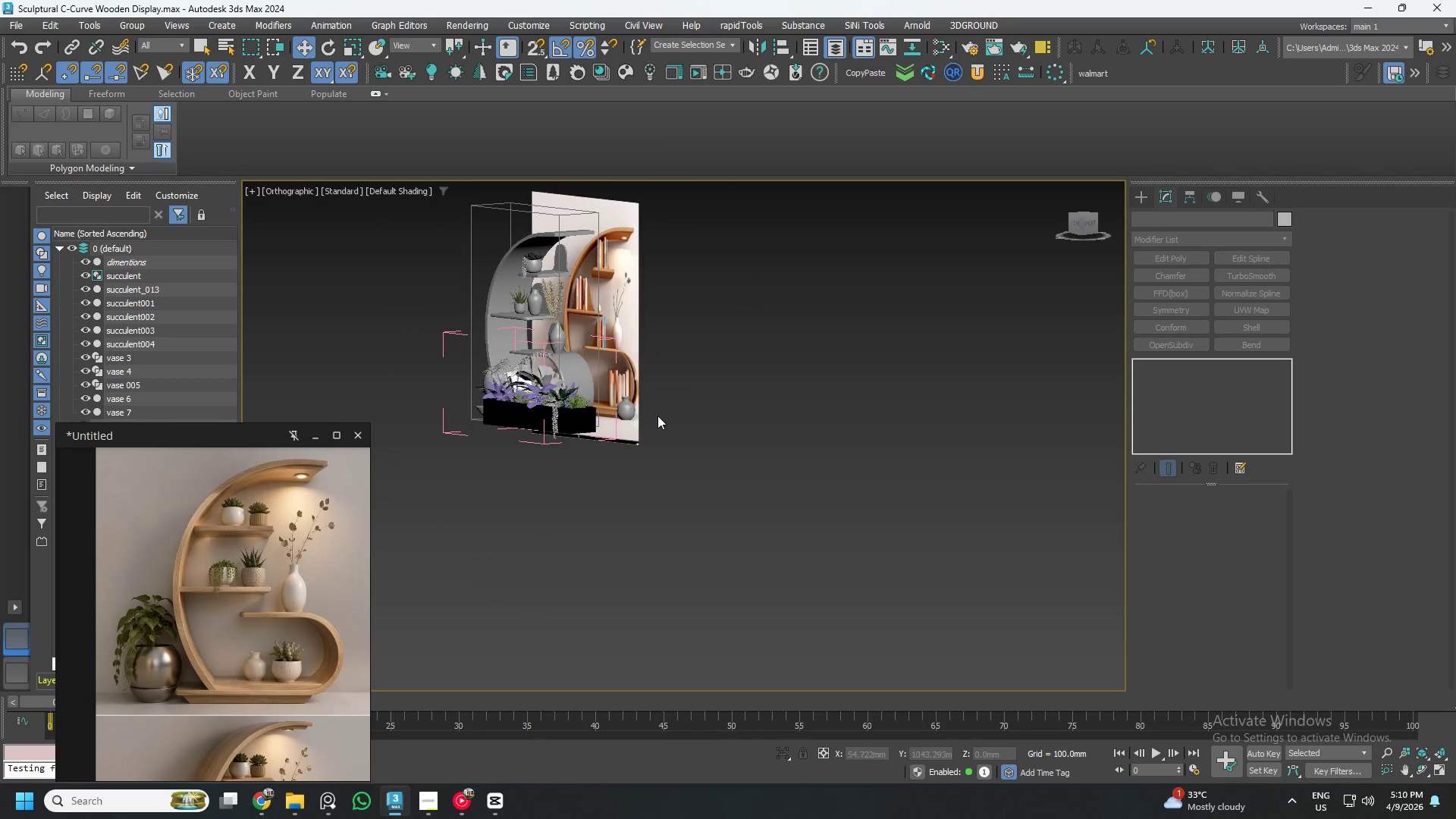 
scroll: coordinate [924, 443], scroll_direction: up, amount: 5.0
 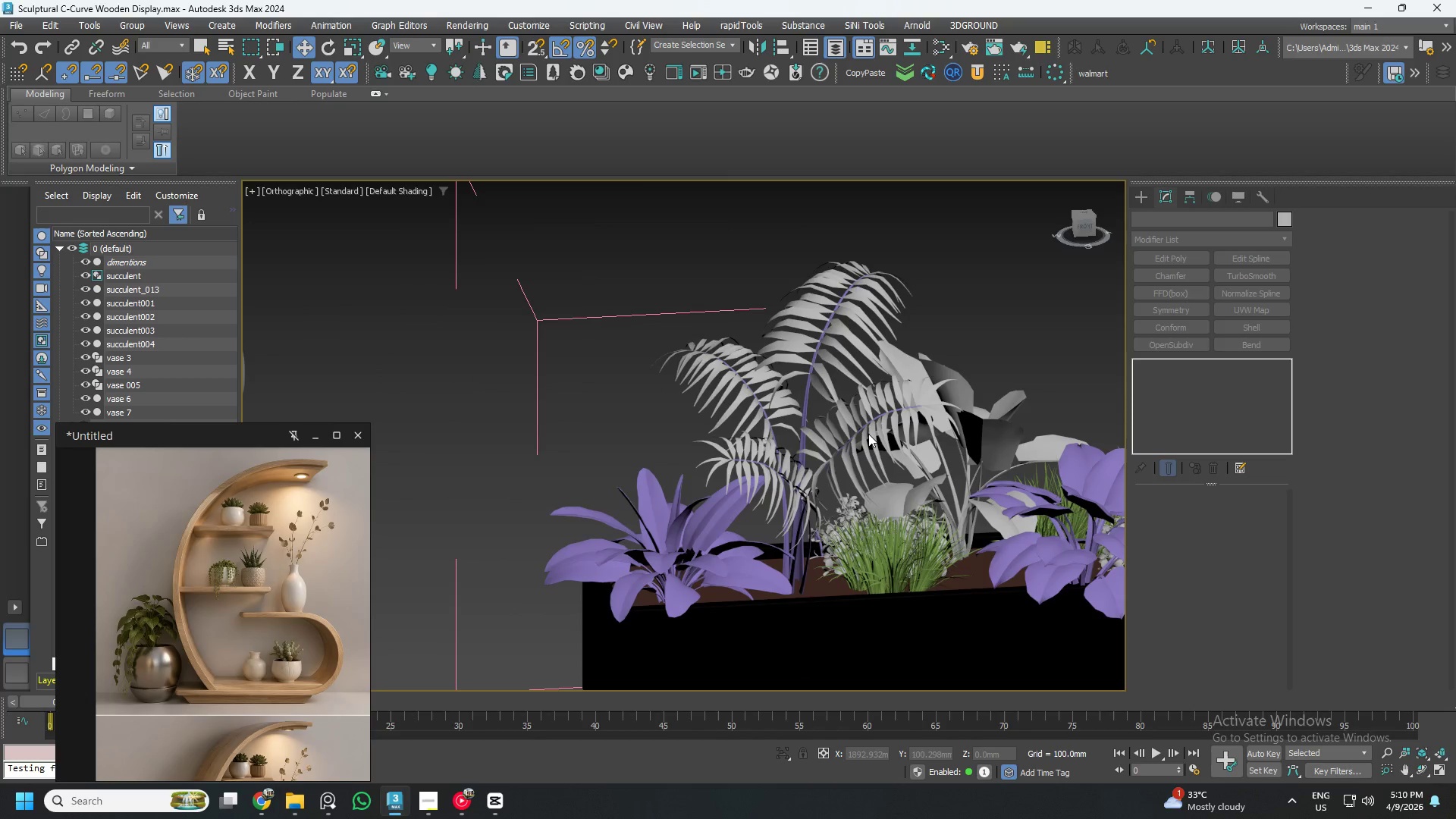 
left_click([868, 434])
 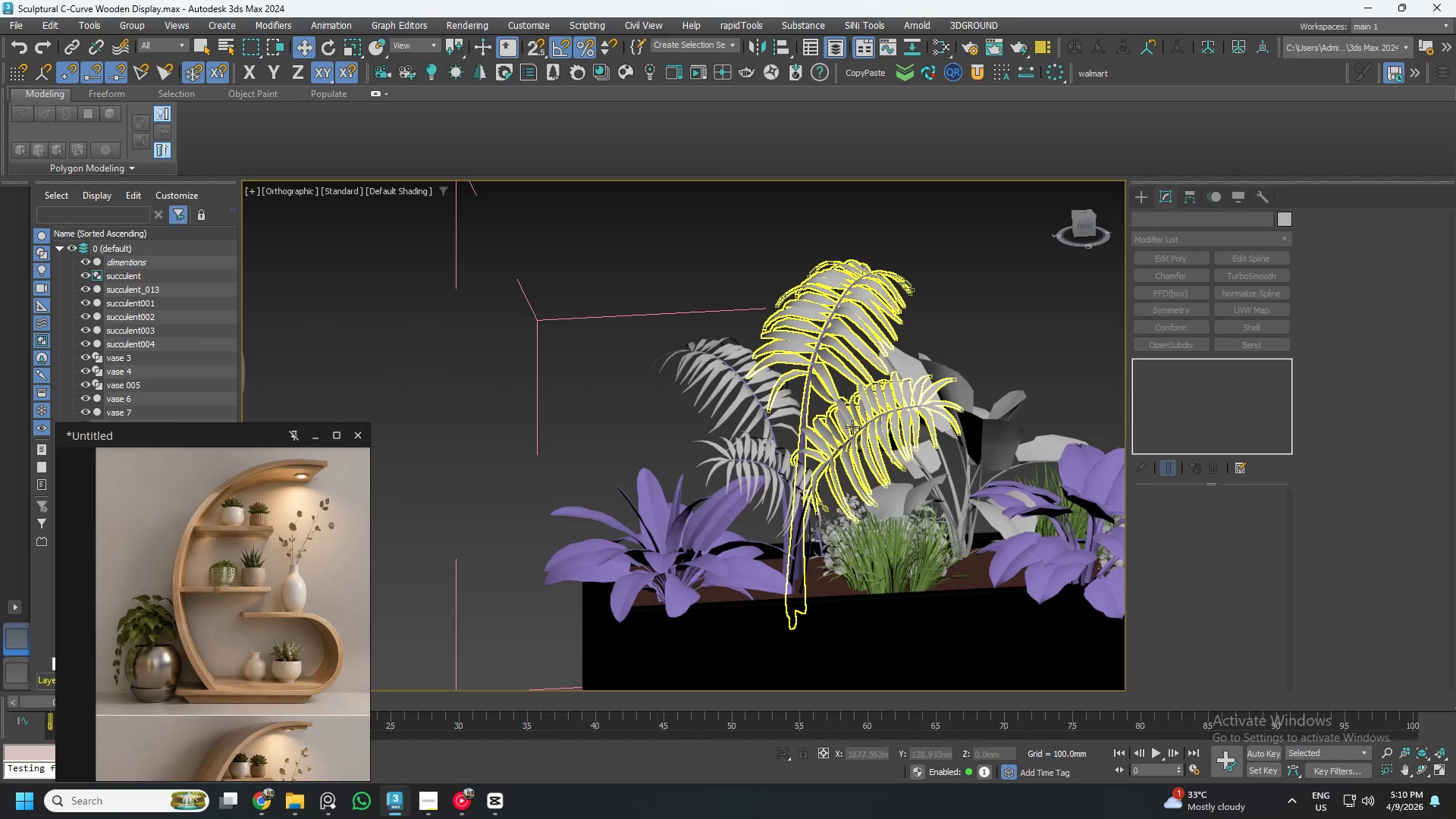 
left_click([852, 426])
 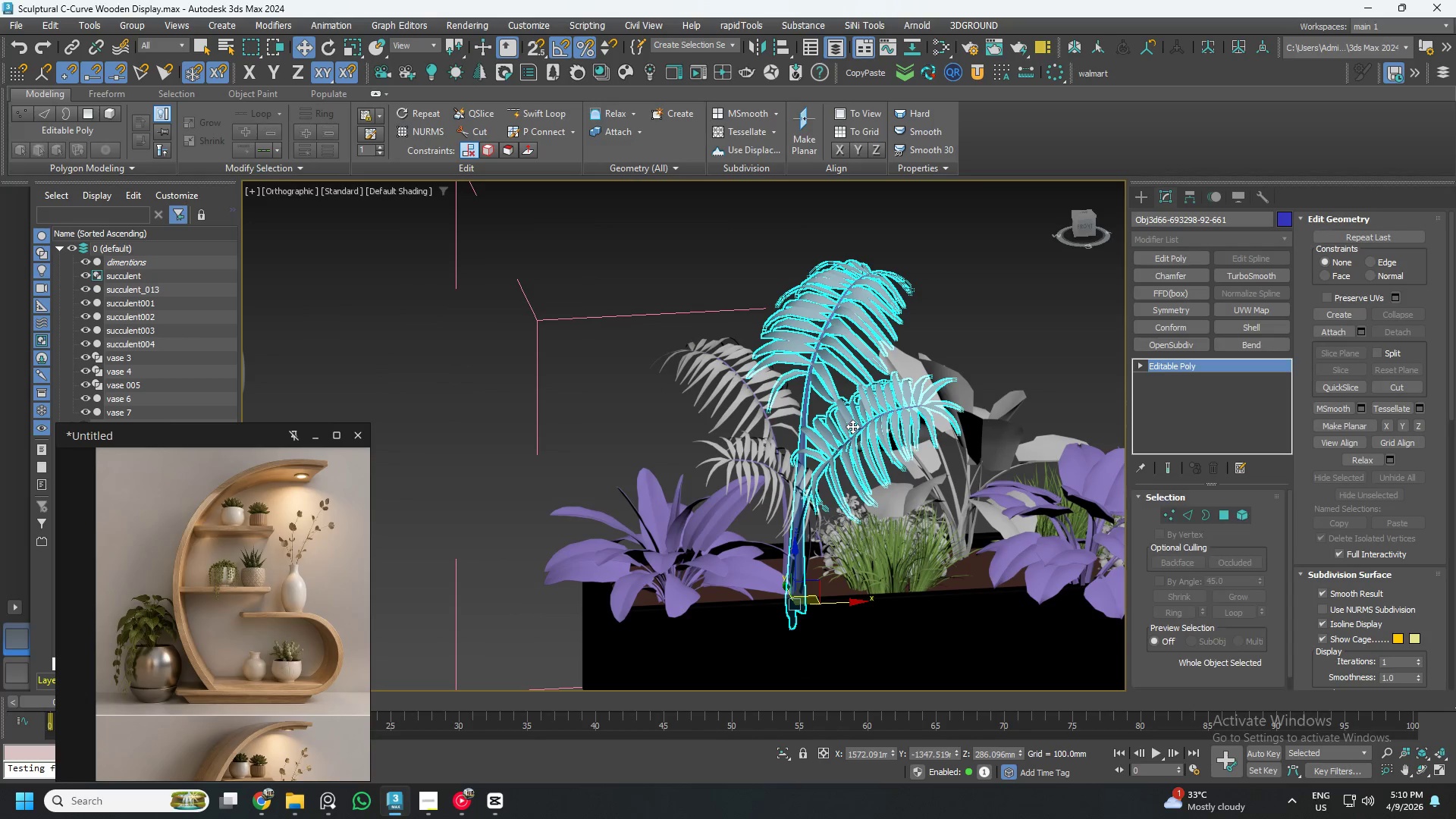 
hold_key(key=AltLeft, duration=0.72)
 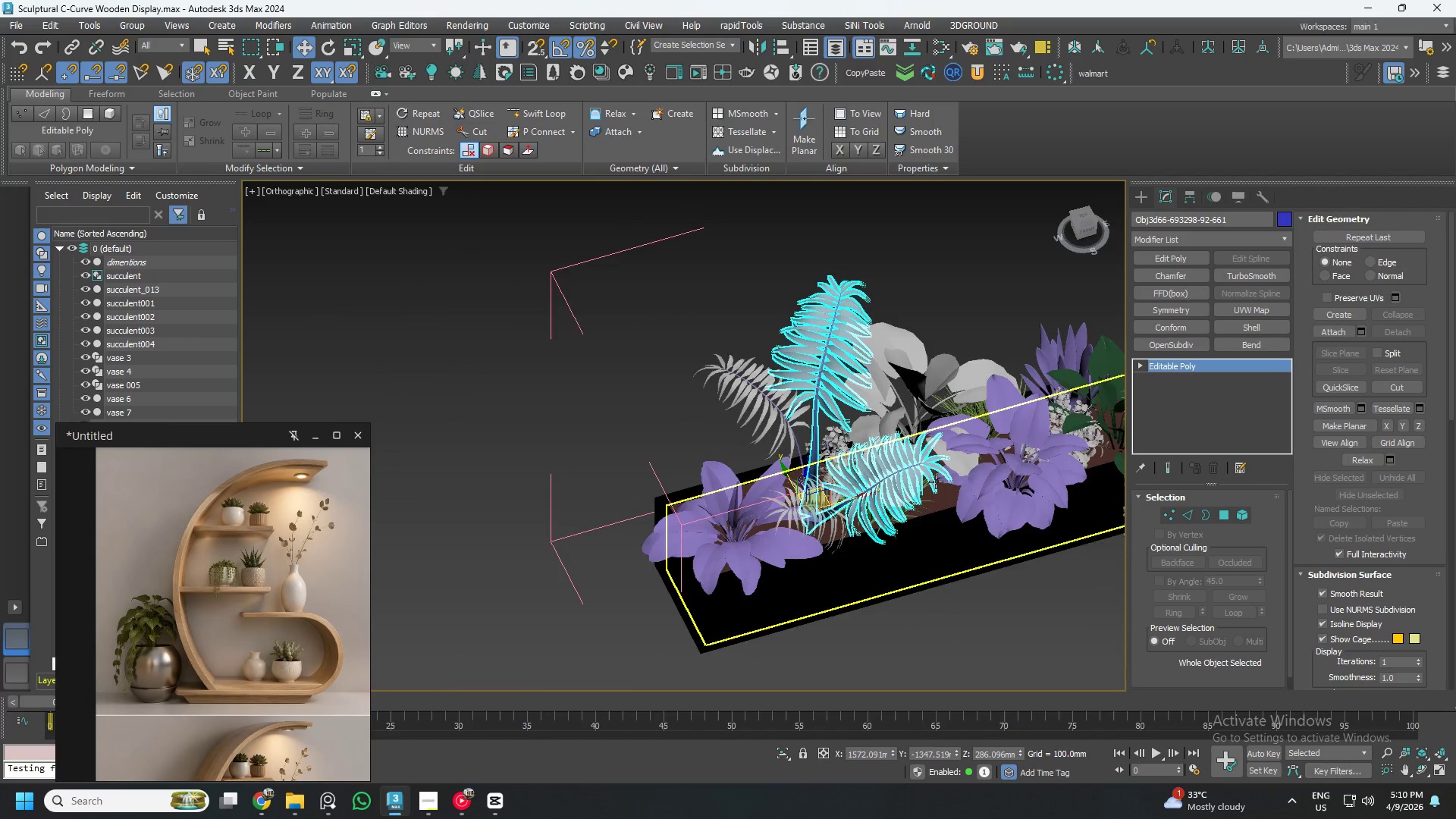 
scroll: coordinate [852, 426], scroll_direction: down, amount: 1.0
 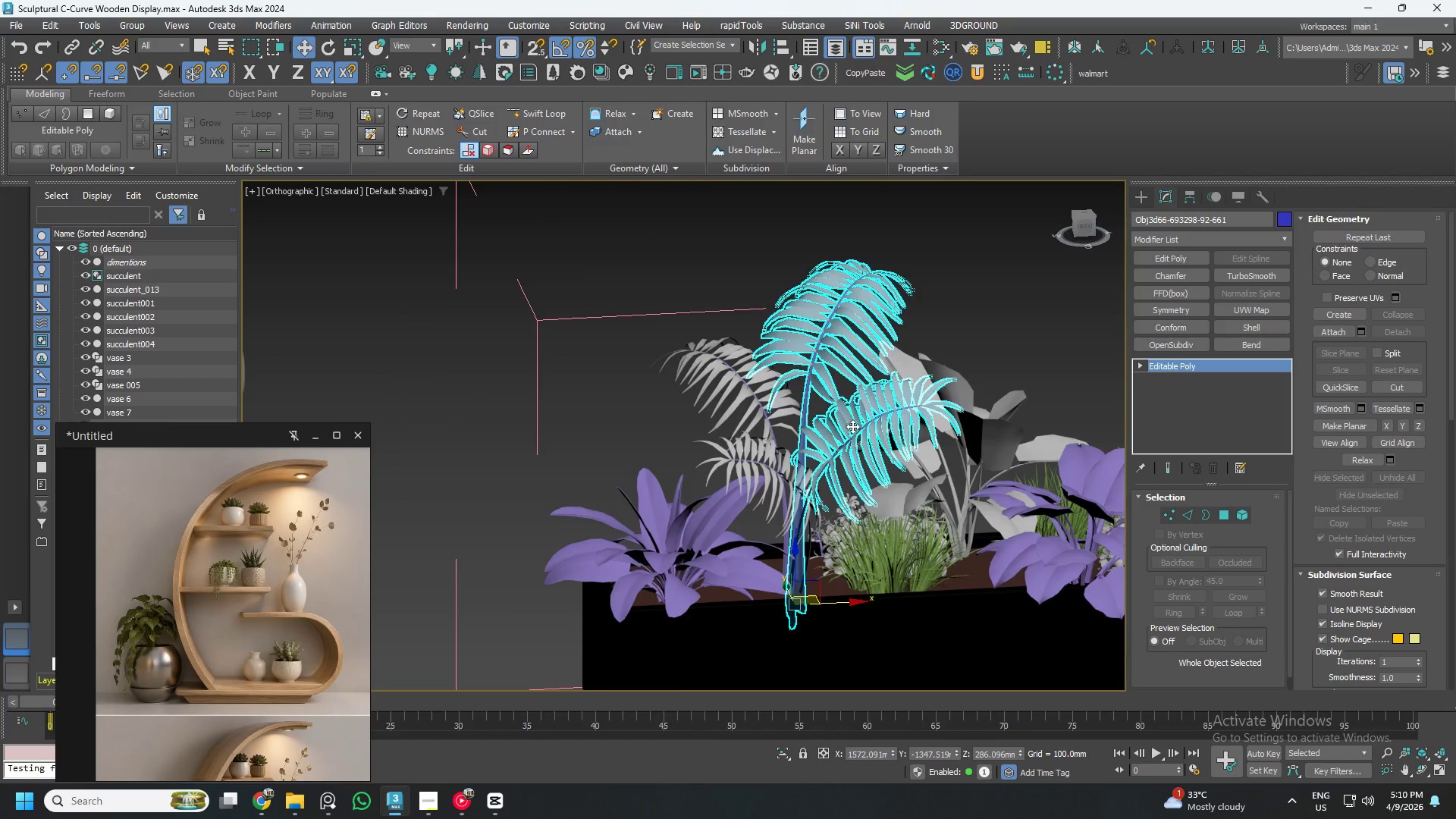 
hold_key(key=AltLeft, duration=0.61)
 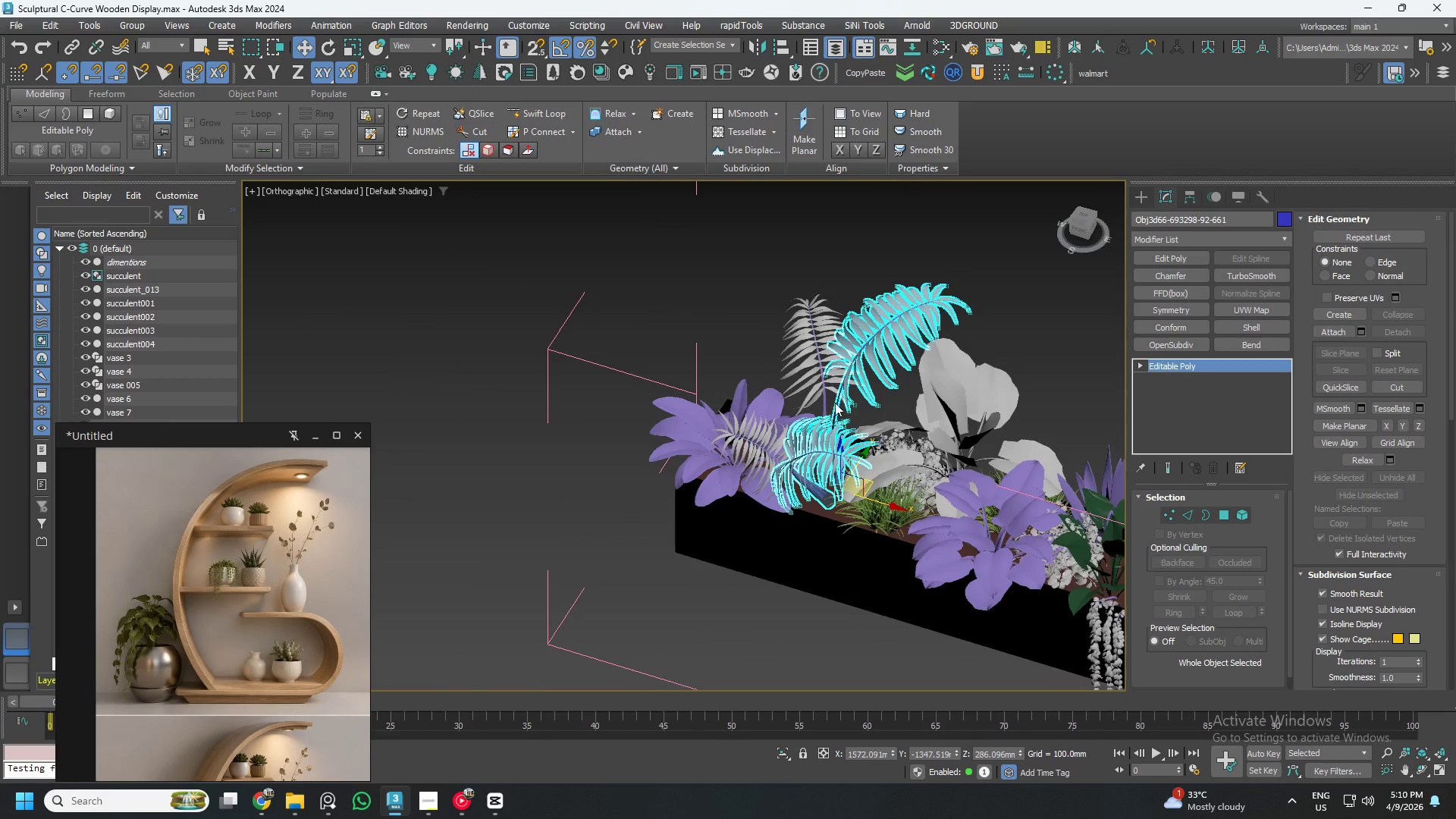 
hold_key(key=ControlLeft, duration=1.31)
 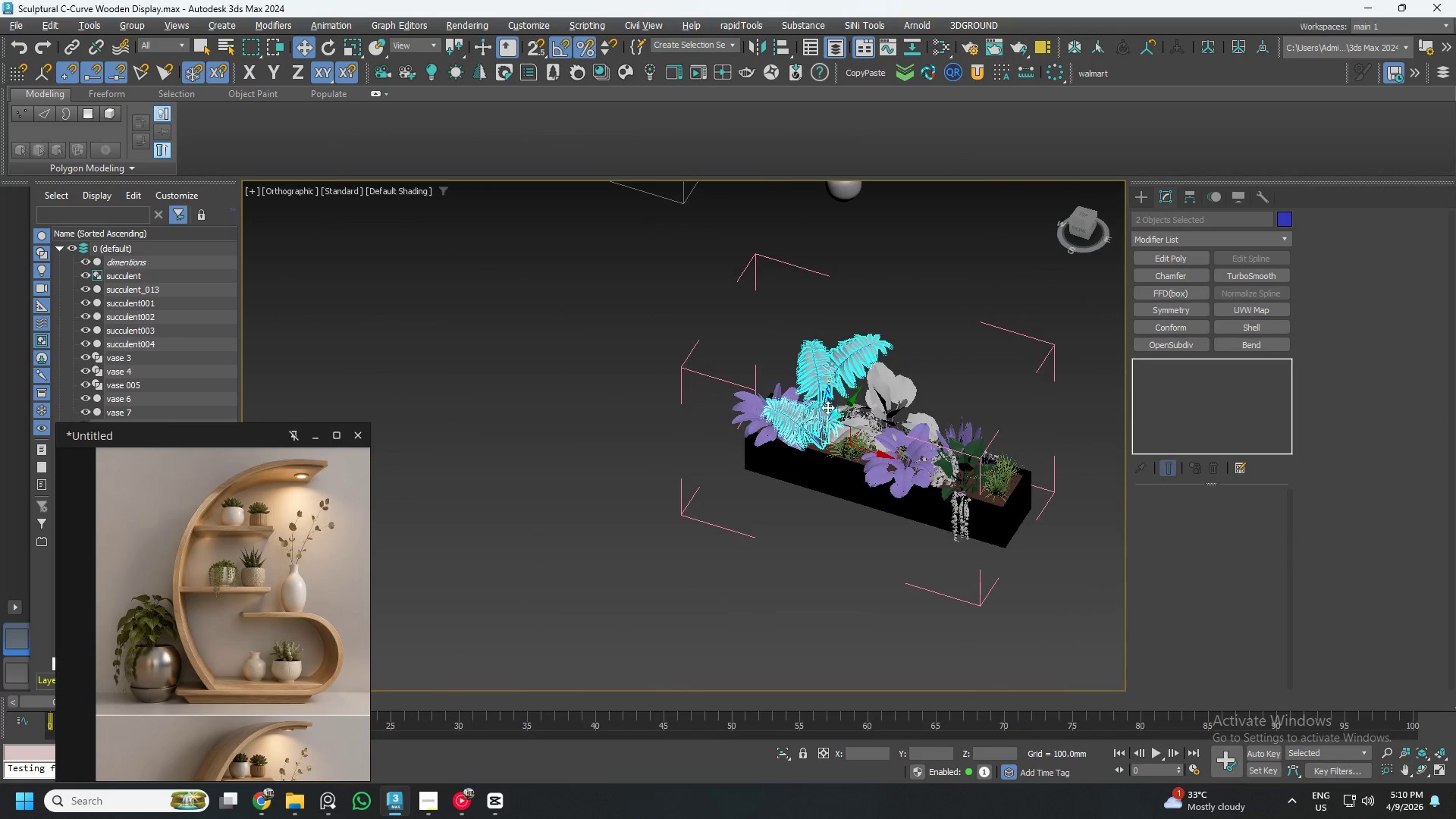 
scroll: coordinate [829, 384], scroll_direction: up, amount: 2.0
 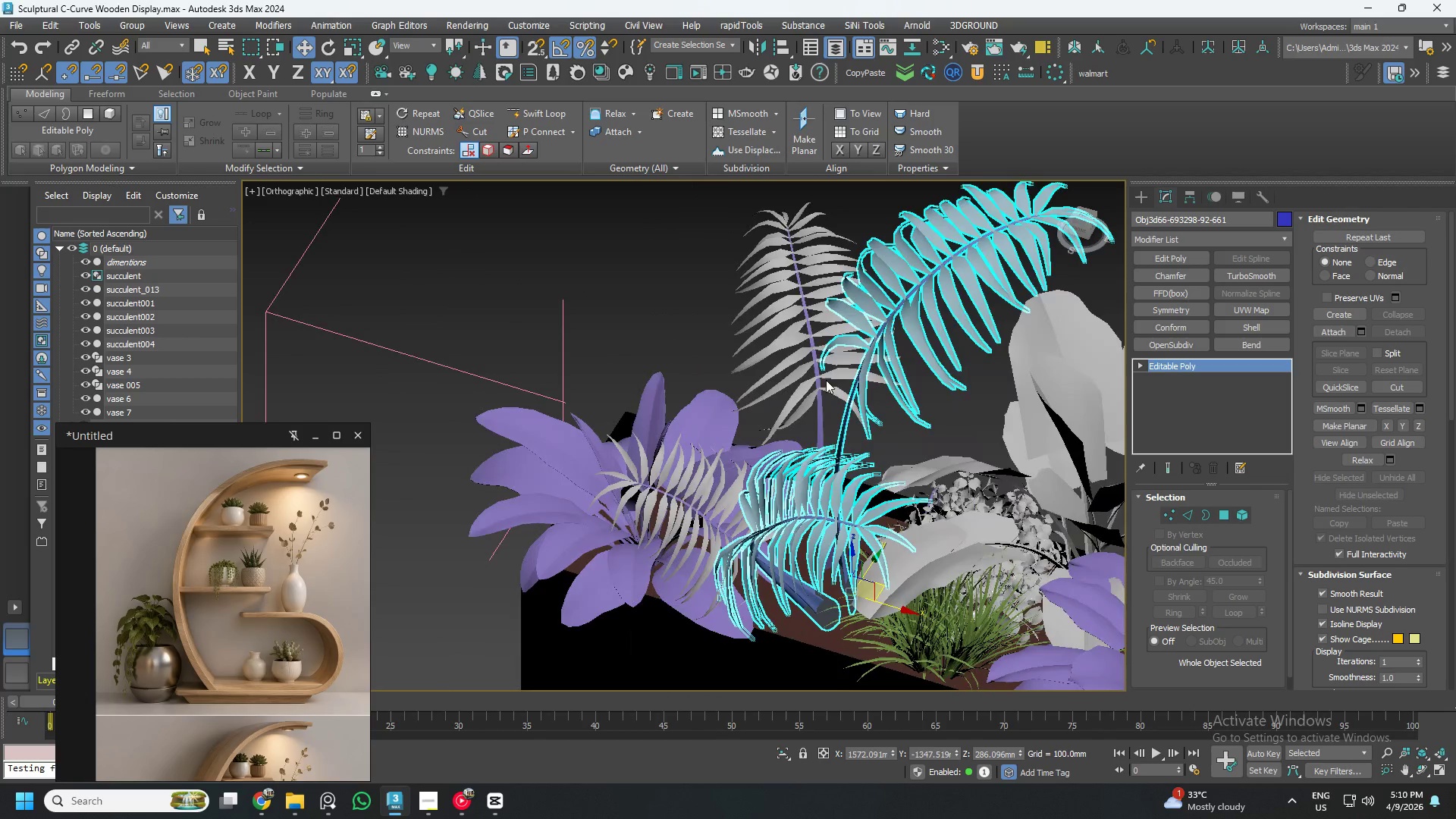 
left_click([819, 380])
 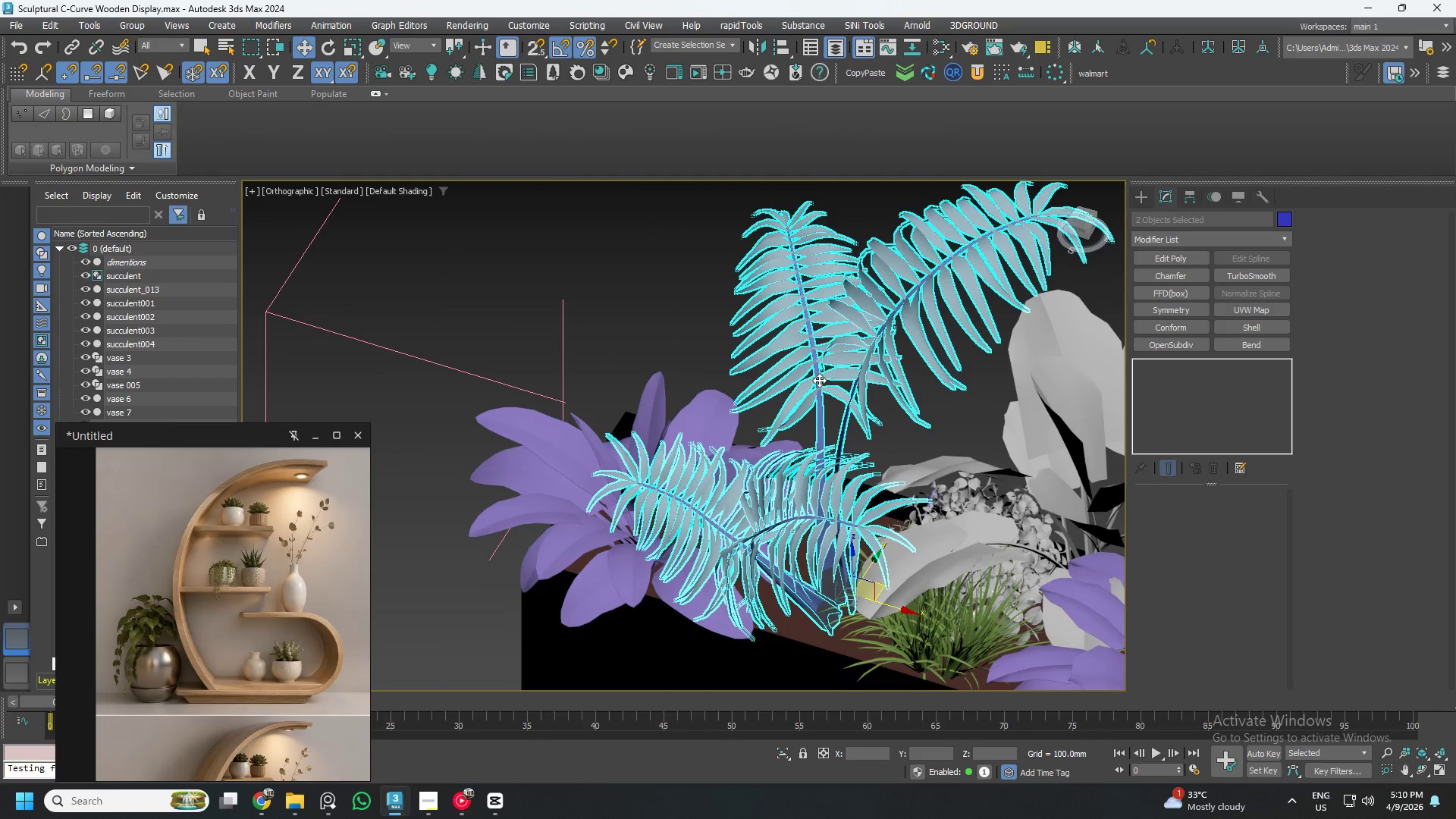 
hold_key(key=AltLeft, duration=0.77)
 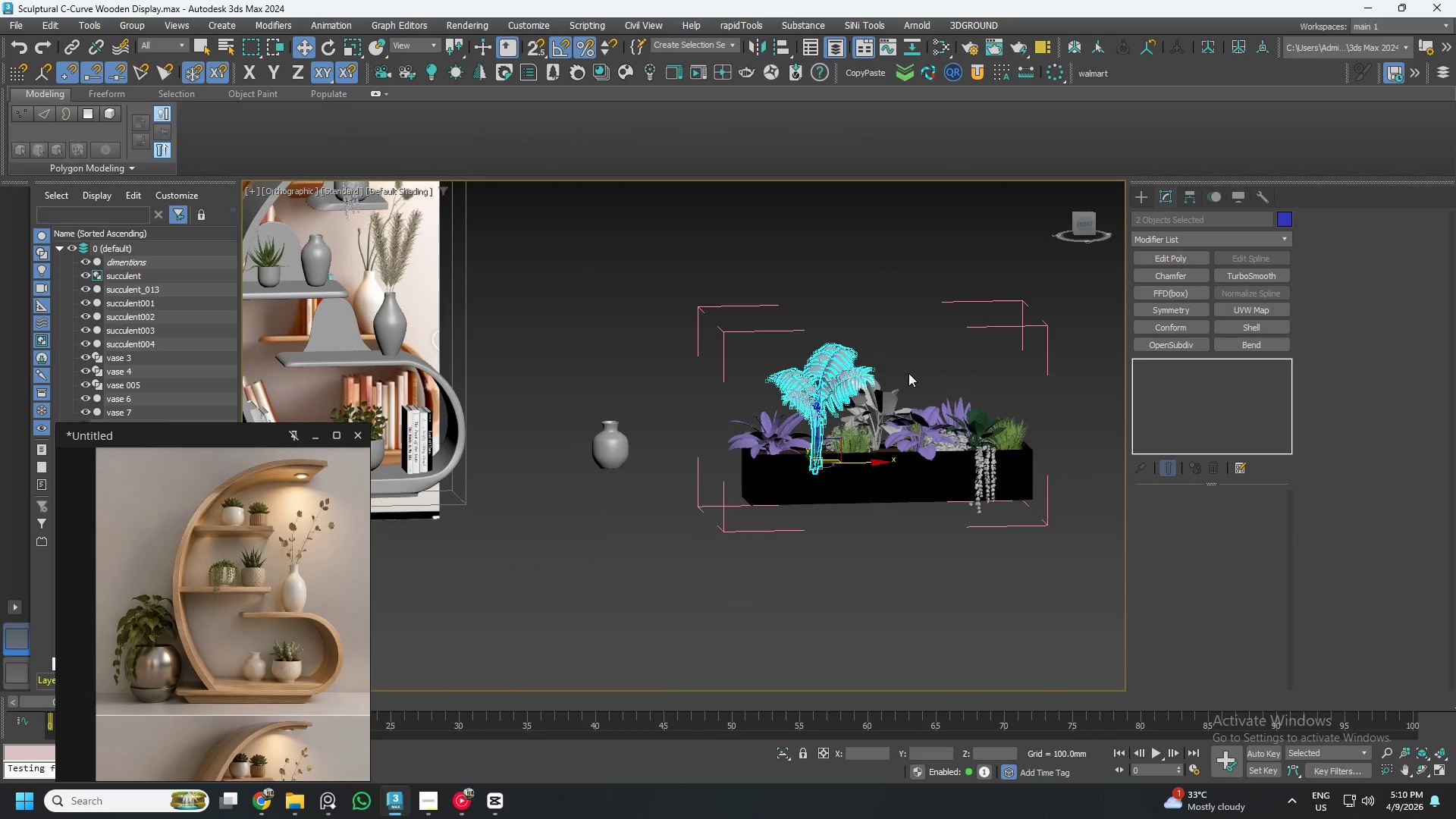 
scroll: coordinate [819, 391], scroll_direction: down, amount: 4.0
 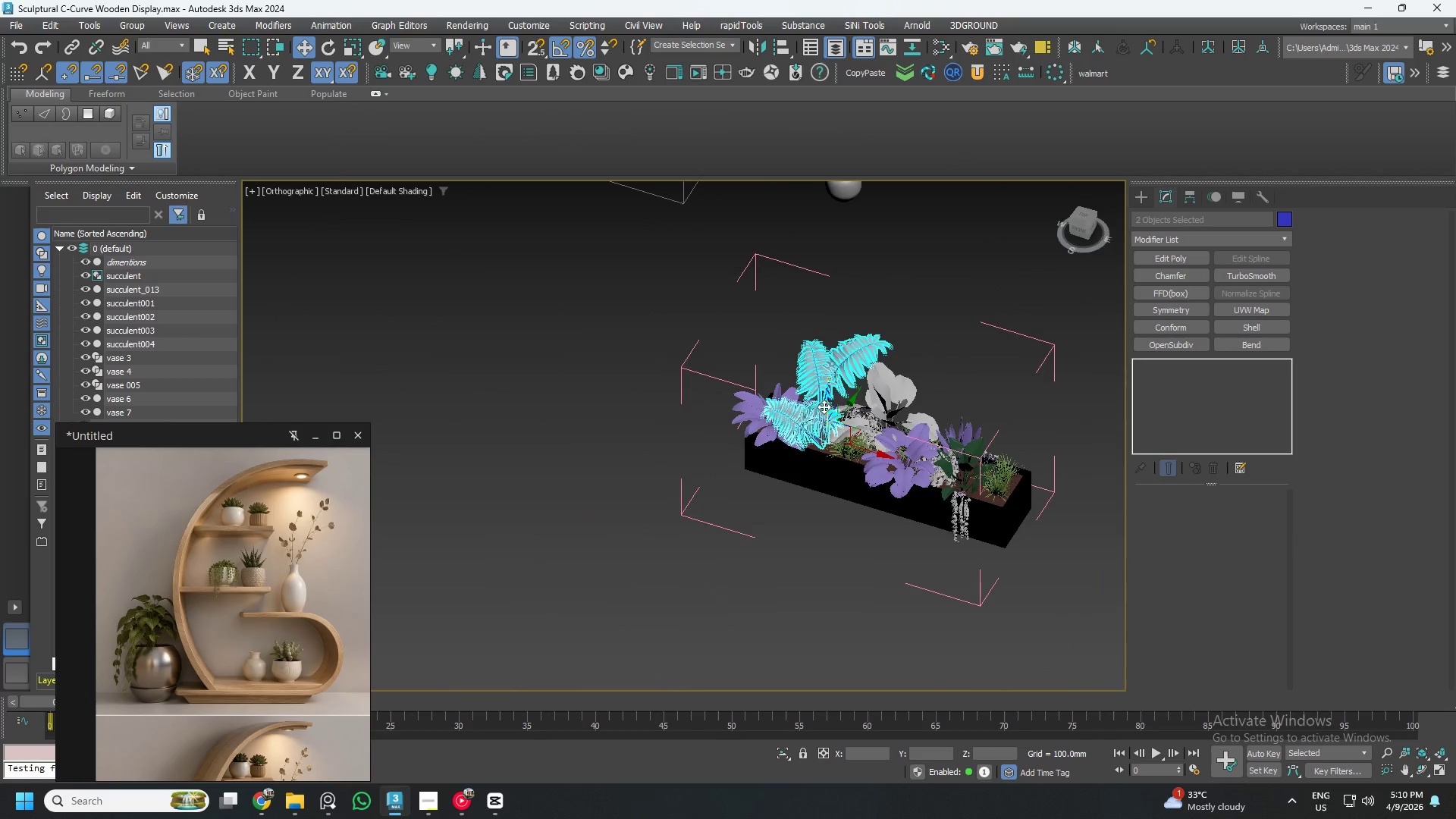 
hold_key(key=AltLeft, duration=0.84)
 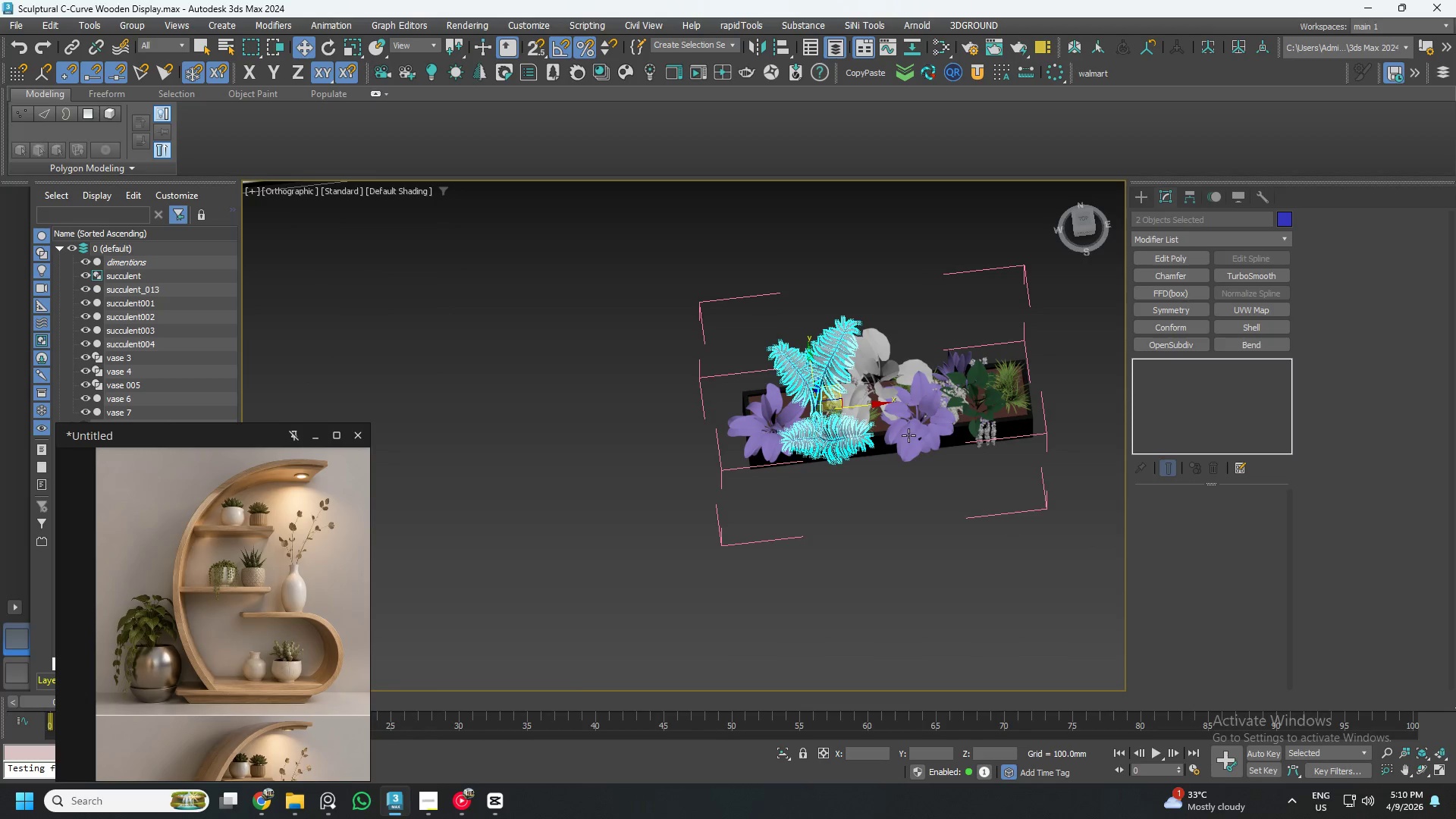 
scroll: coordinate [878, 380], scroll_direction: up, amount: 2.0
 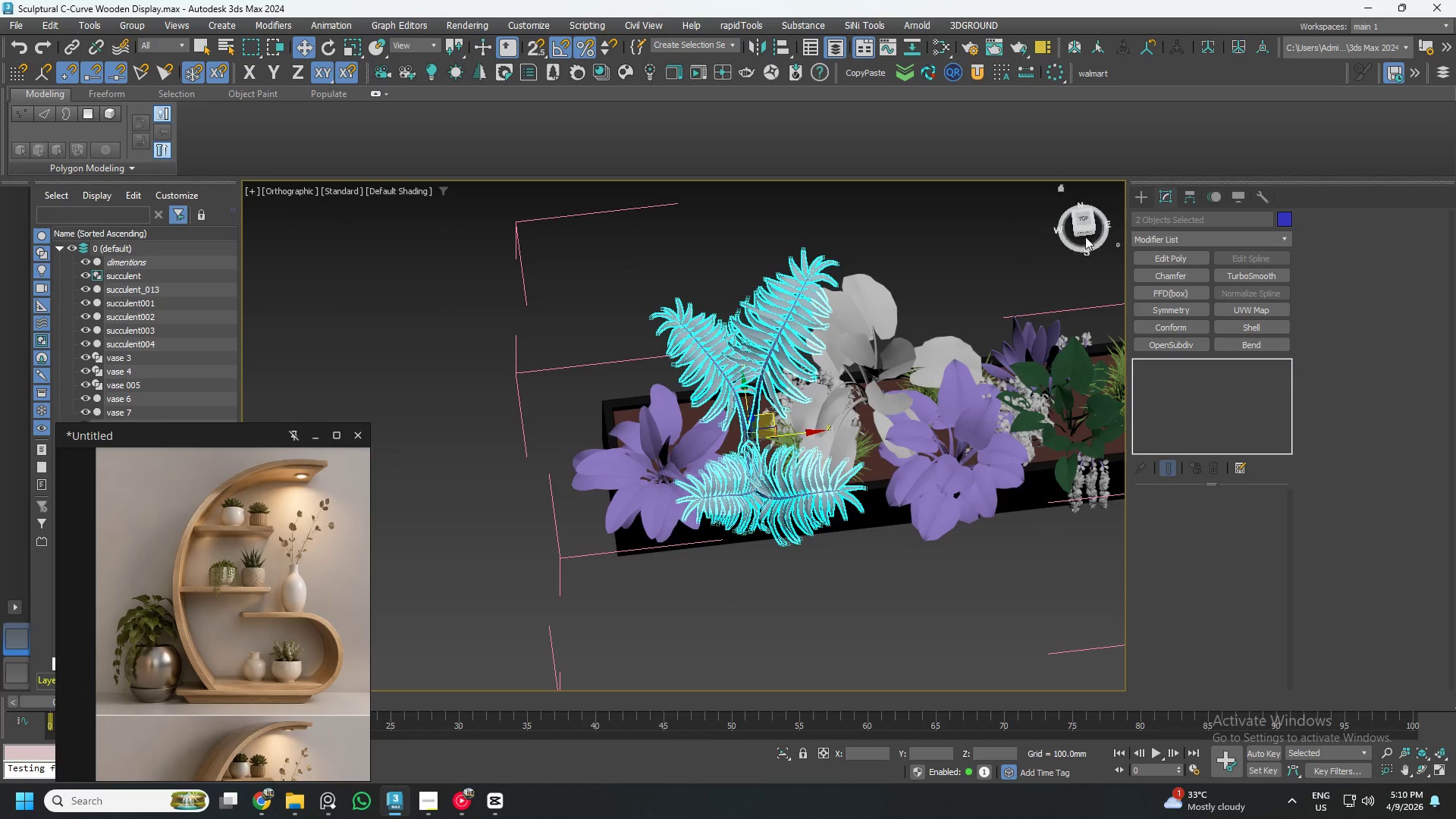 
left_click([1084, 219])
 